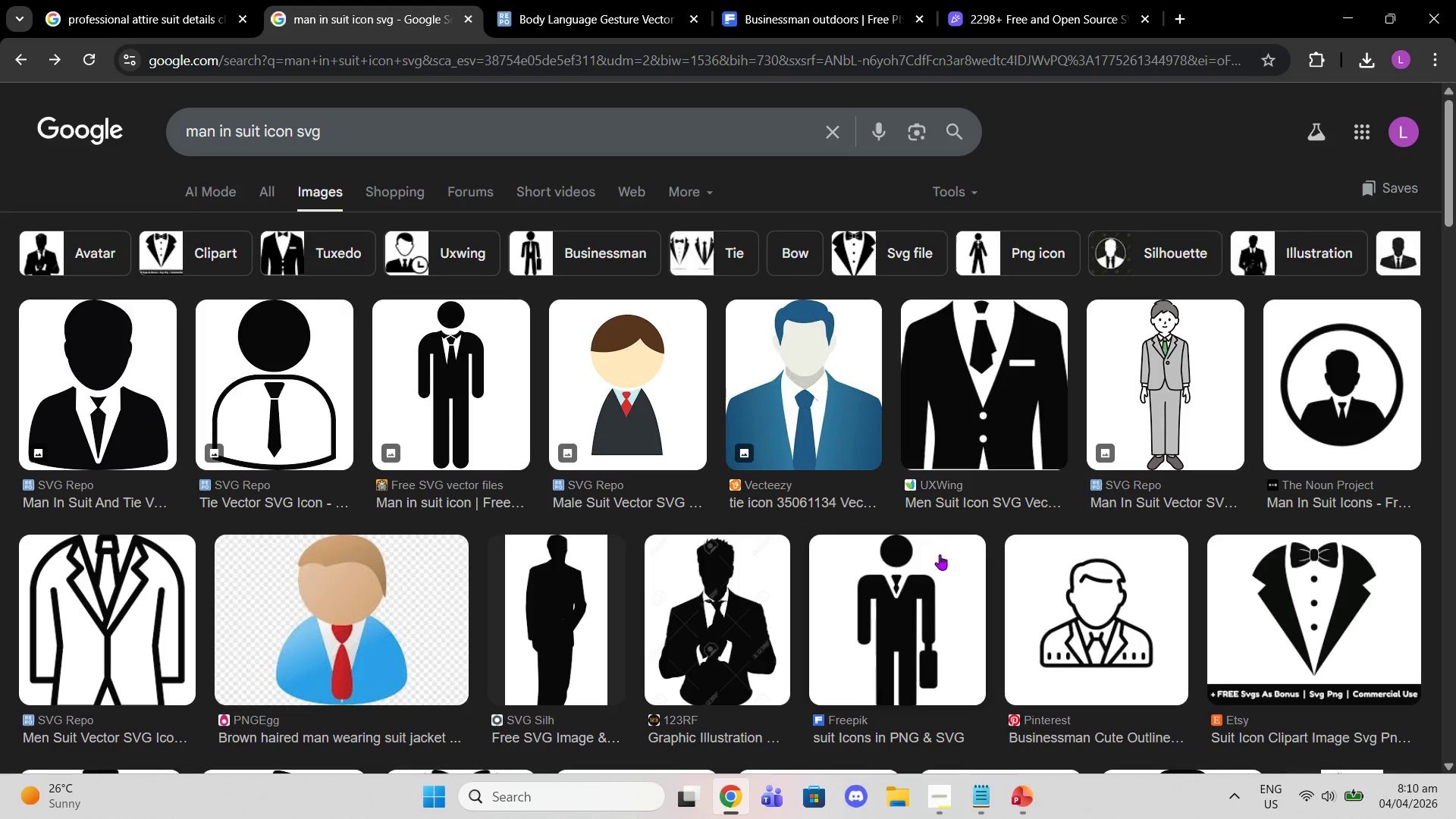 
left_click([939, 557])
 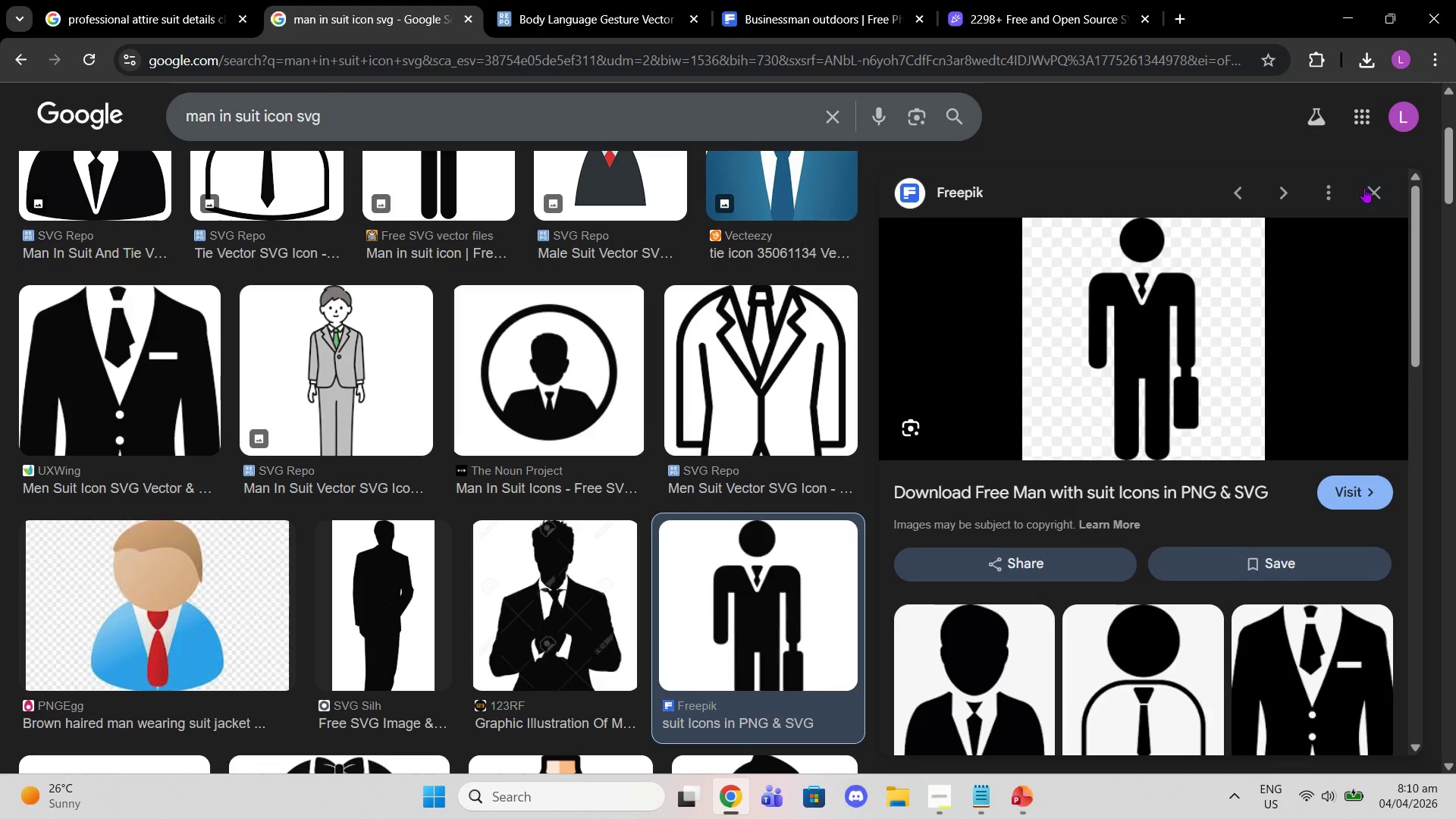 
wait(5.09)
 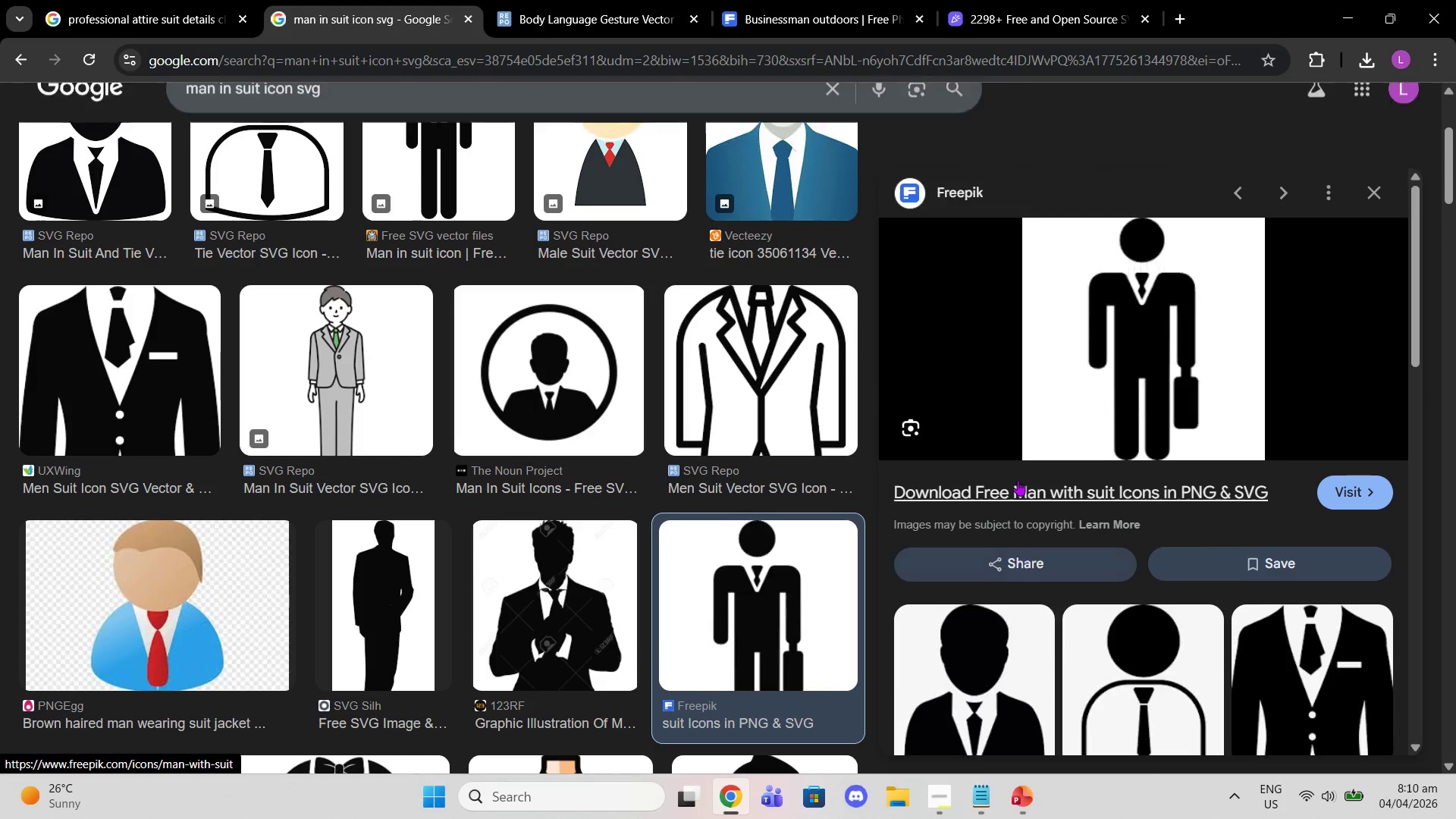 
scroll: coordinate [693, 466], scroll_direction: up, amount: 2.0
 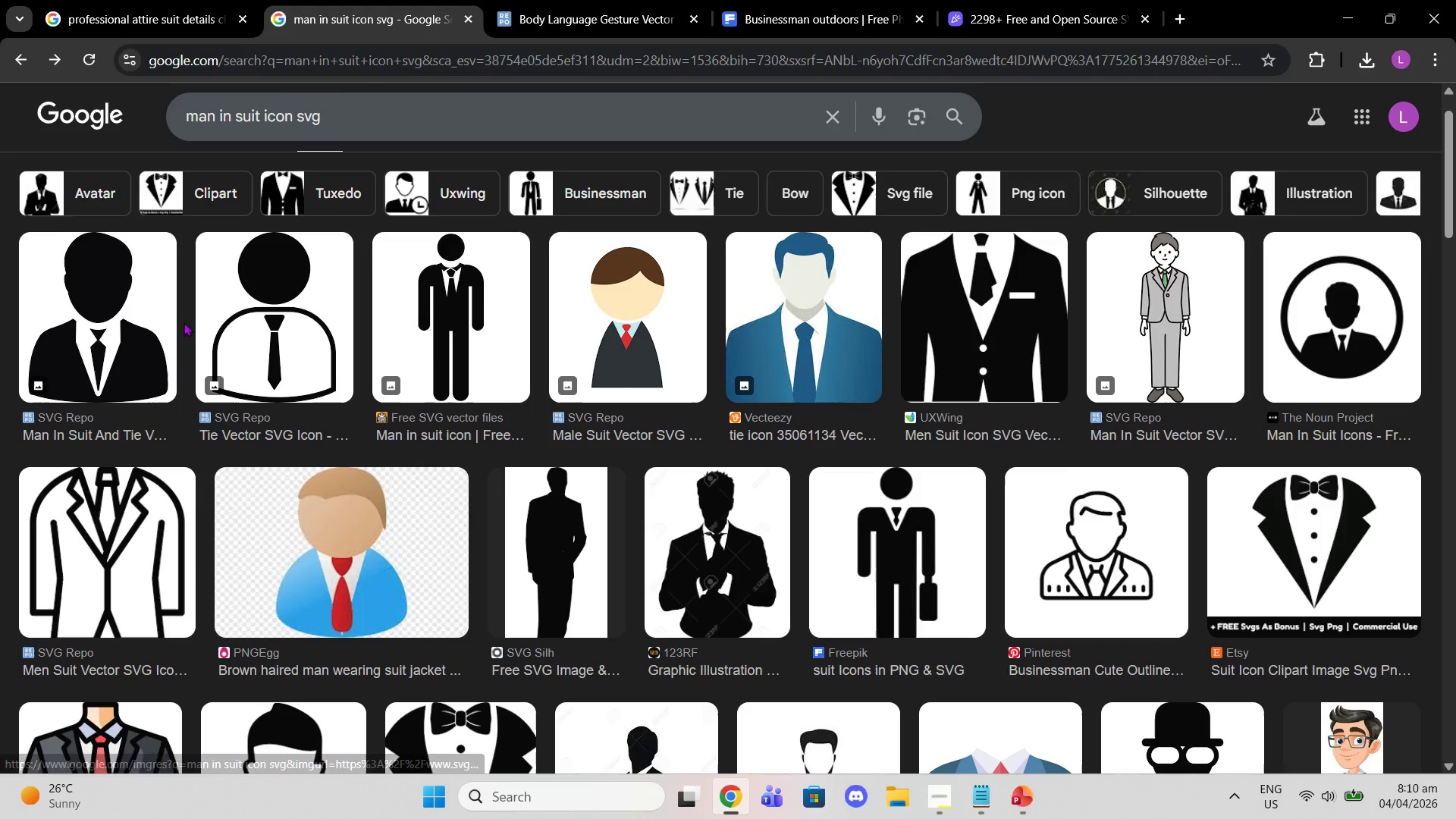 
left_click([111, 340])
 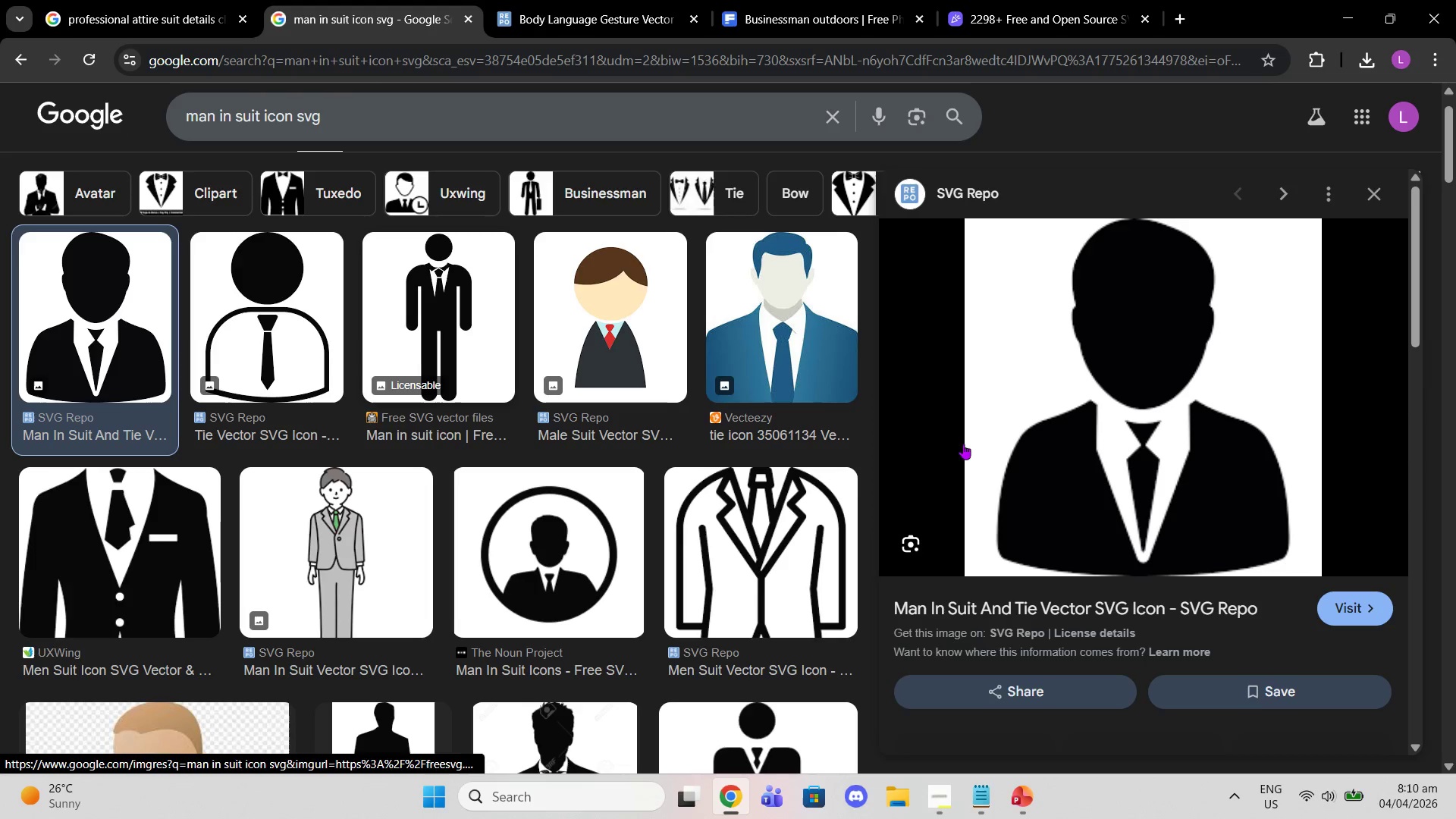 
scroll: coordinate [999, 458], scroll_direction: down, amount: 3.0
 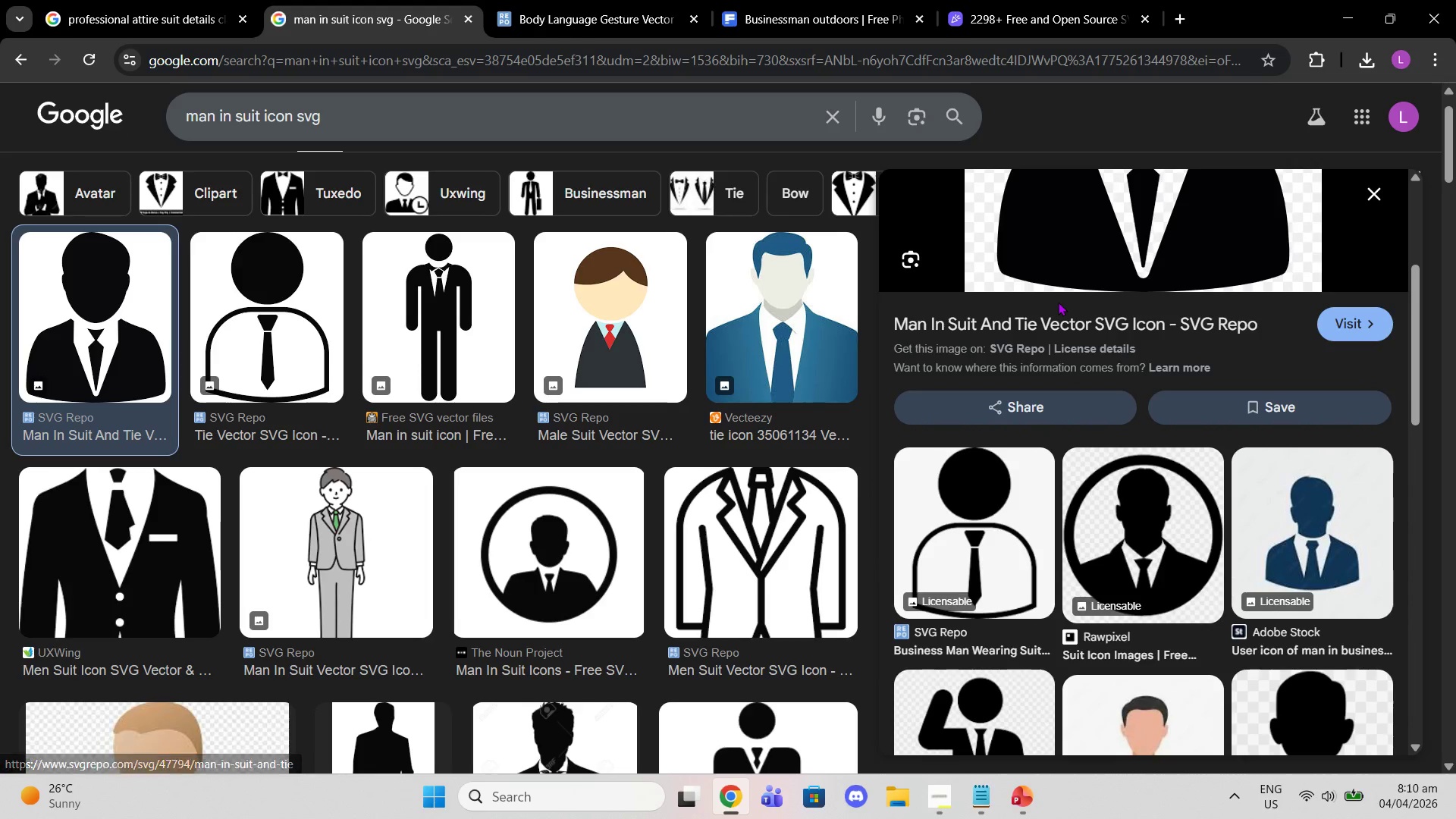 
double_click([1058, 303])
 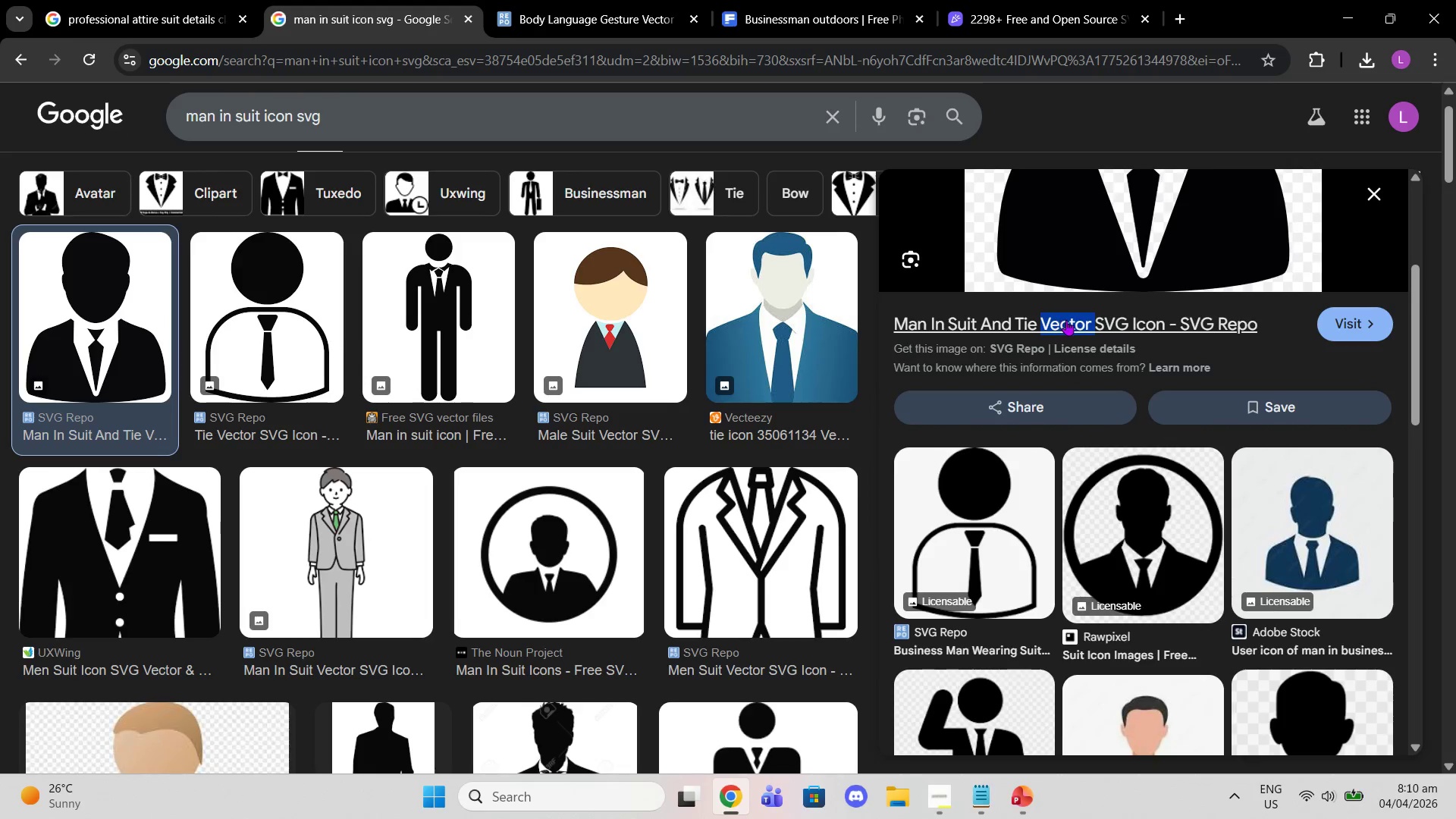 
left_click([1067, 320])
 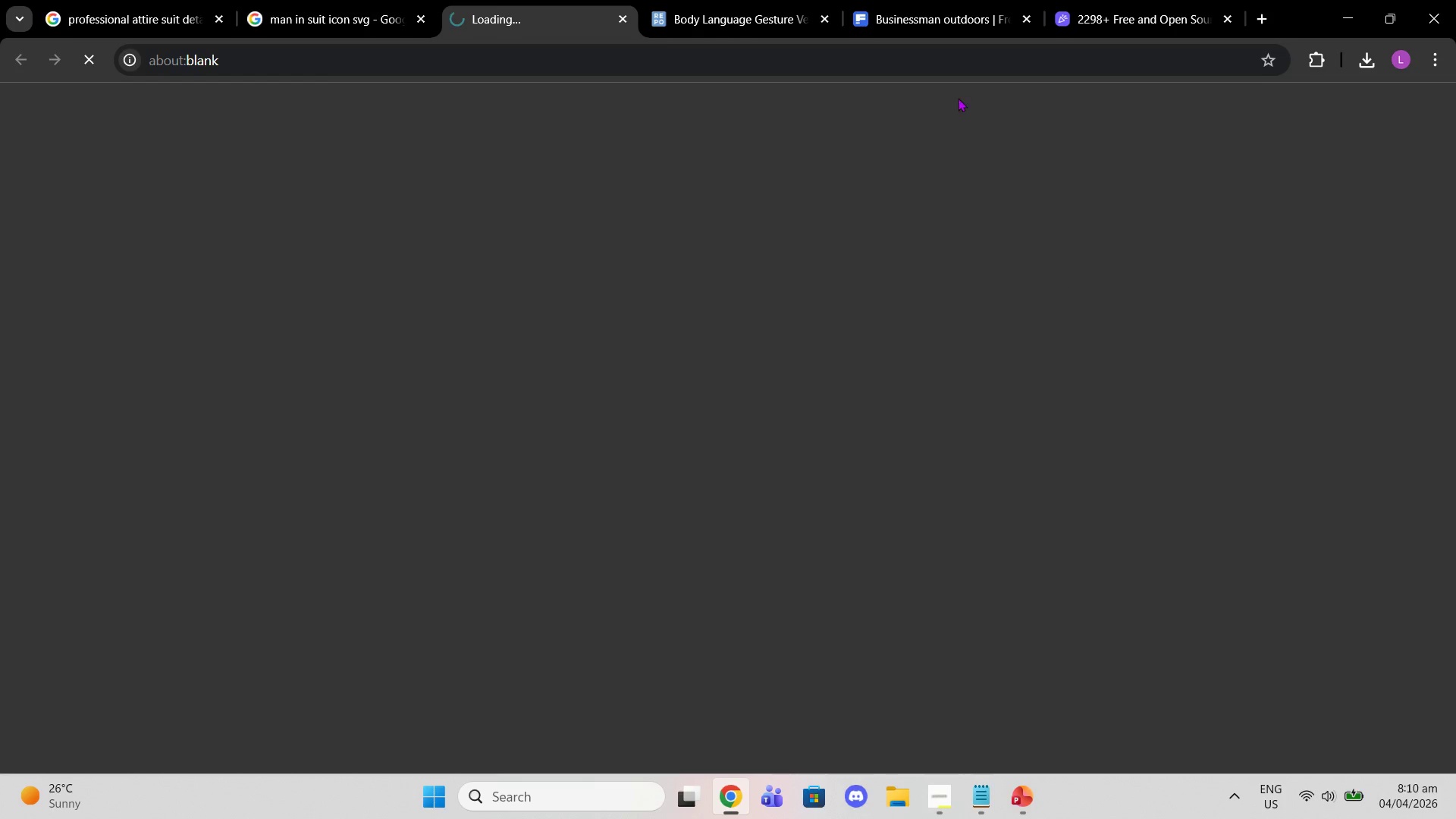 
left_click([902, 0])
 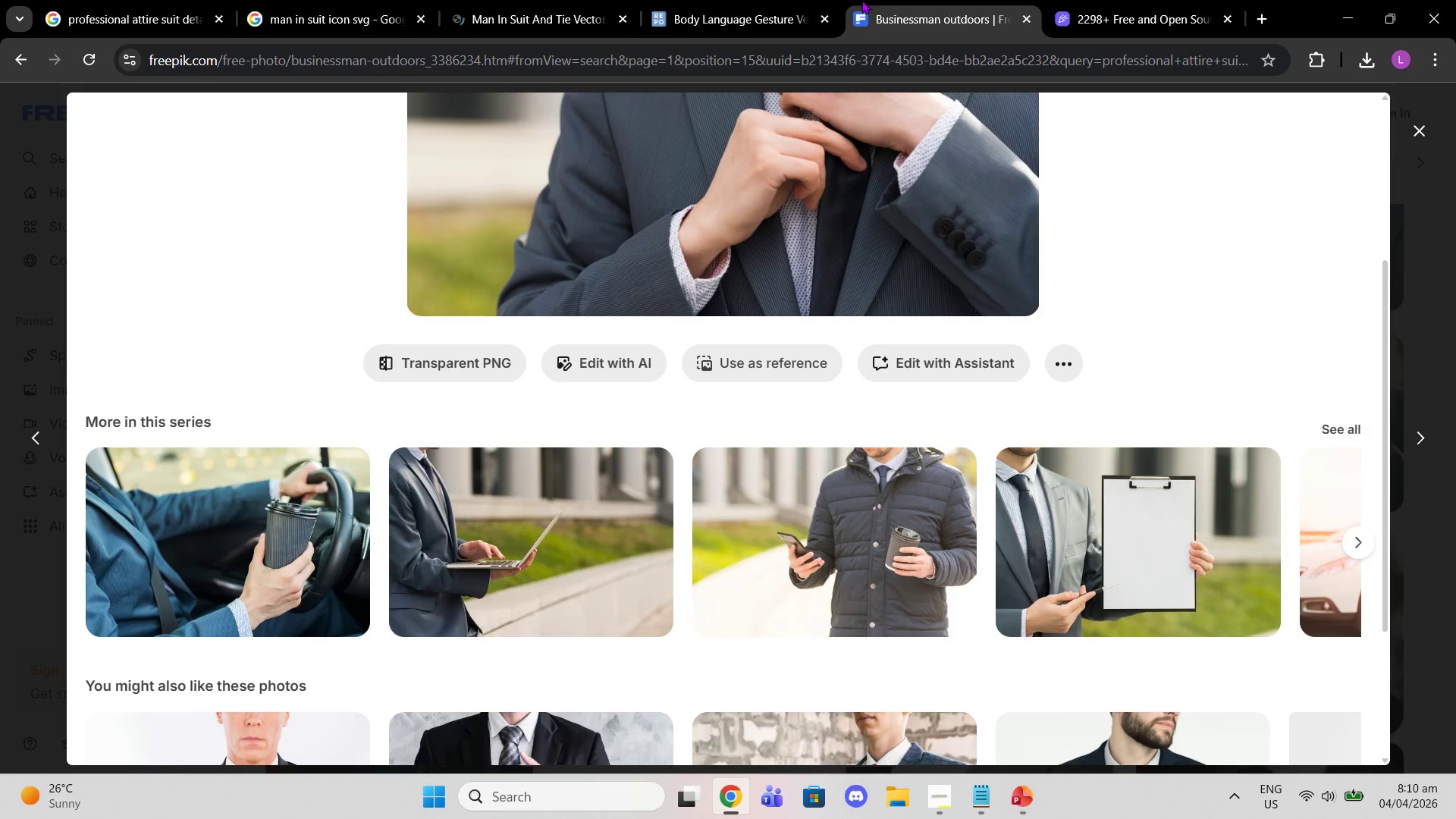 
left_click([823, 0])
 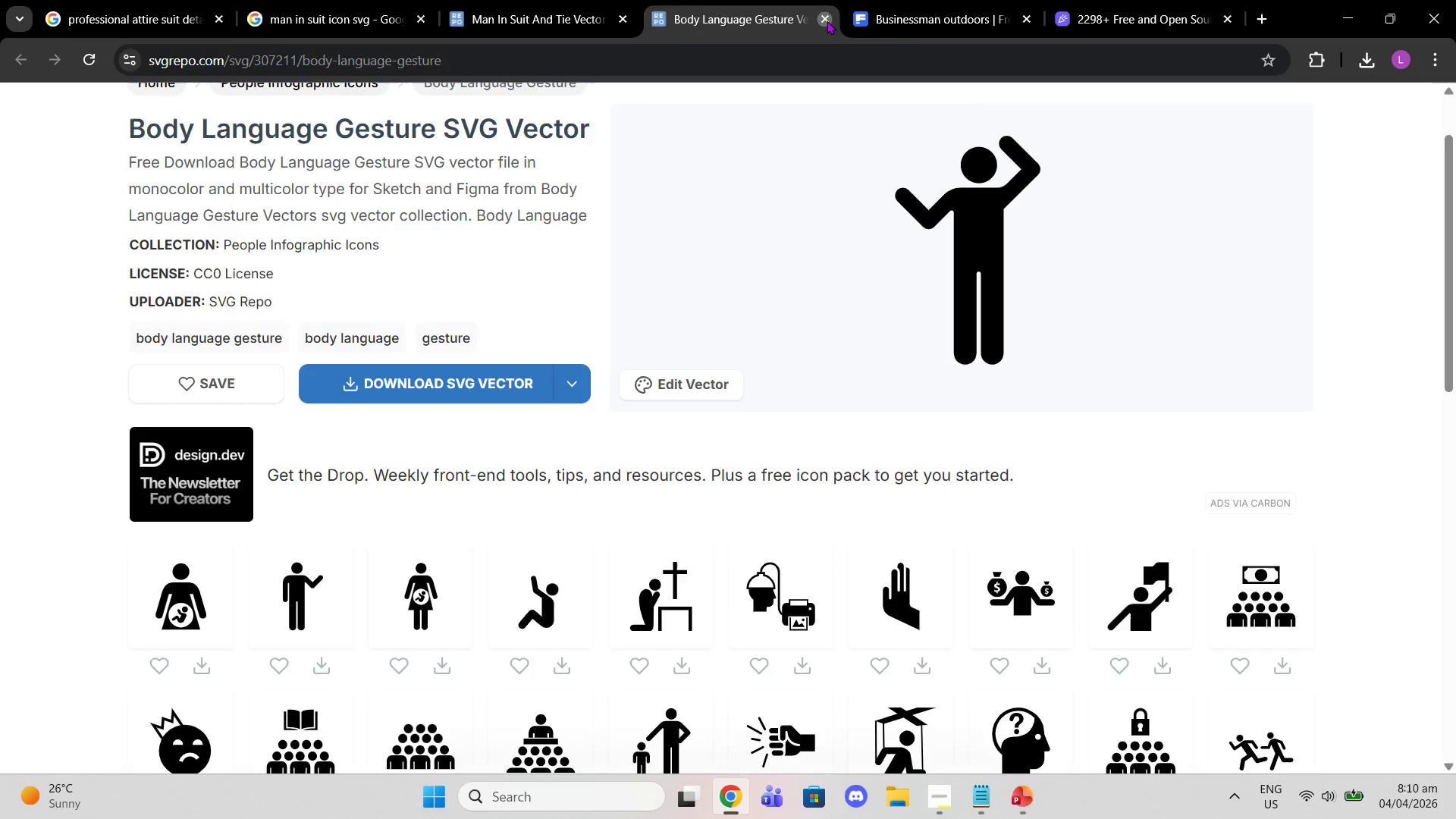 
double_click([827, 20])
 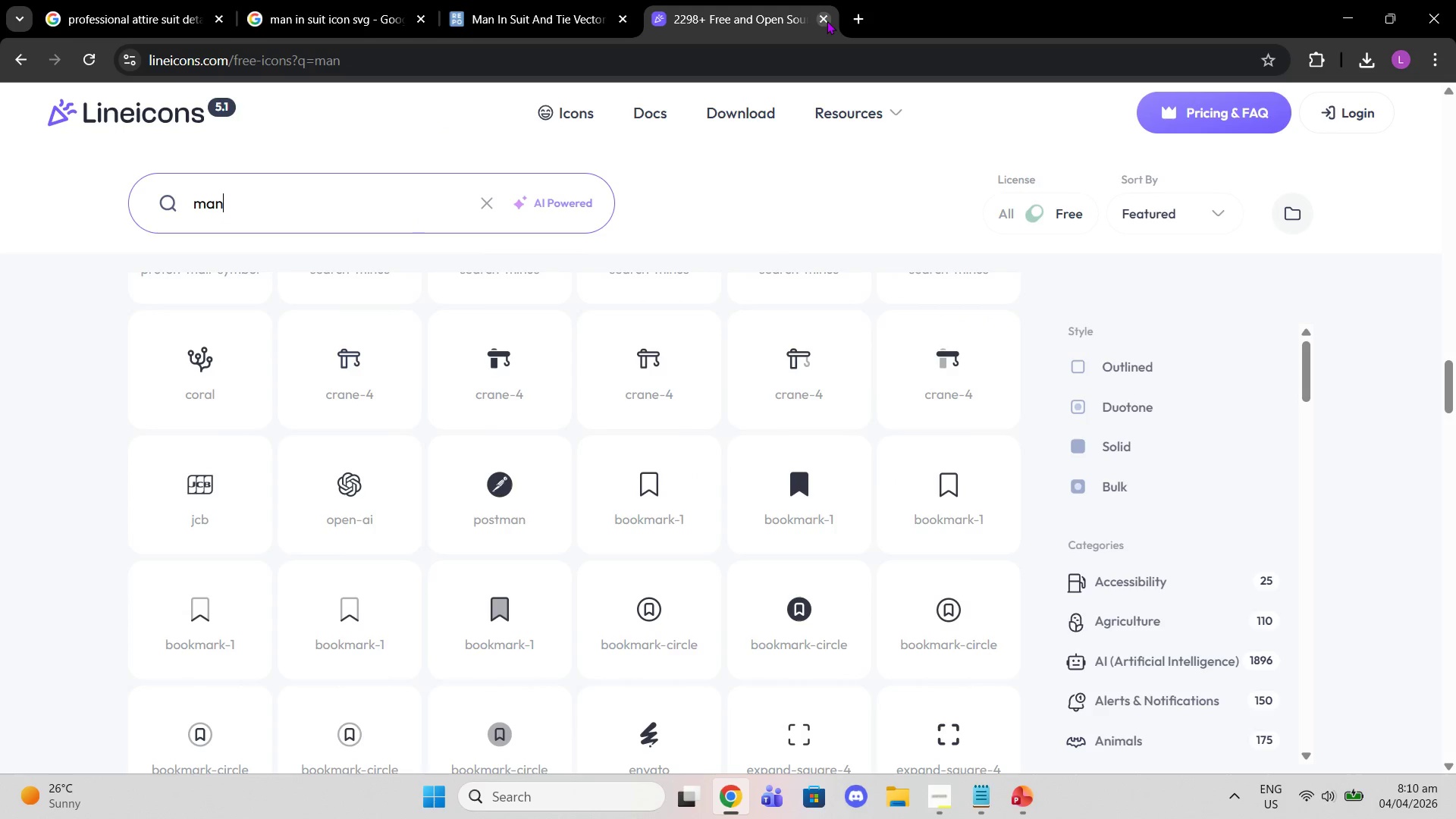 
left_click([827, 20])
 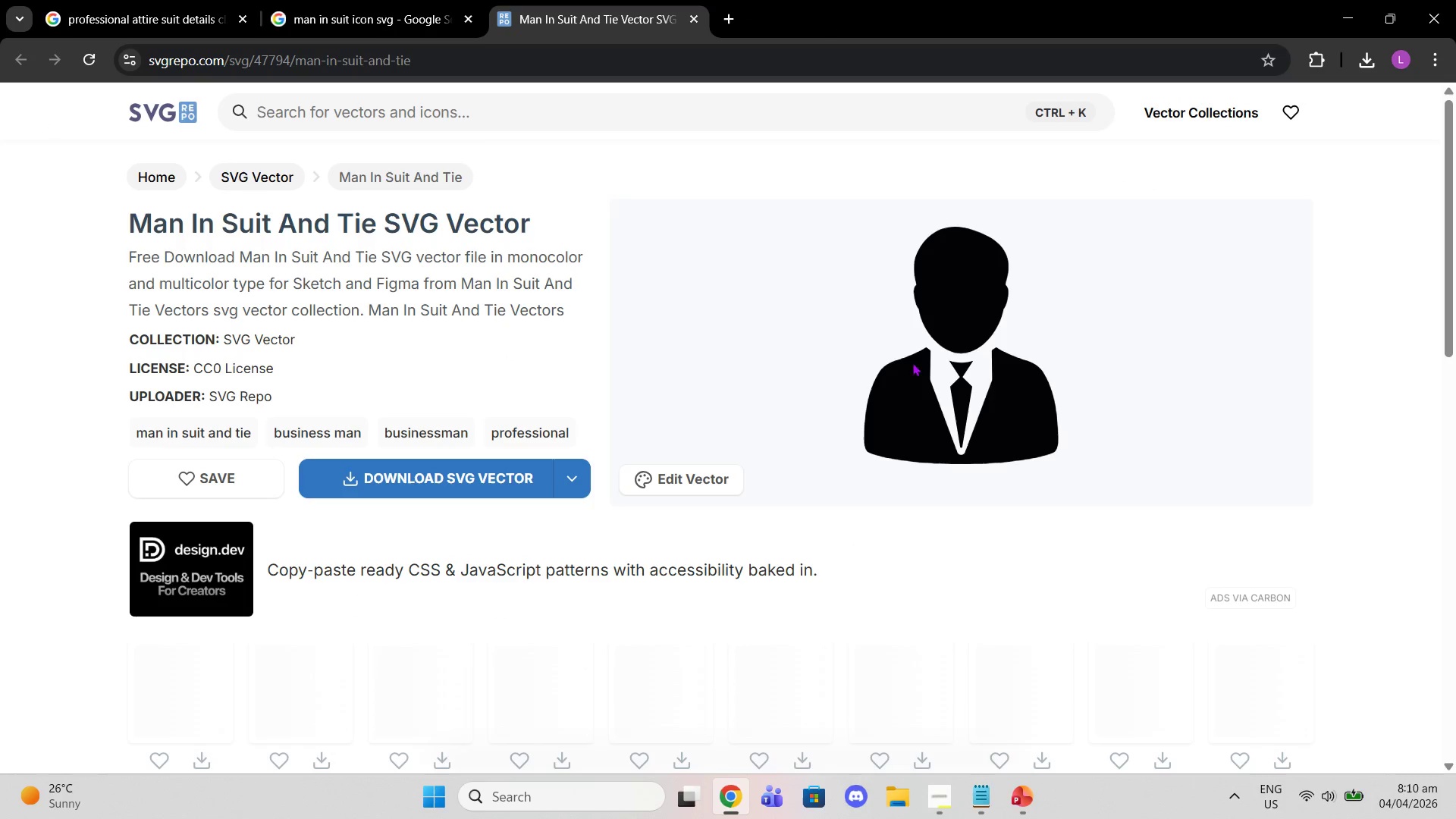 
scroll: coordinate [407, 717], scroll_direction: down, amount: 3.0
 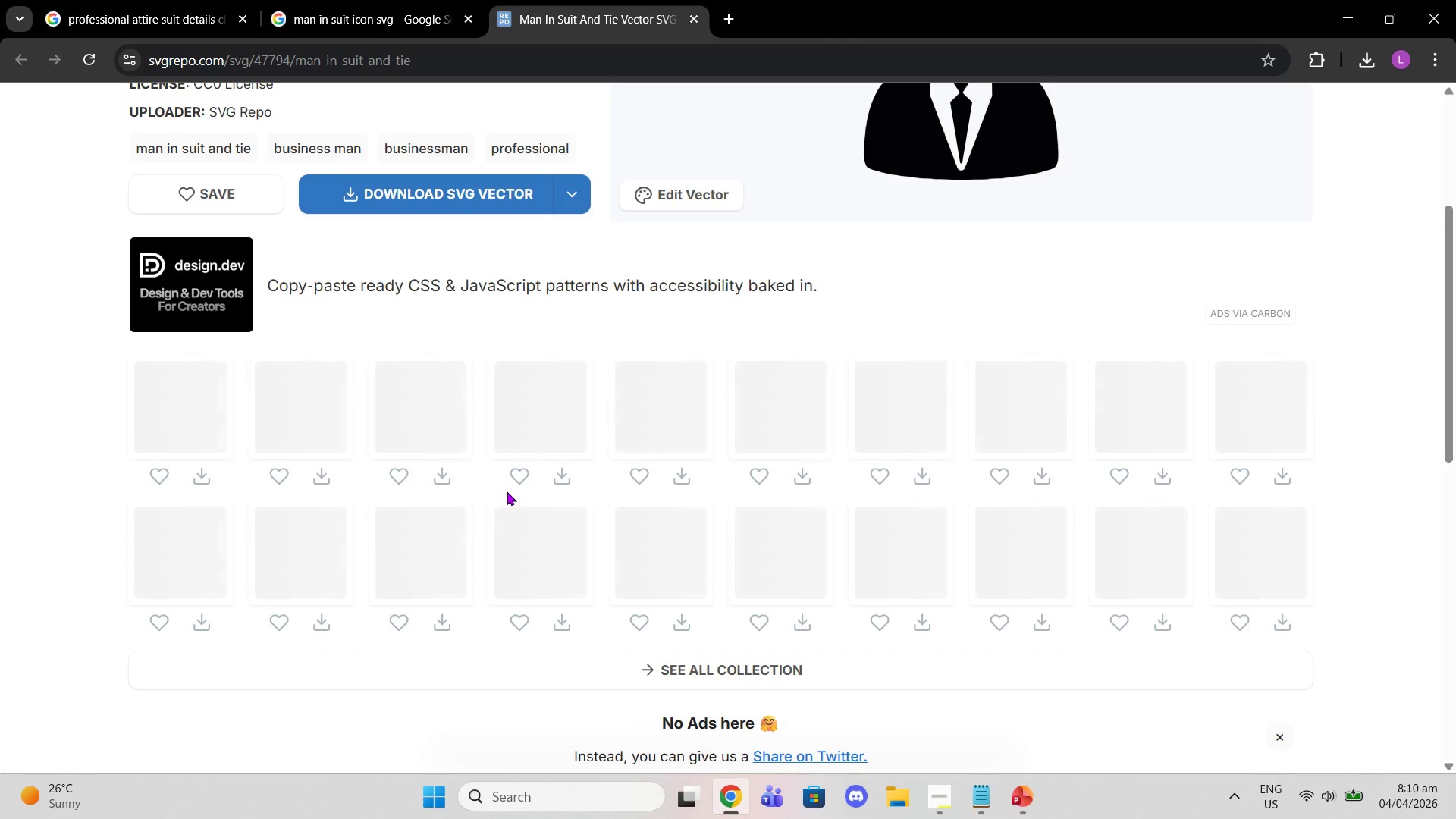 
scroll: coordinate [1054, 504], scroll_direction: up, amount: 6.0
 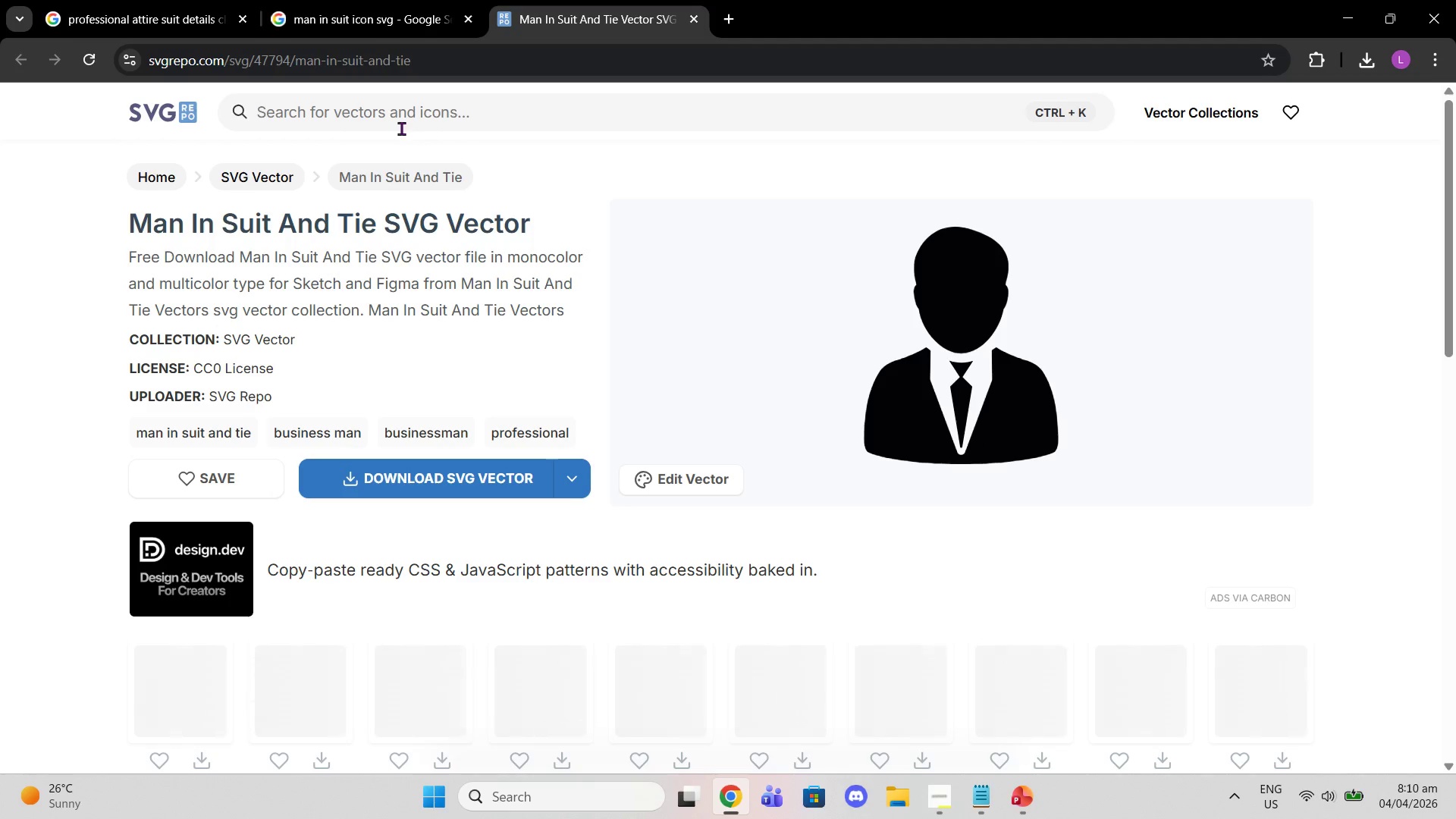 
left_click([399, 121])
 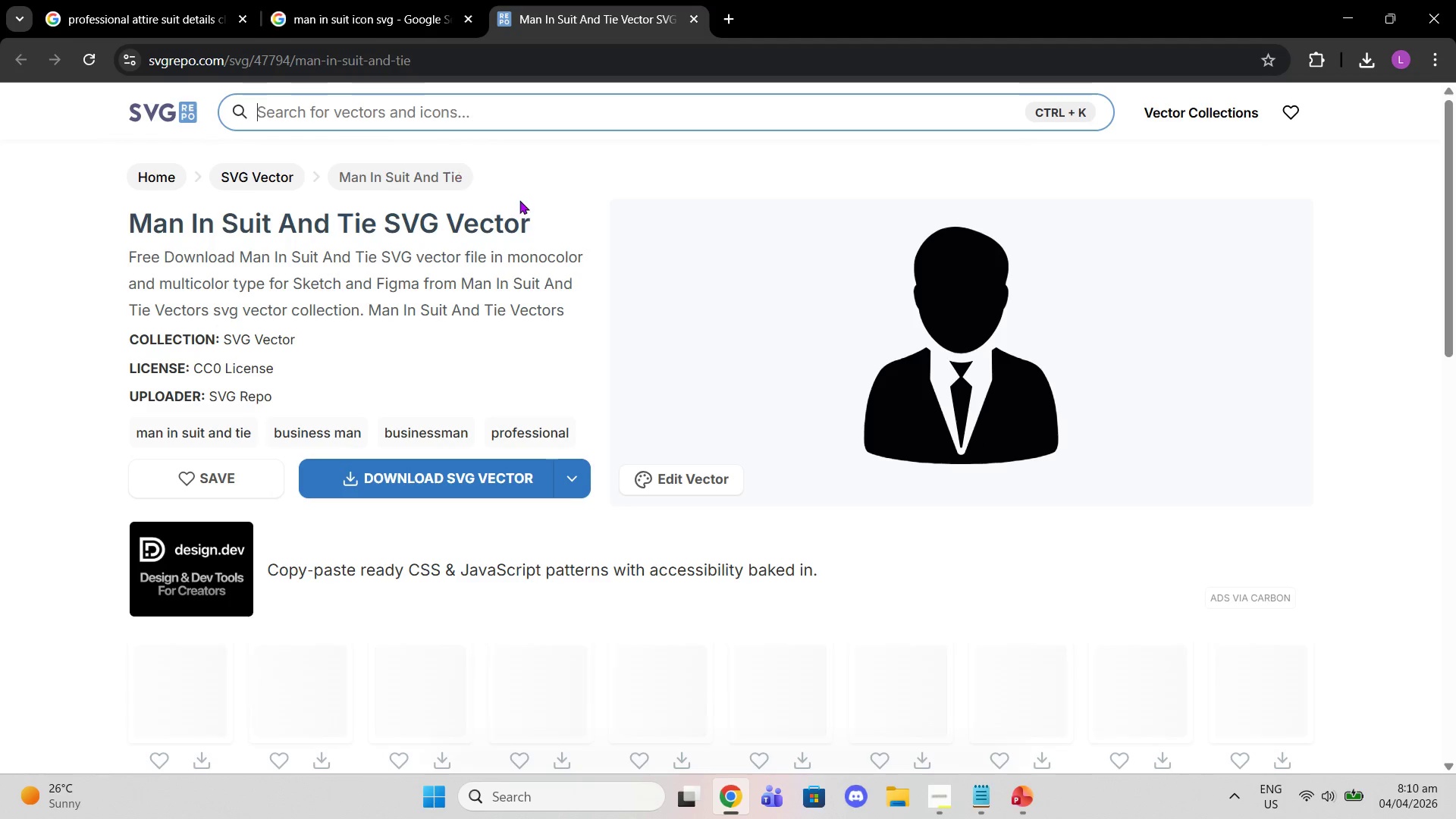 
scroll: coordinate [532, 205], scroll_direction: down, amount: 4.0
 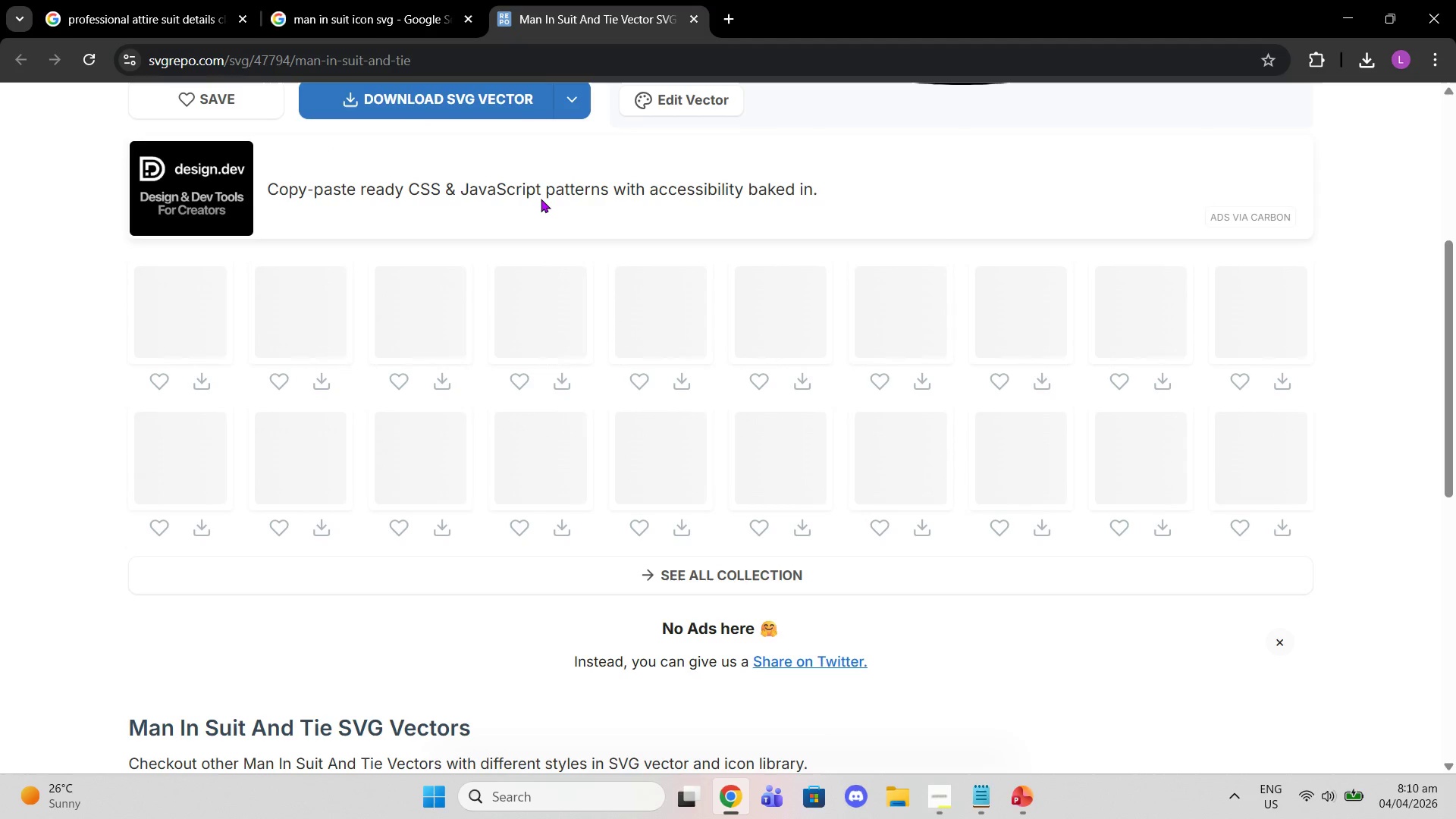 
scroll: coordinate [541, 199], scroll_direction: up, amount: 6.0
 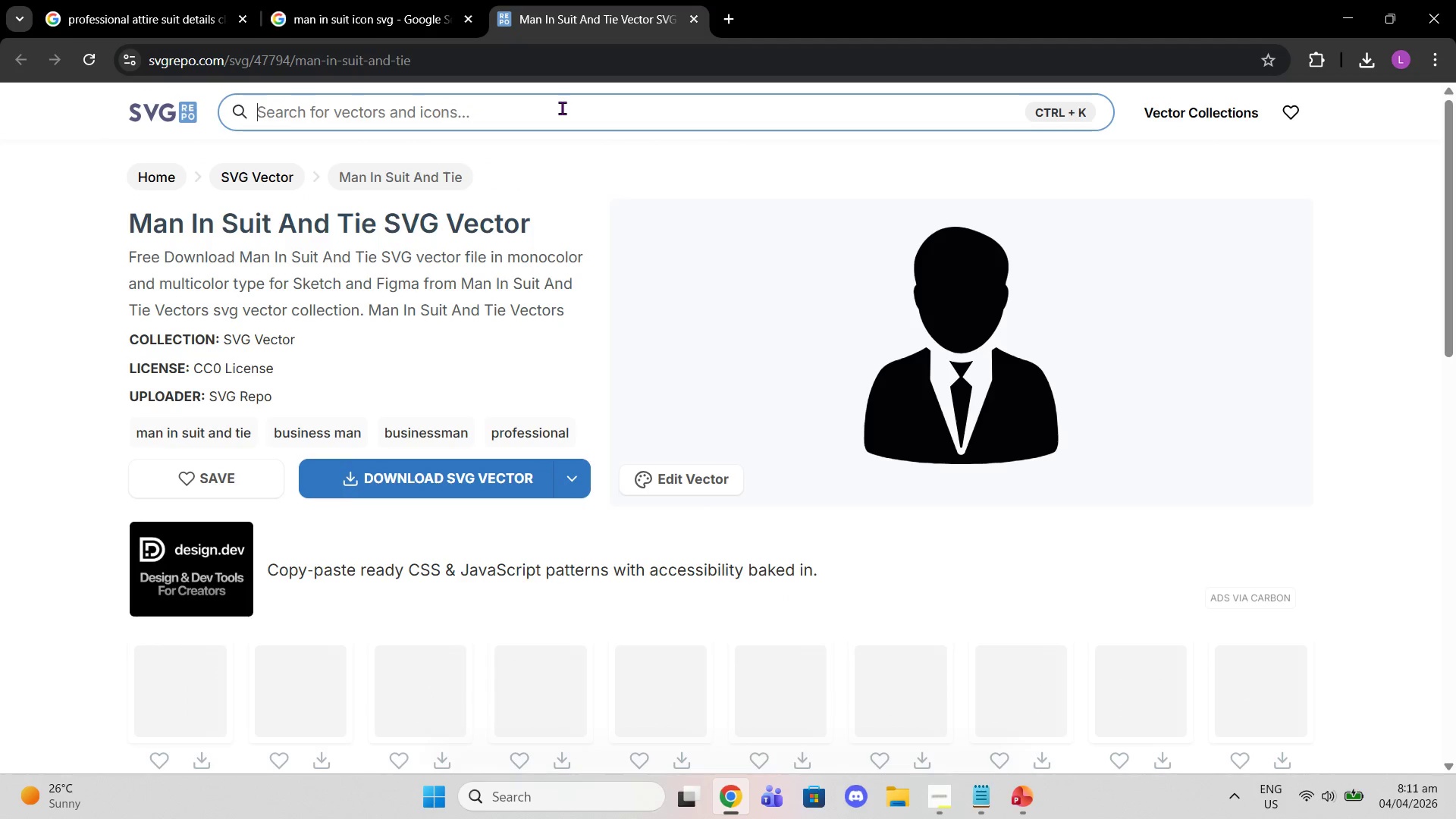 
type(man in suit)
 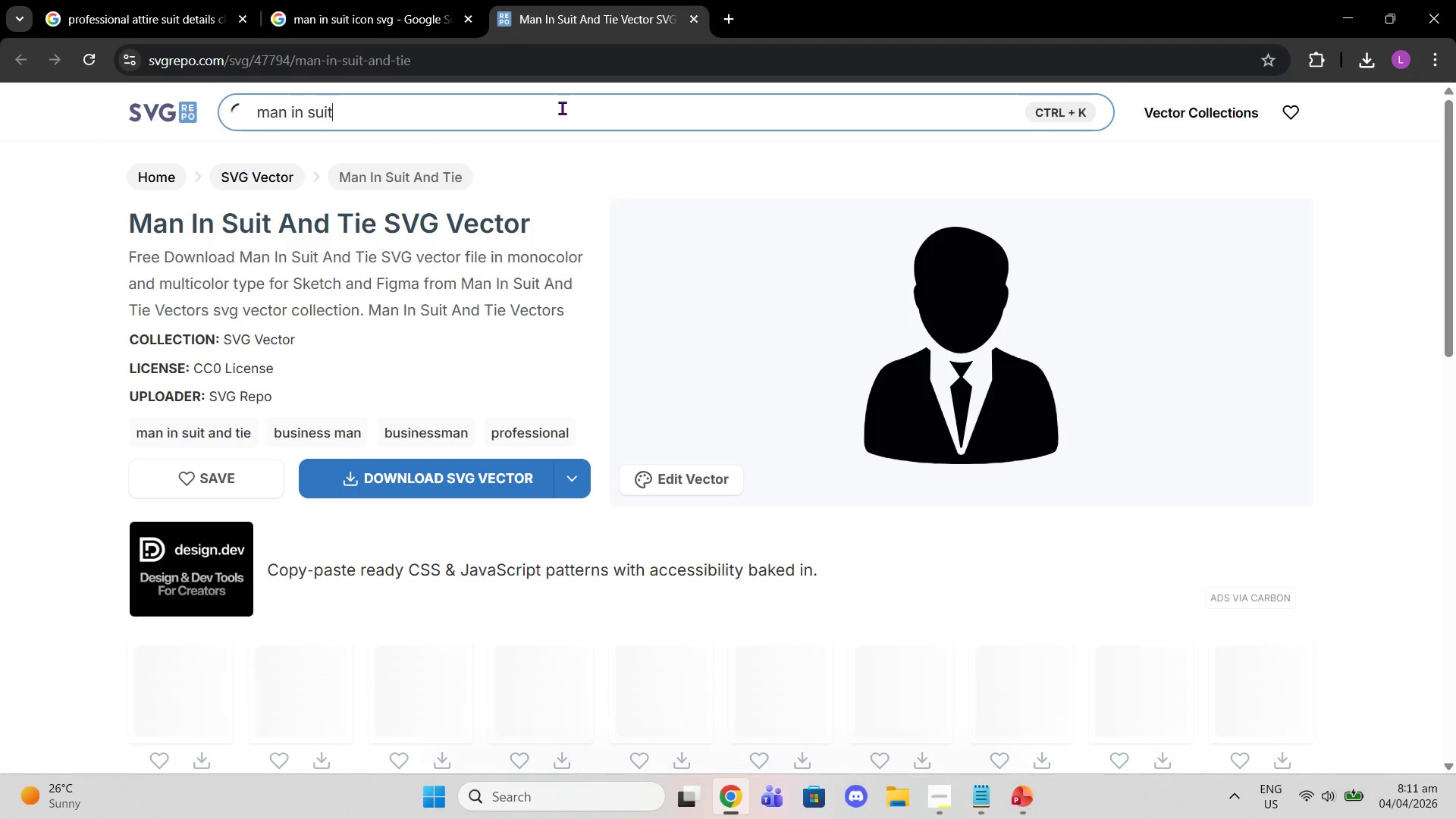 
key(Enter)
 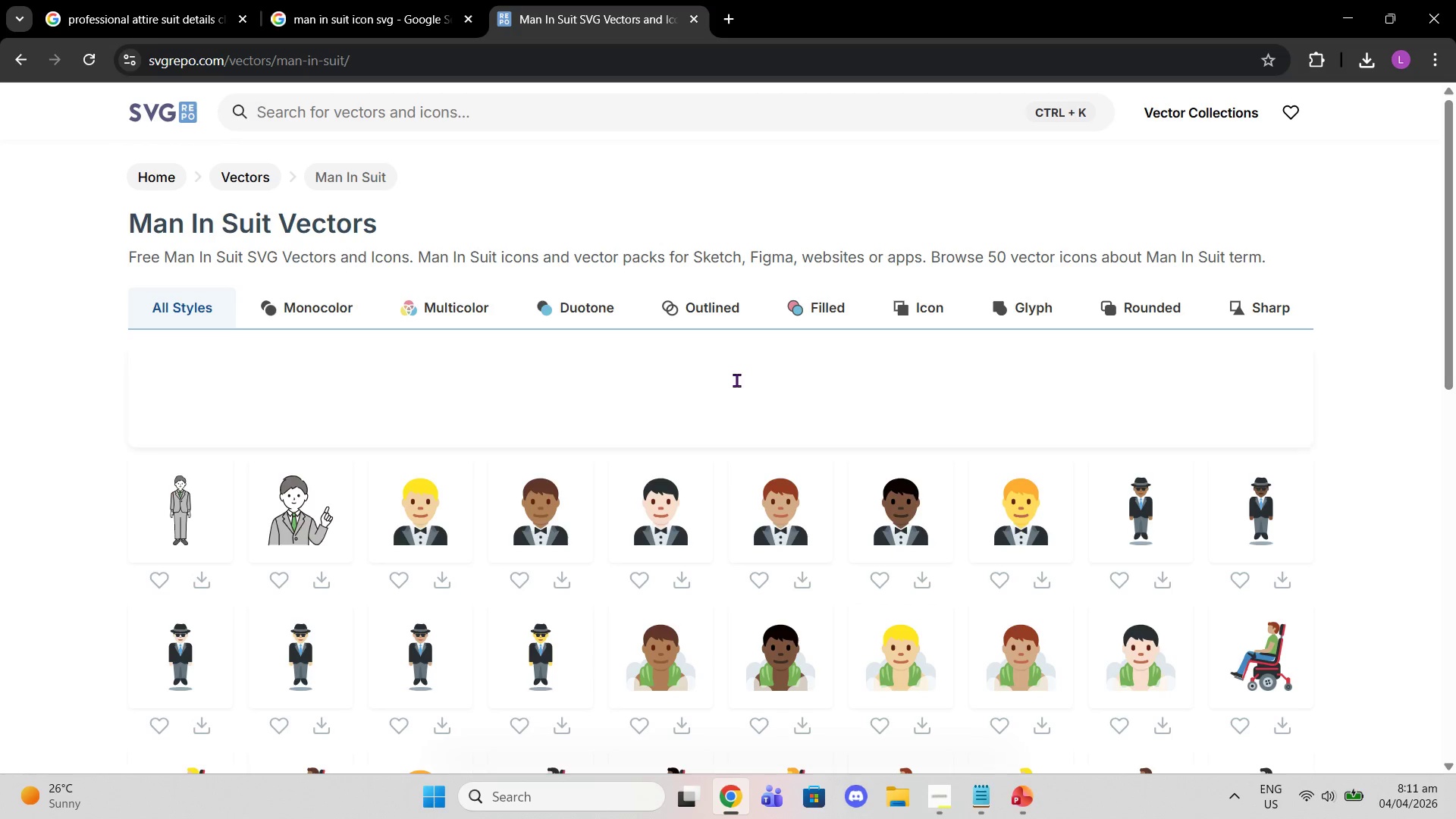 
scroll: coordinate [1090, 447], scroll_direction: down, amount: 7.0
 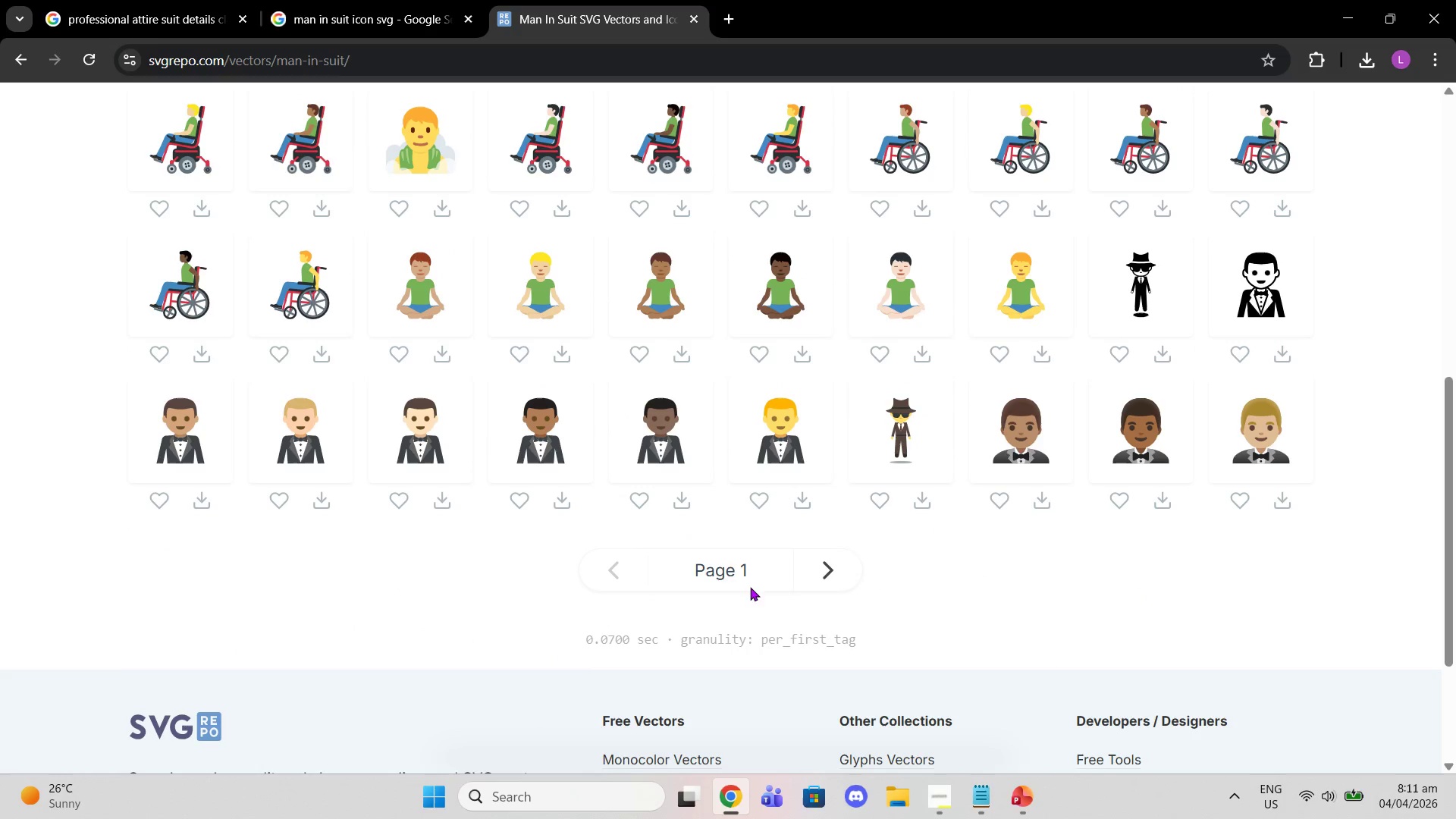 
left_click([835, 563])
 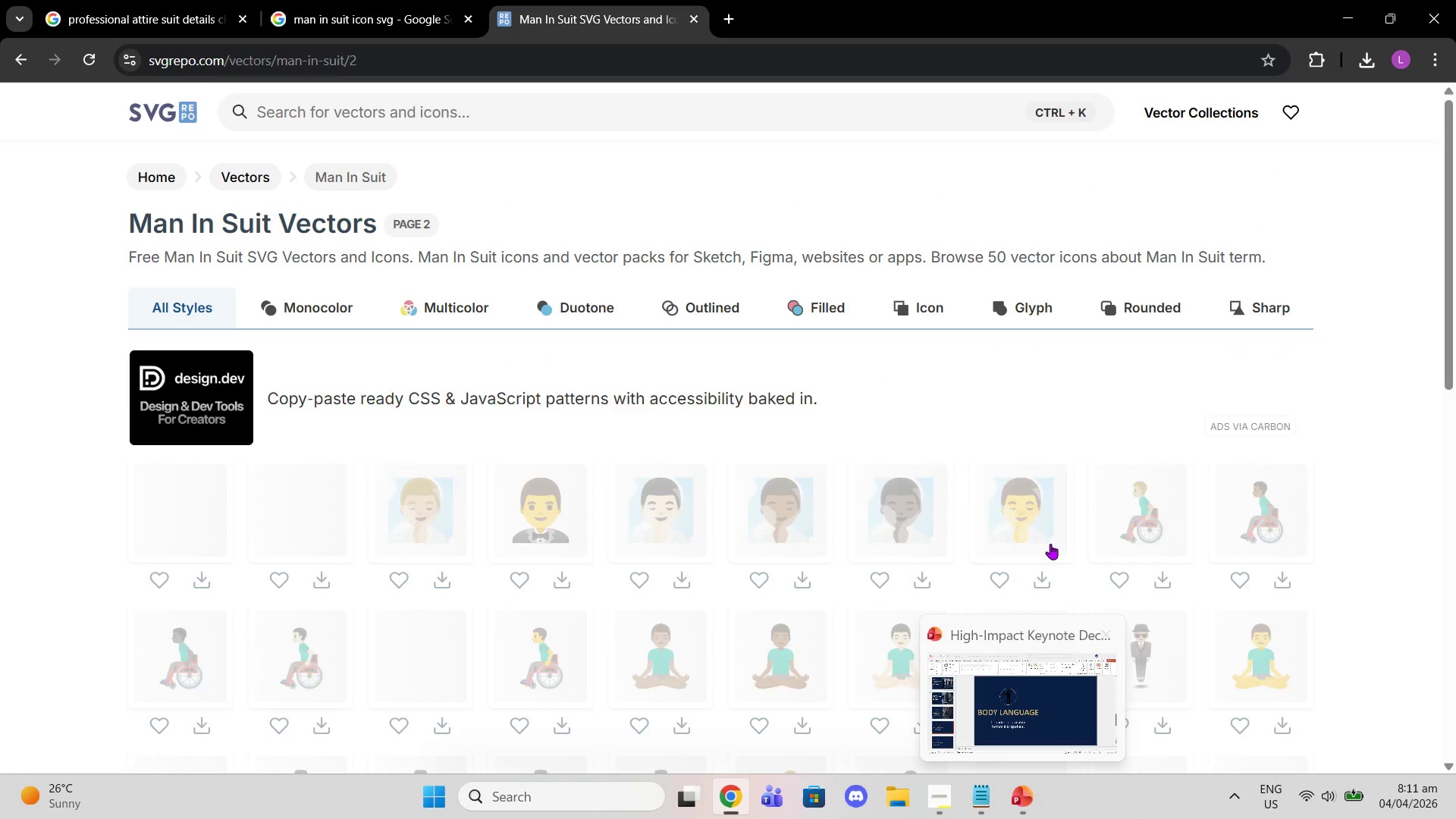 
scroll: coordinate [1050, 541], scroll_direction: down, amount: 8.0
 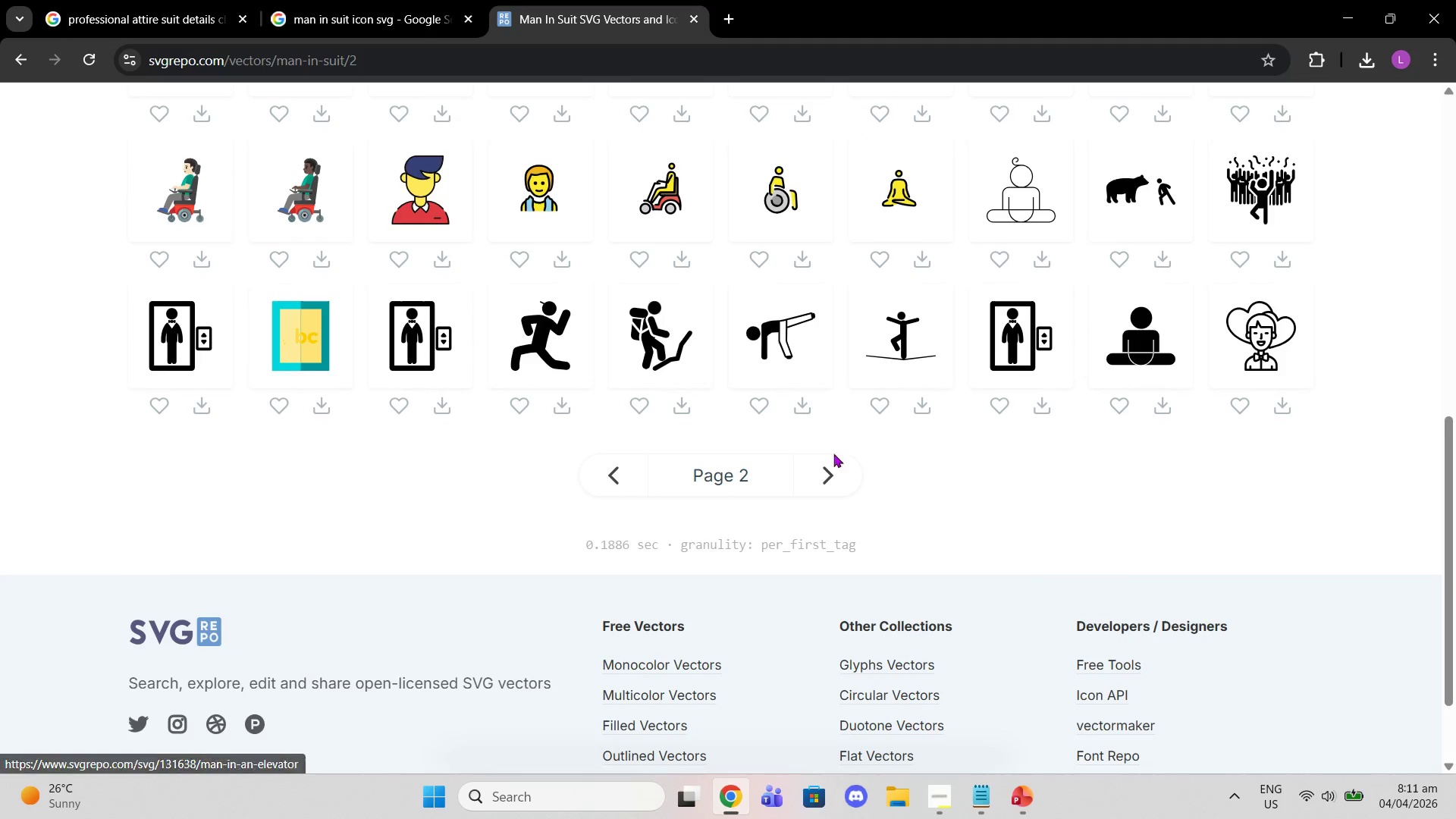 
left_click([833, 474])
 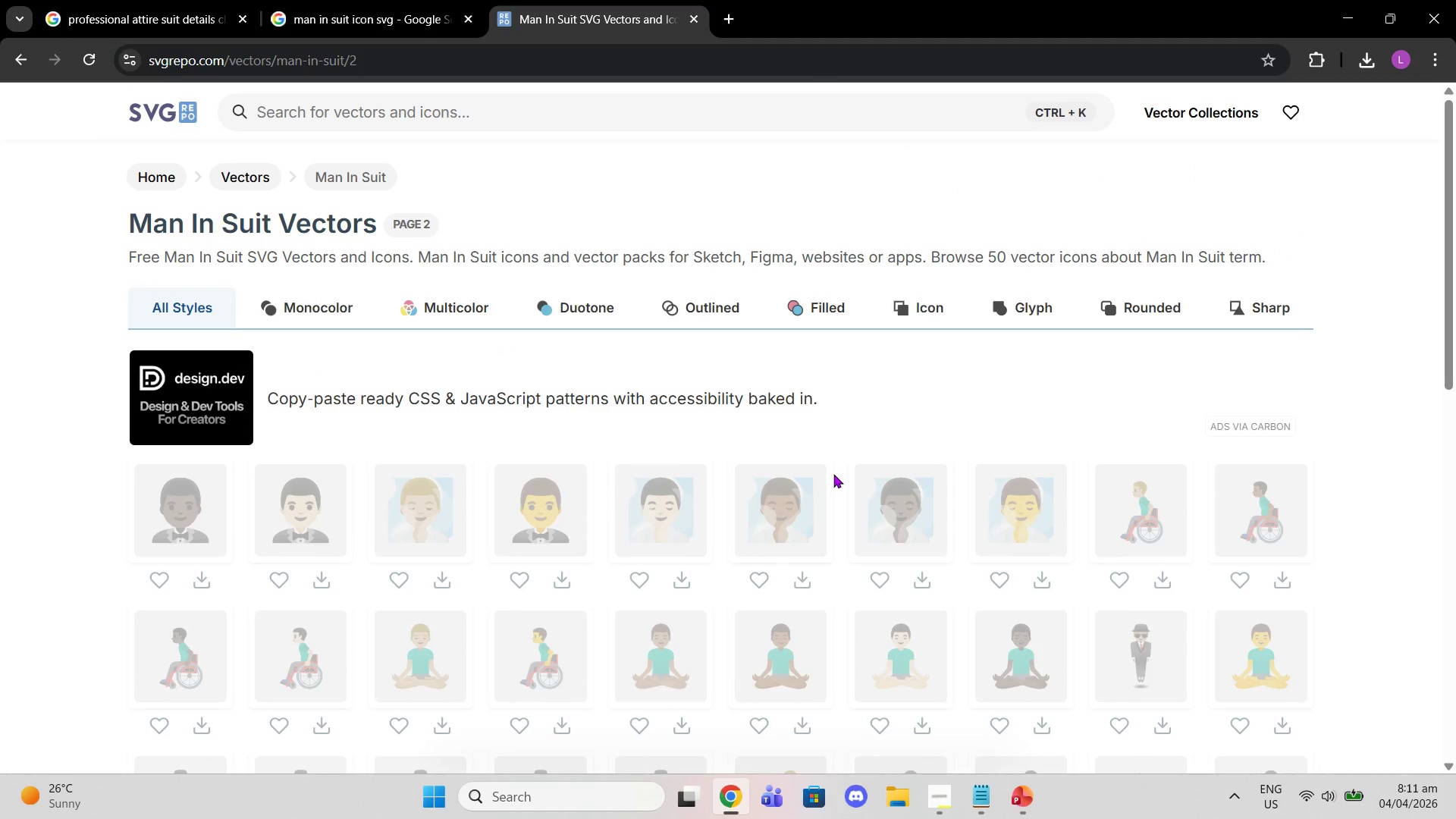 
scroll: coordinate [833, 474], scroll_direction: down, amount: 7.0
 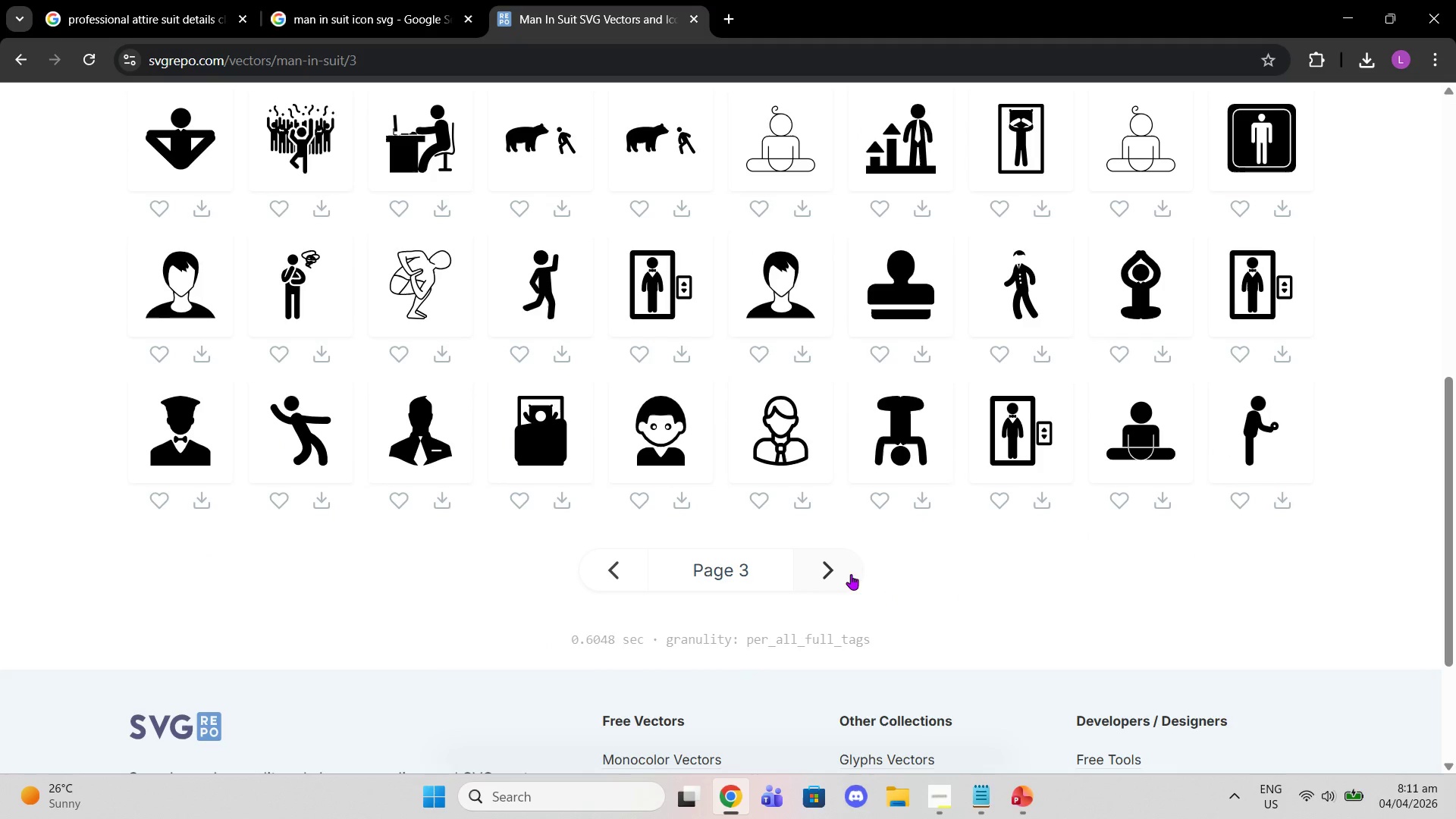 
left_click([849, 574])
 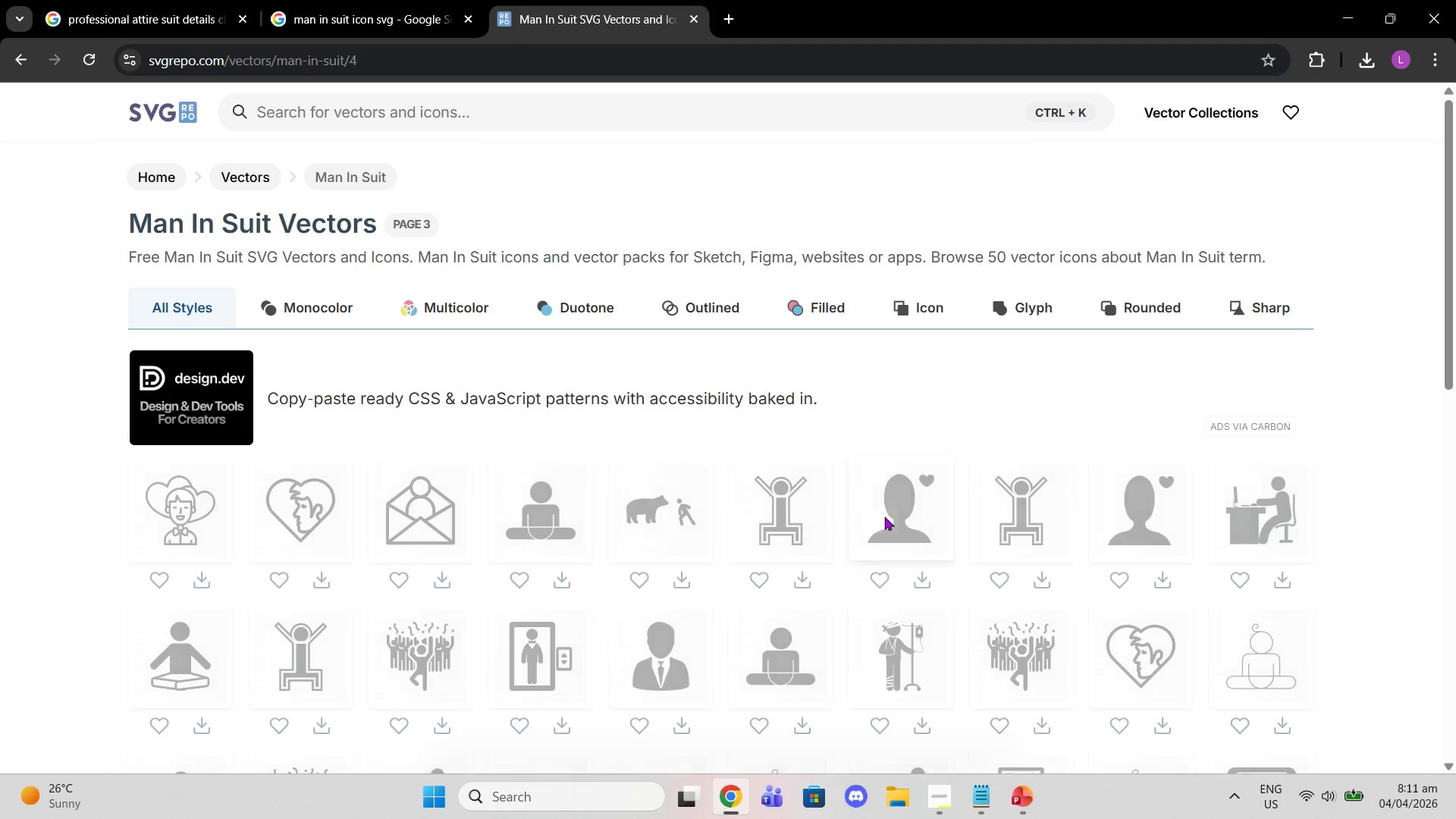 
scroll: coordinate [959, 495], scroll_direction: down, amount: 2.0
 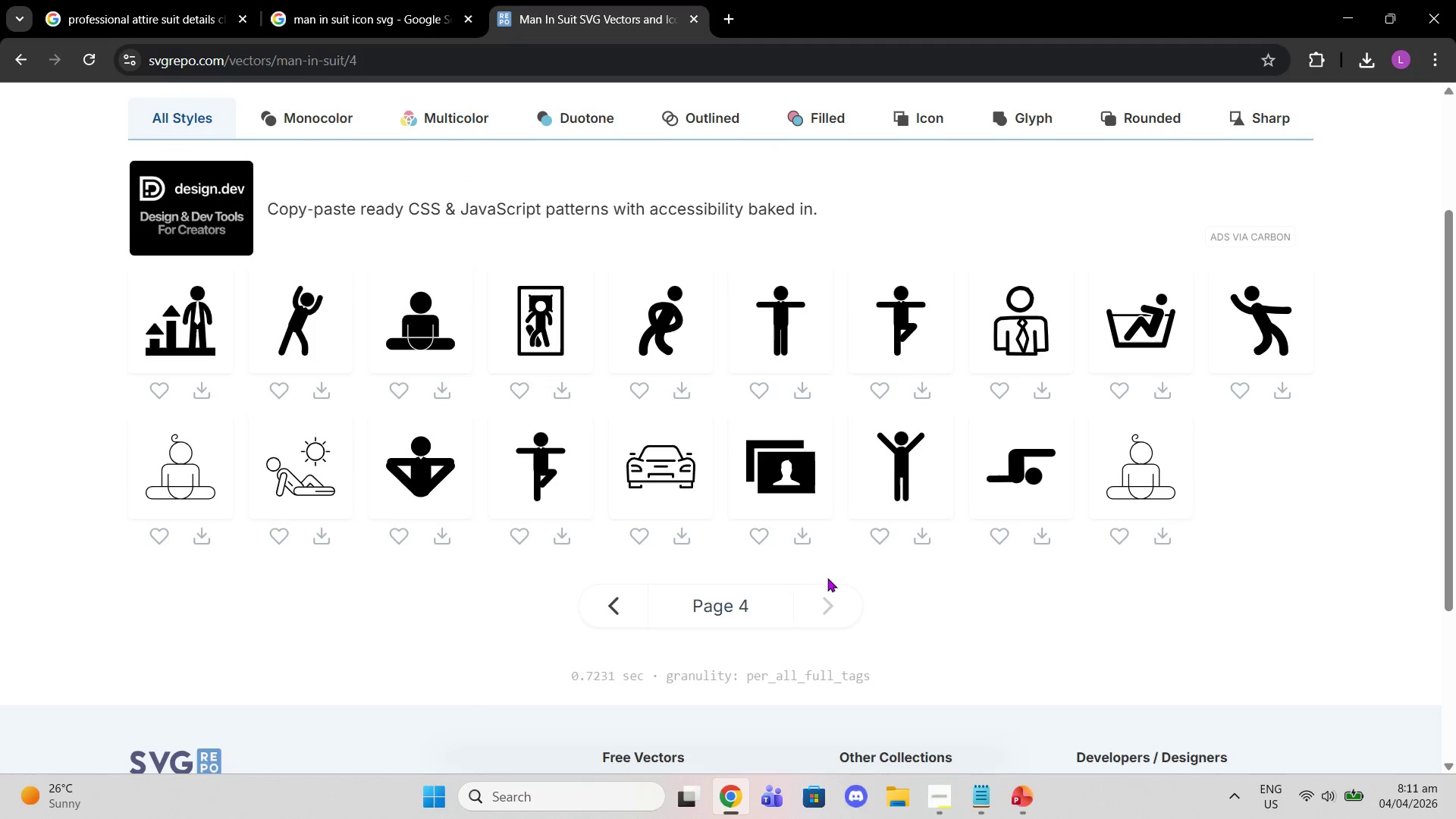 
left_click([827, 592])
 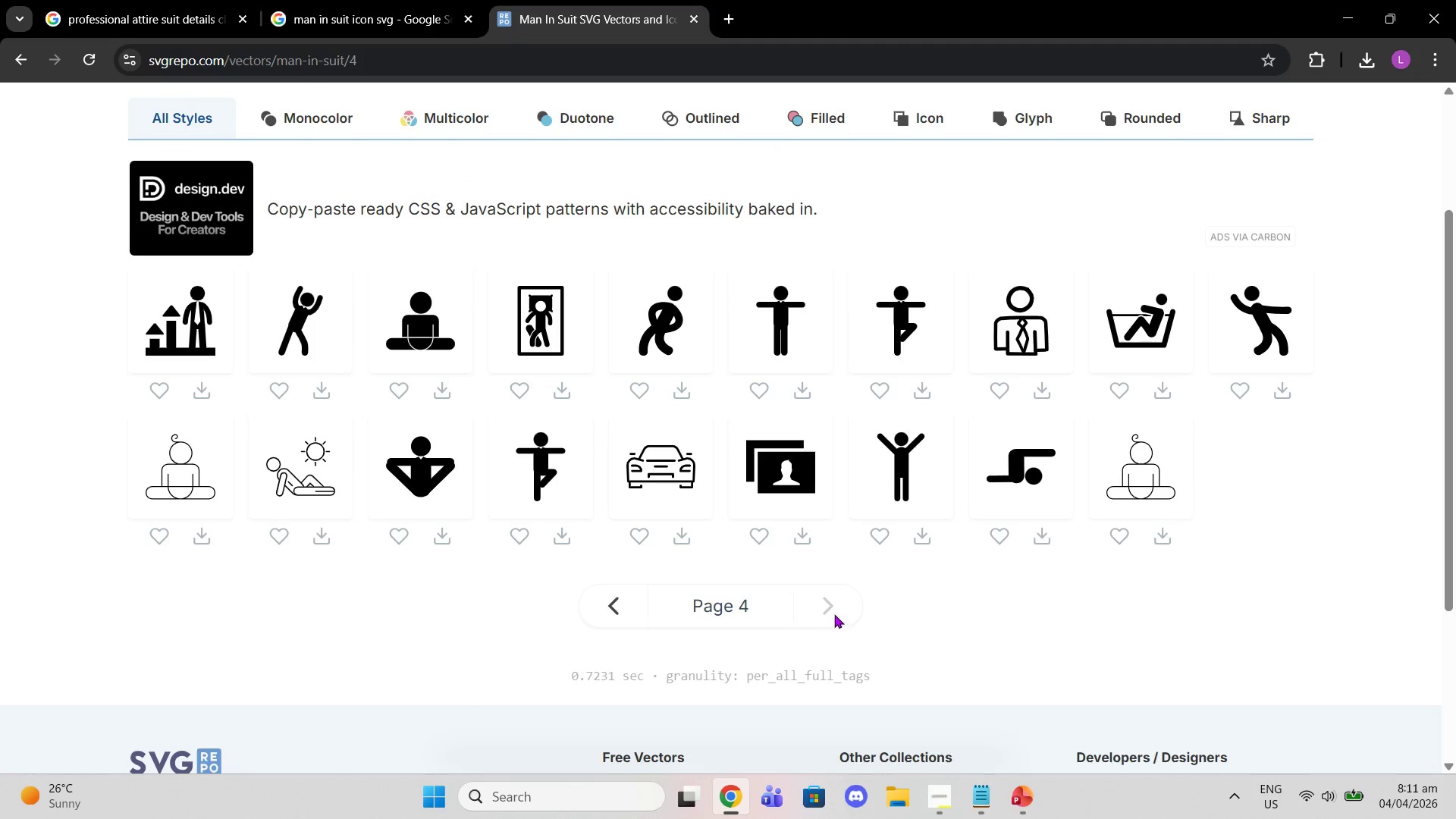 
left_click([833, 613])
 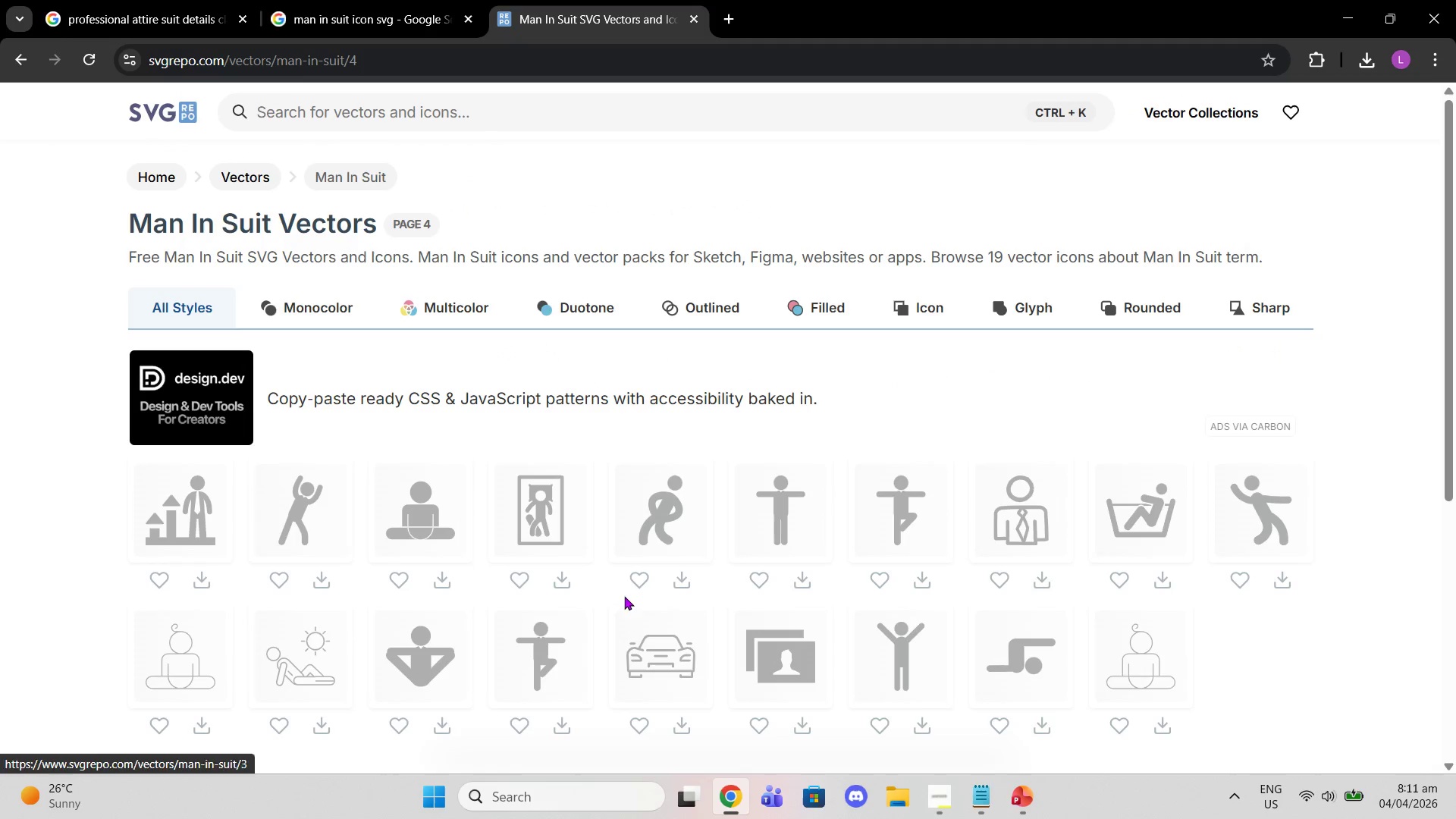 
scroll: coordinate [697, 460], scroll_direction: down, amount: 8.0
 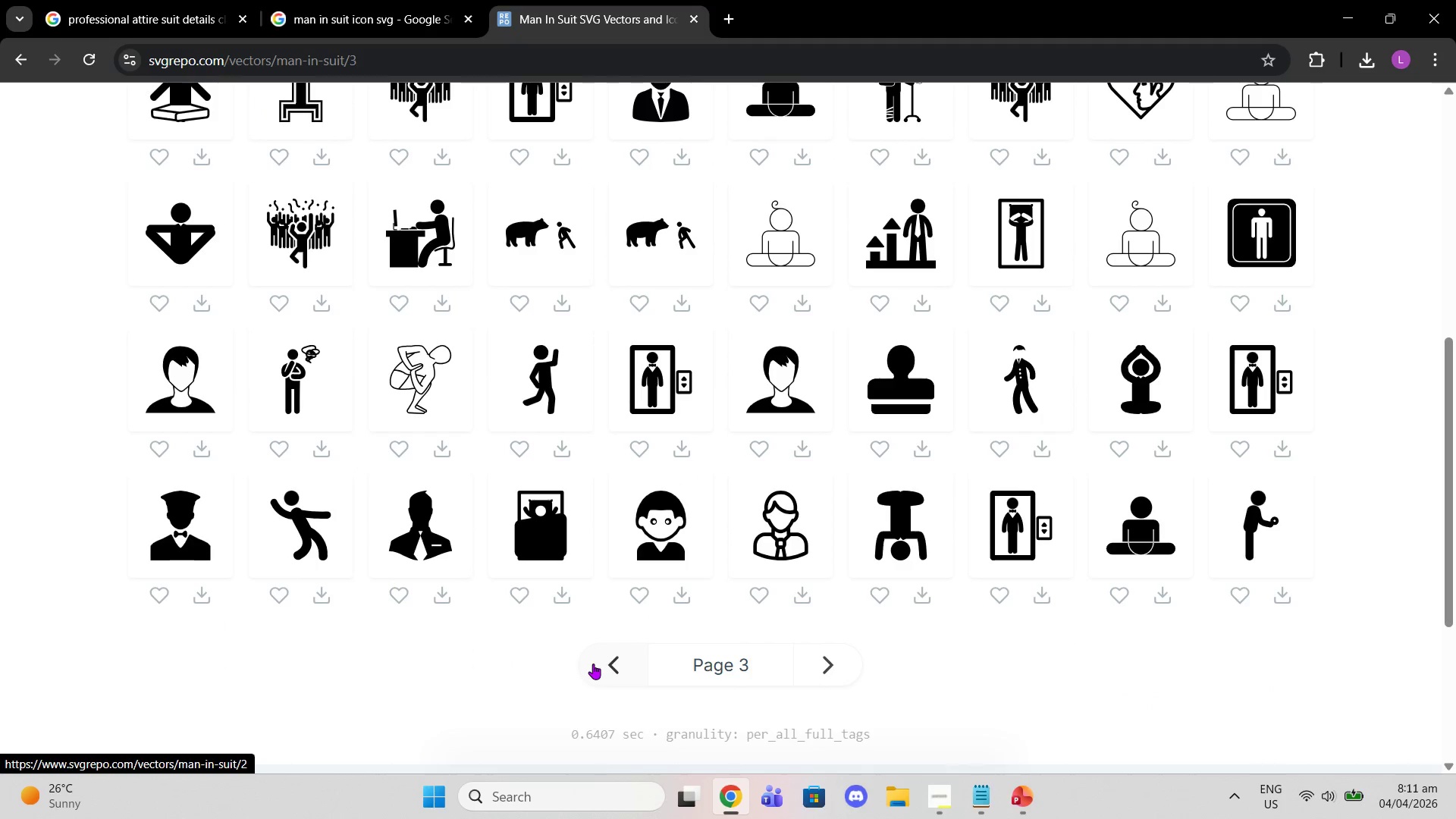 
left_click([593, 664])
 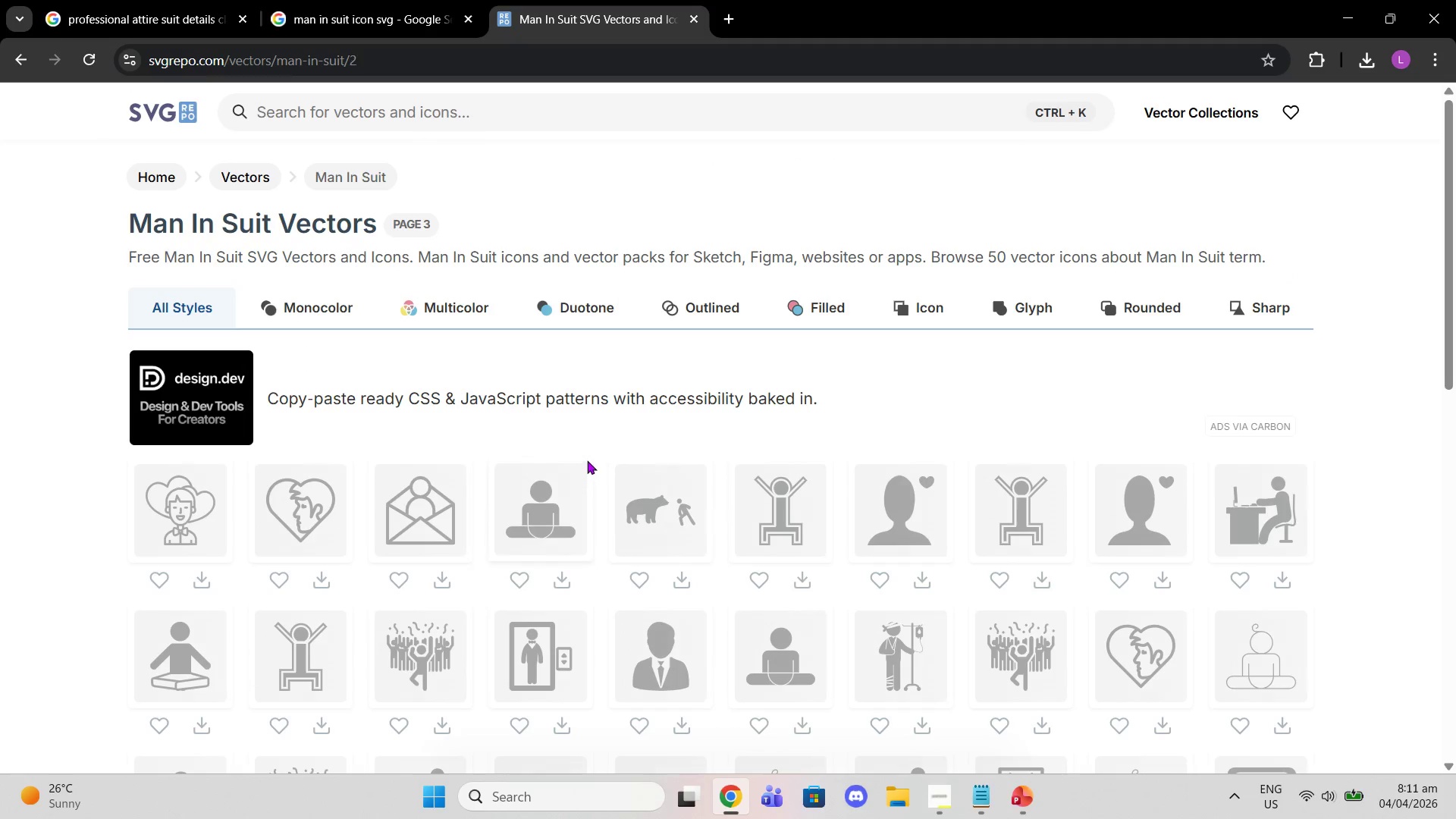 
mouse_move([582, 432])
 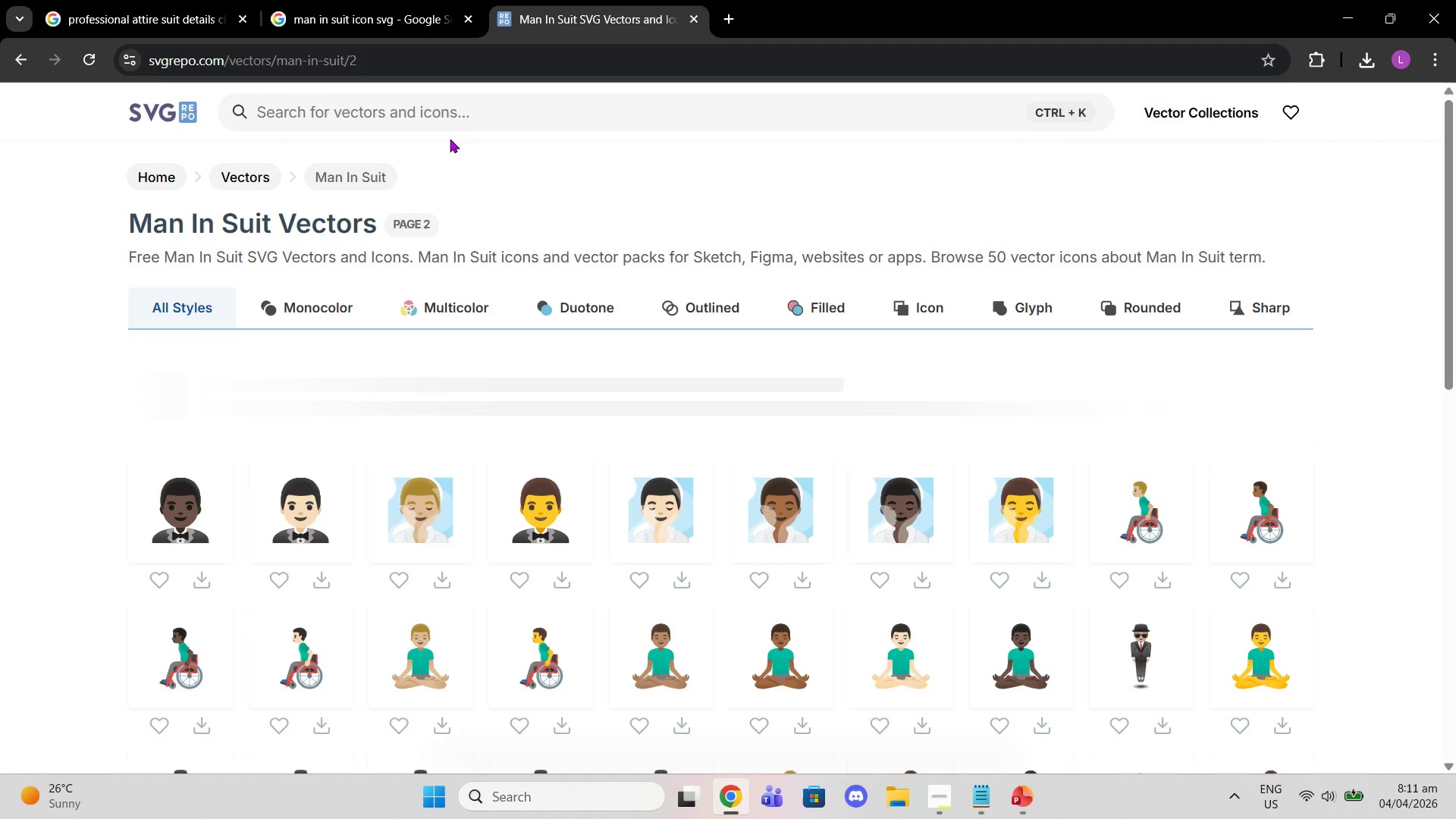 
left_click([448, 111])
 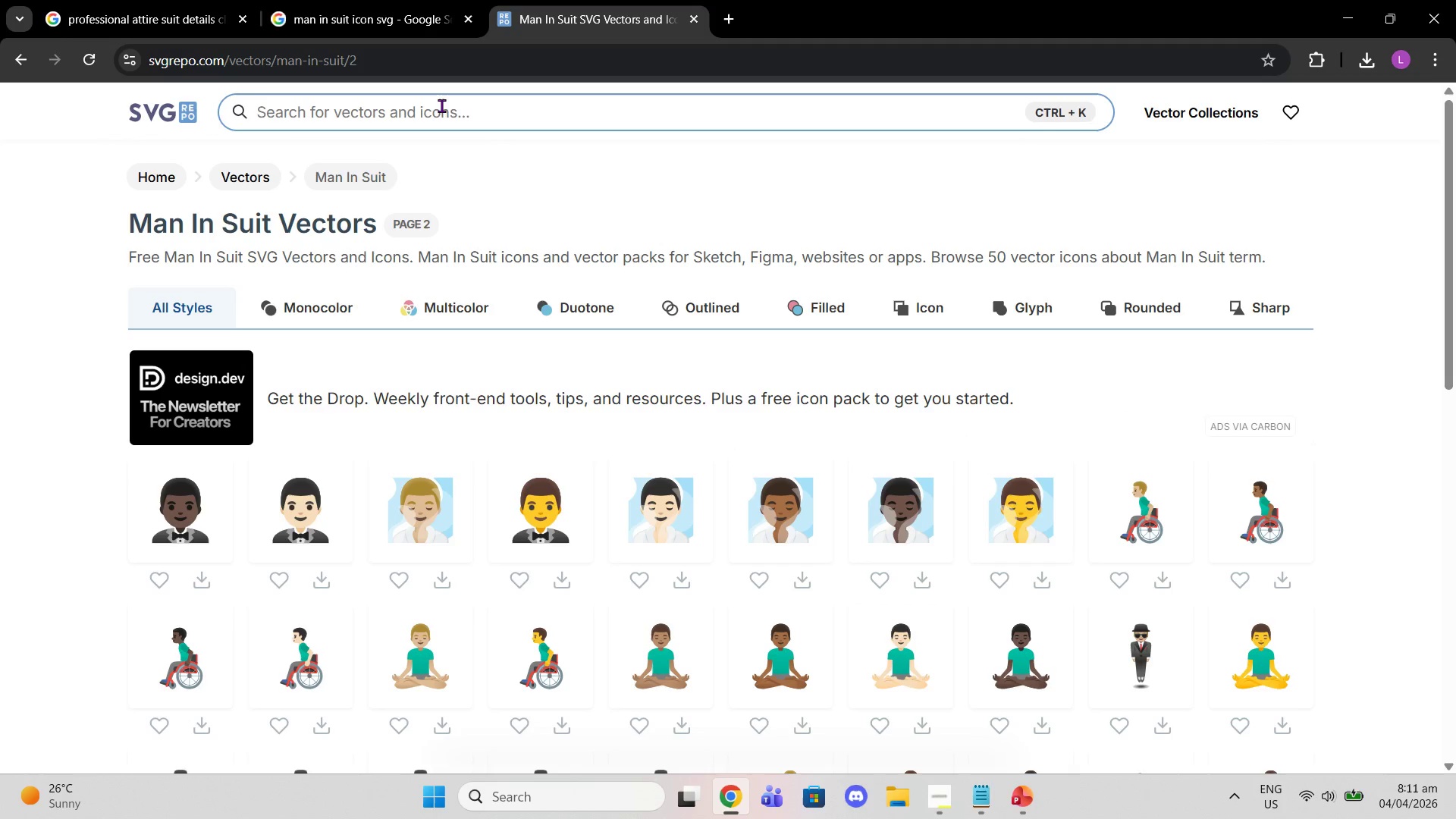 
type(body languager)
 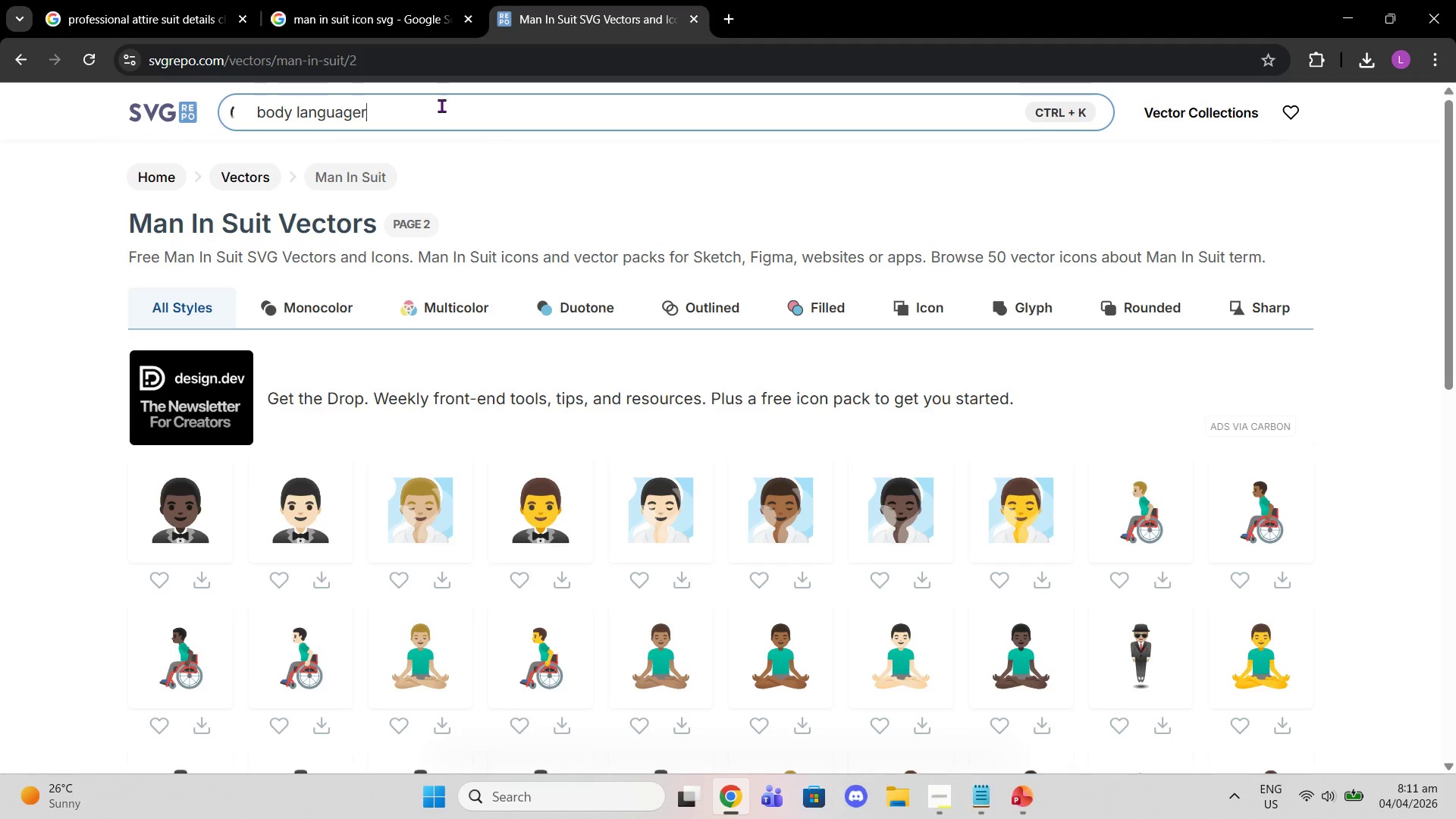 
key(Enter)
 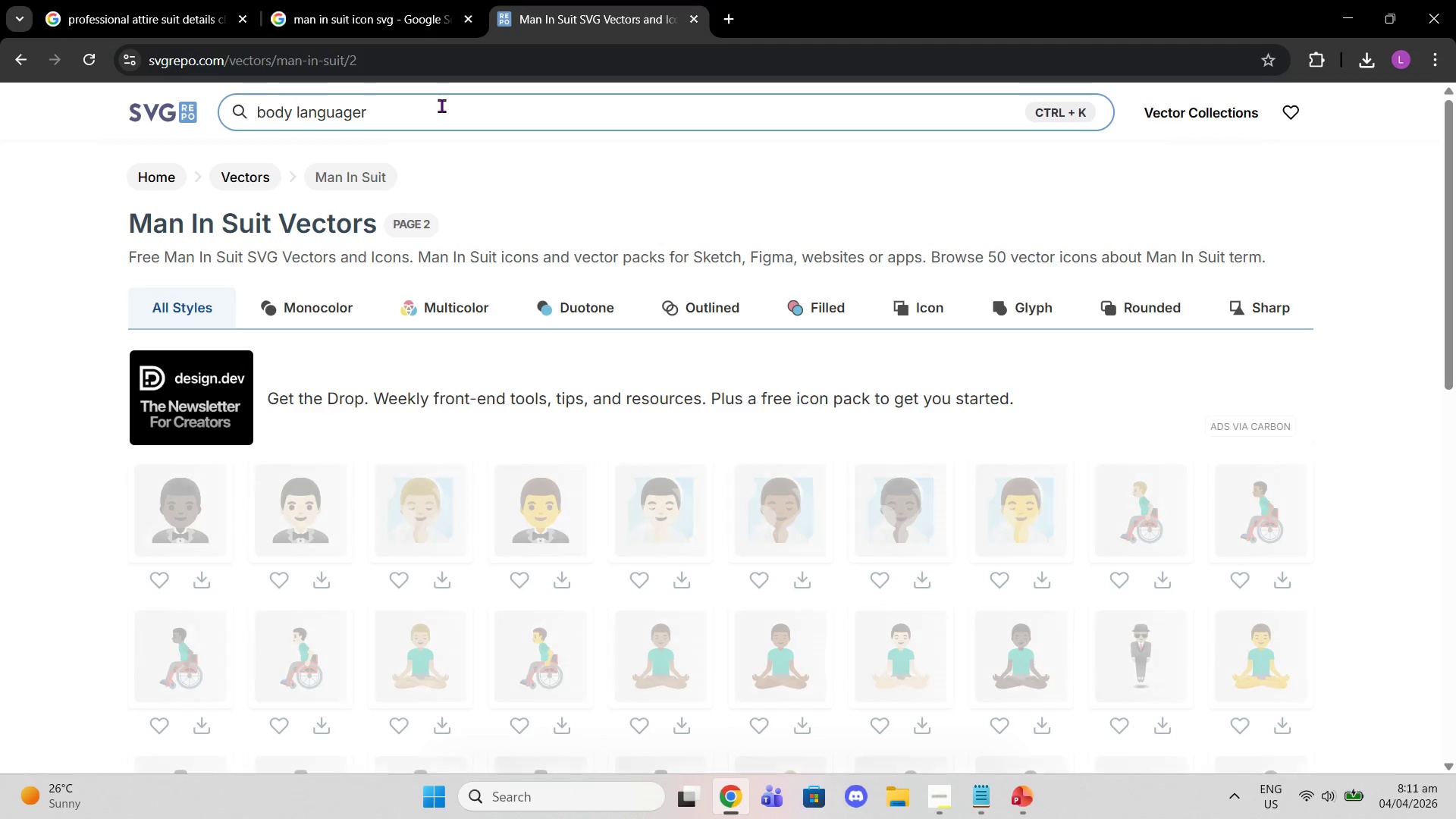 
key(Backspace)
 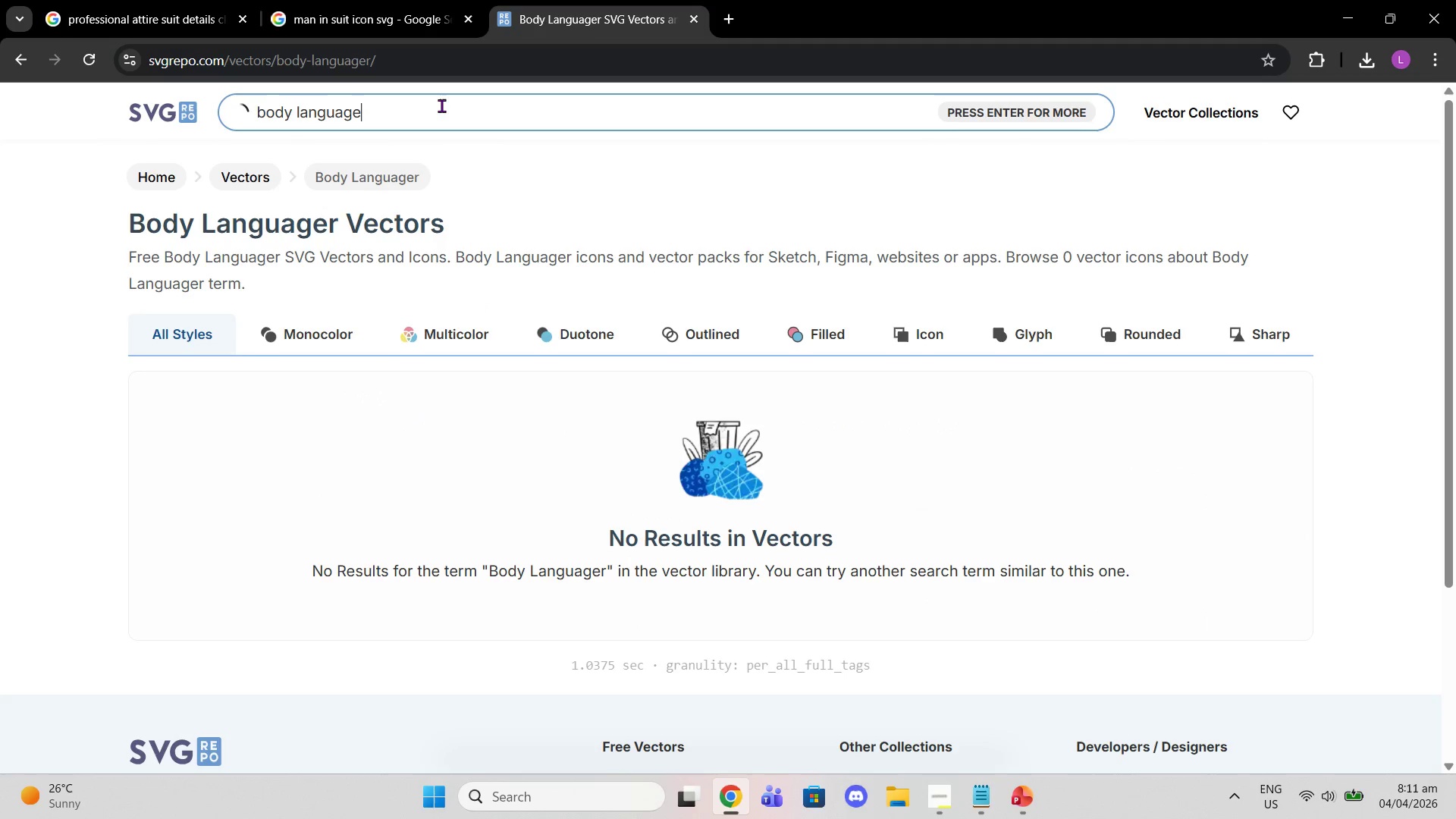 
hold_key(key=Backspace, duration=0.88)
 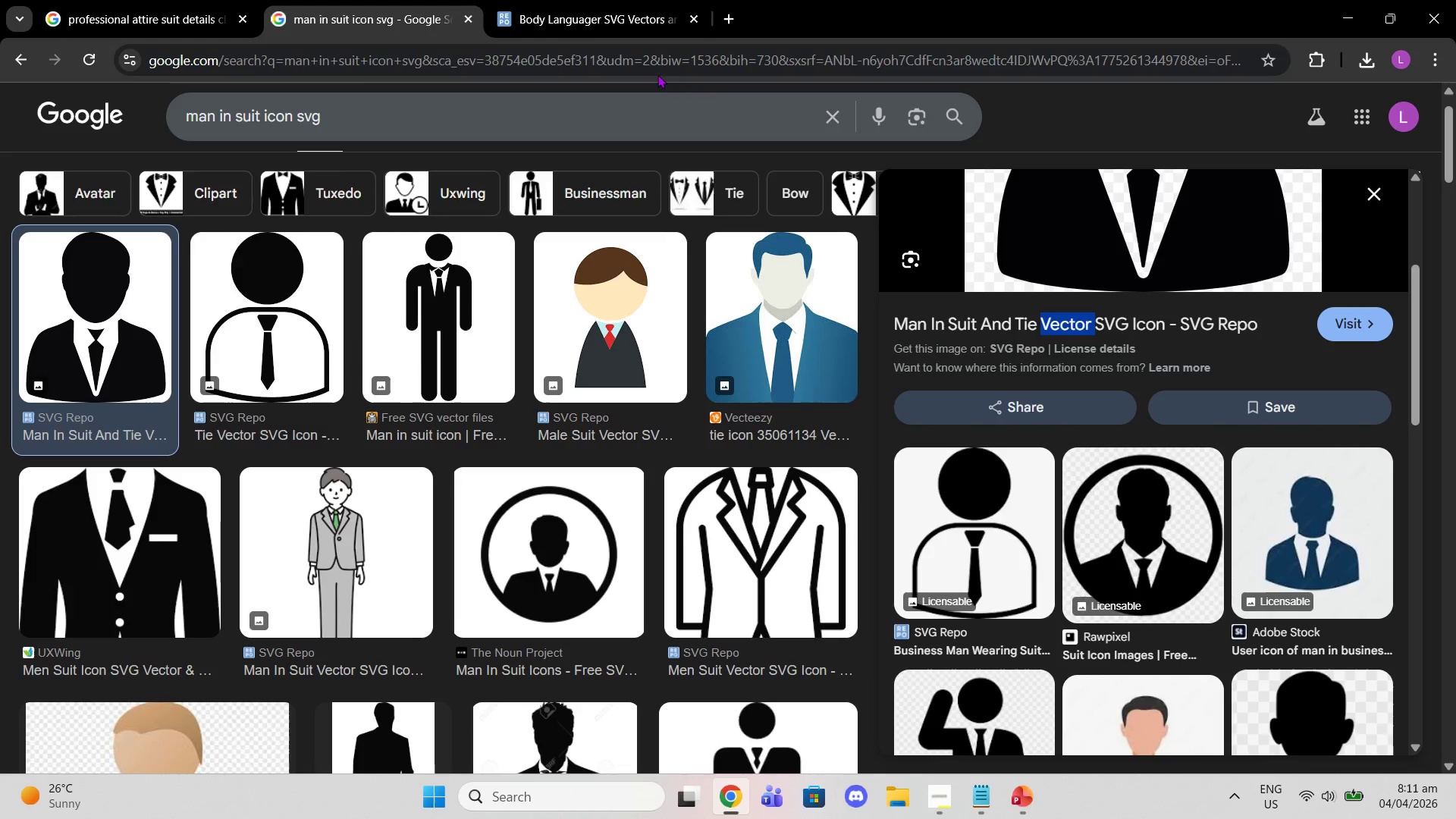 
left_click([691, 11])
 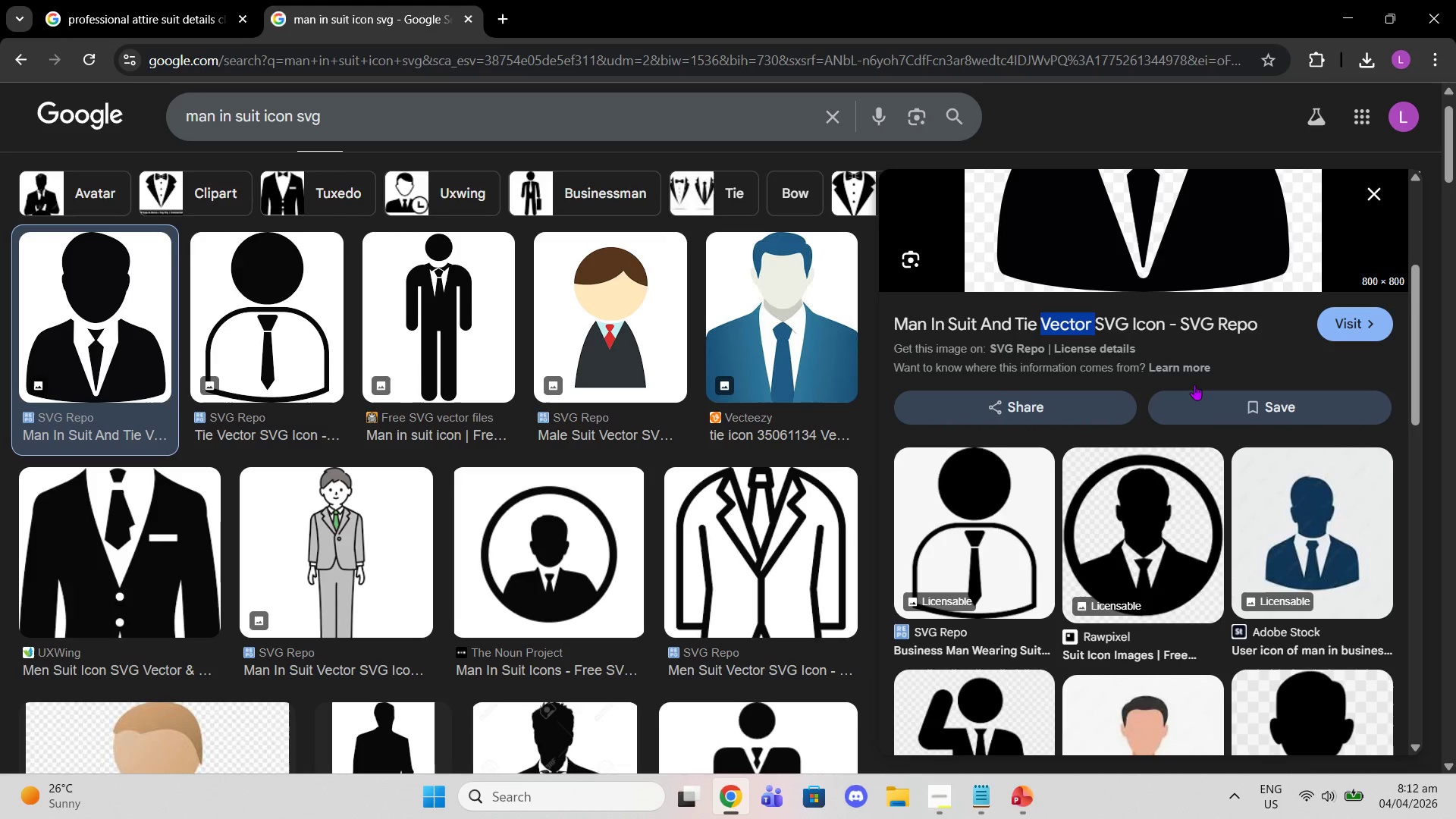 
scroll: coordinate [987, 419], scroll_direction: down, amount: 3.0
 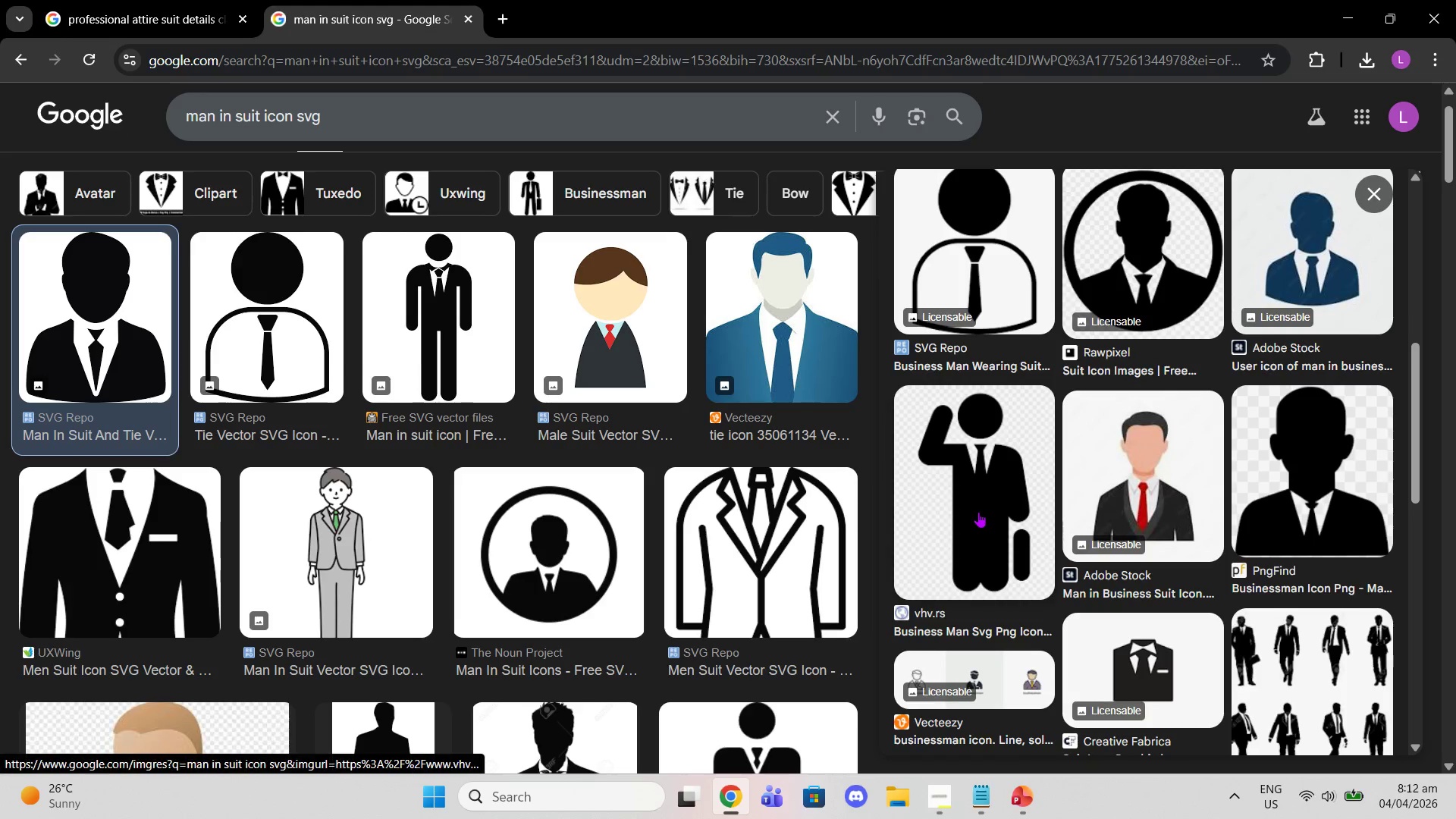 
left_click([978, 512])
 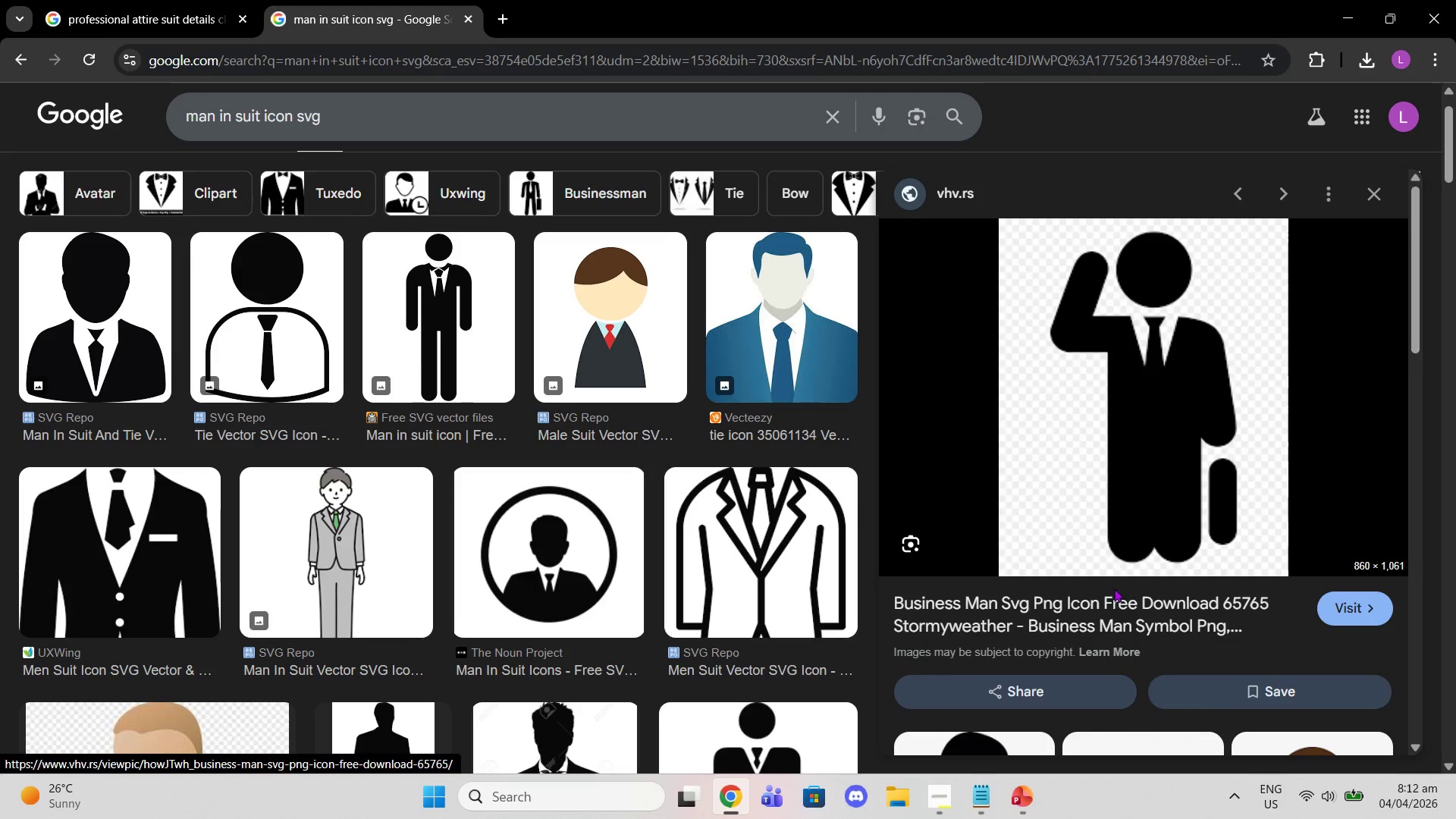 
left_click([1116, 609])
 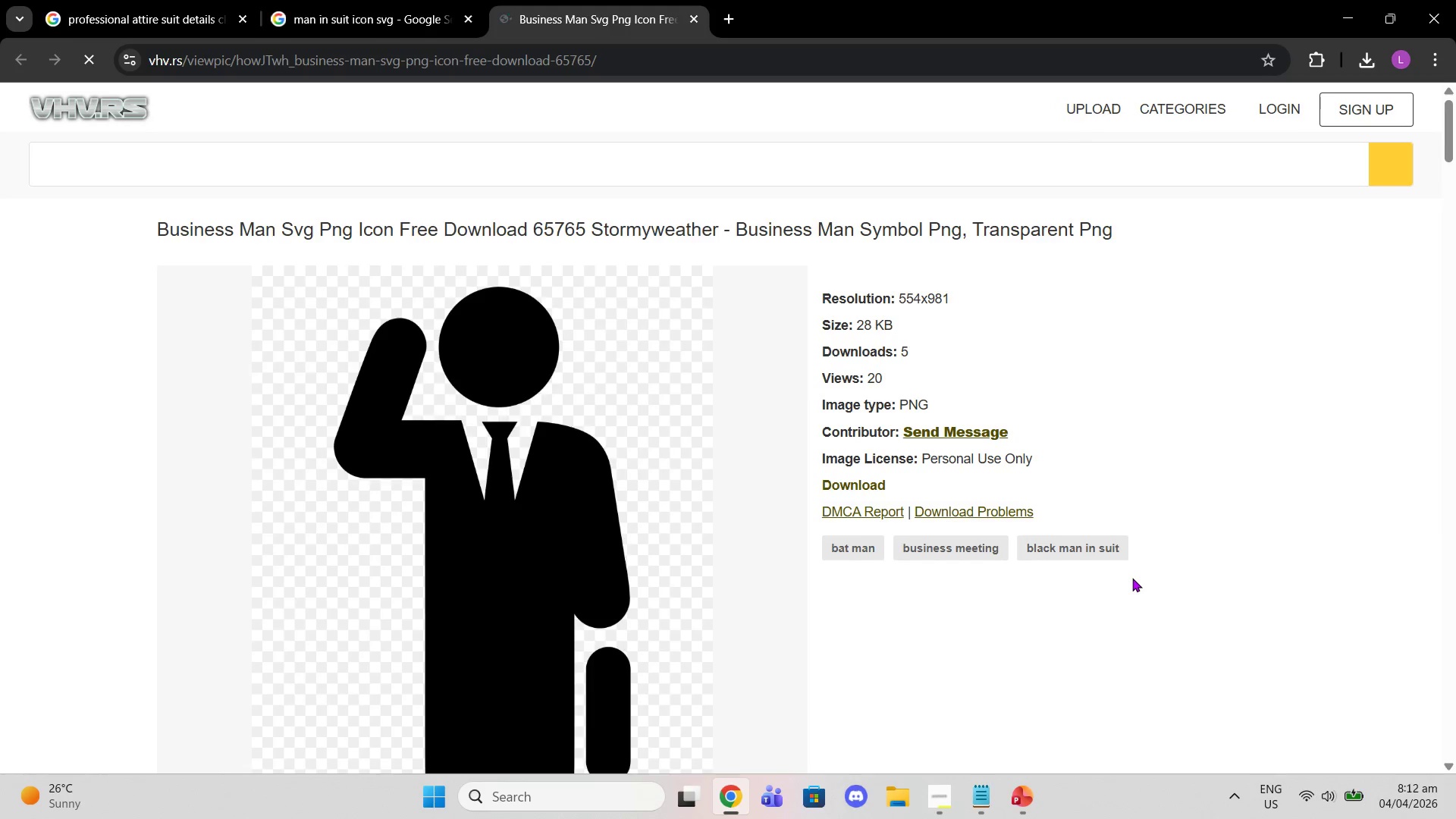 
scroll: coordinate [1085, 438], scroll_direction: down, amount: 3.0
 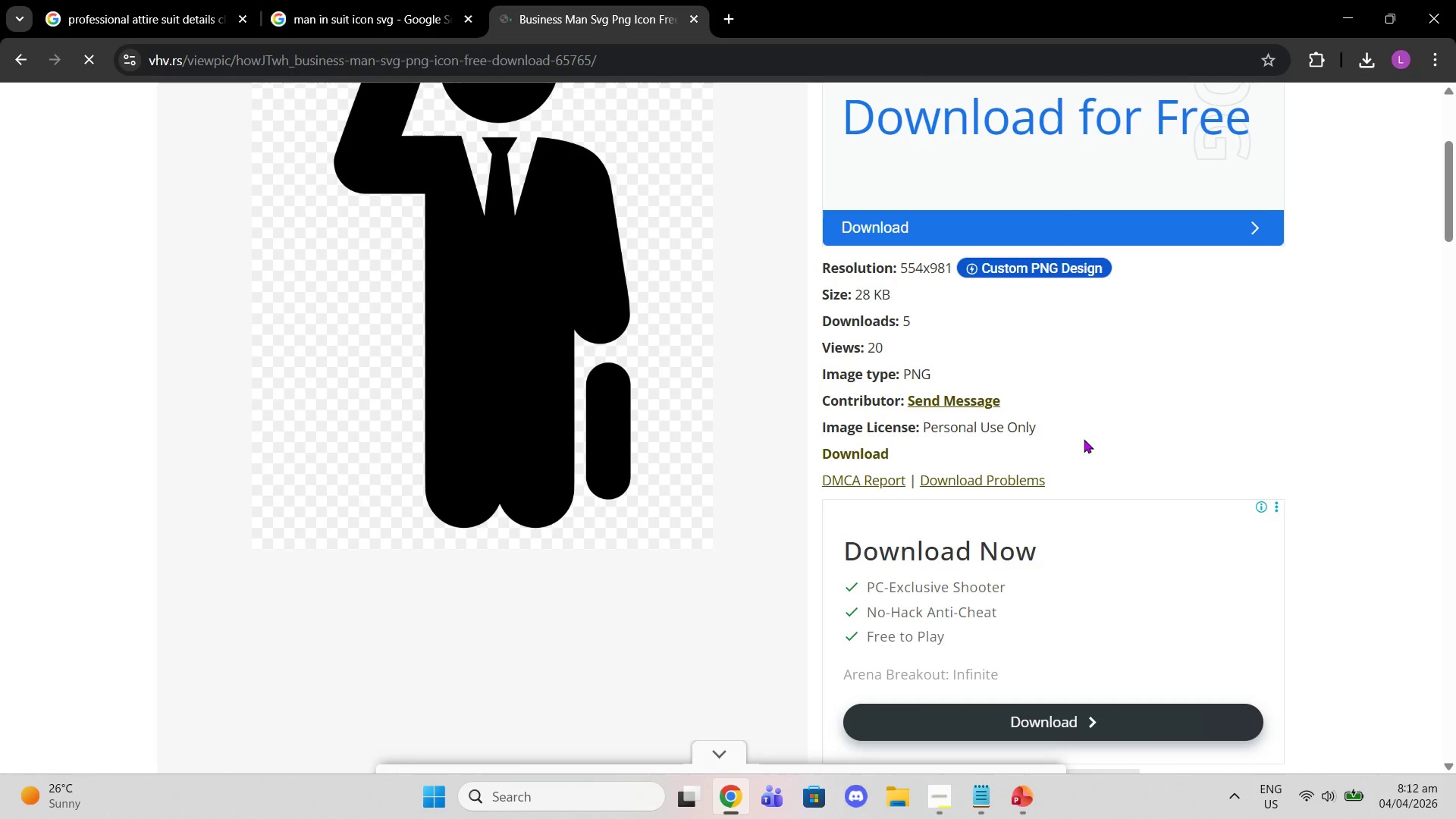 
scroll: coordinate [1095, 362], scroll_direction: up, amount: 3.0
 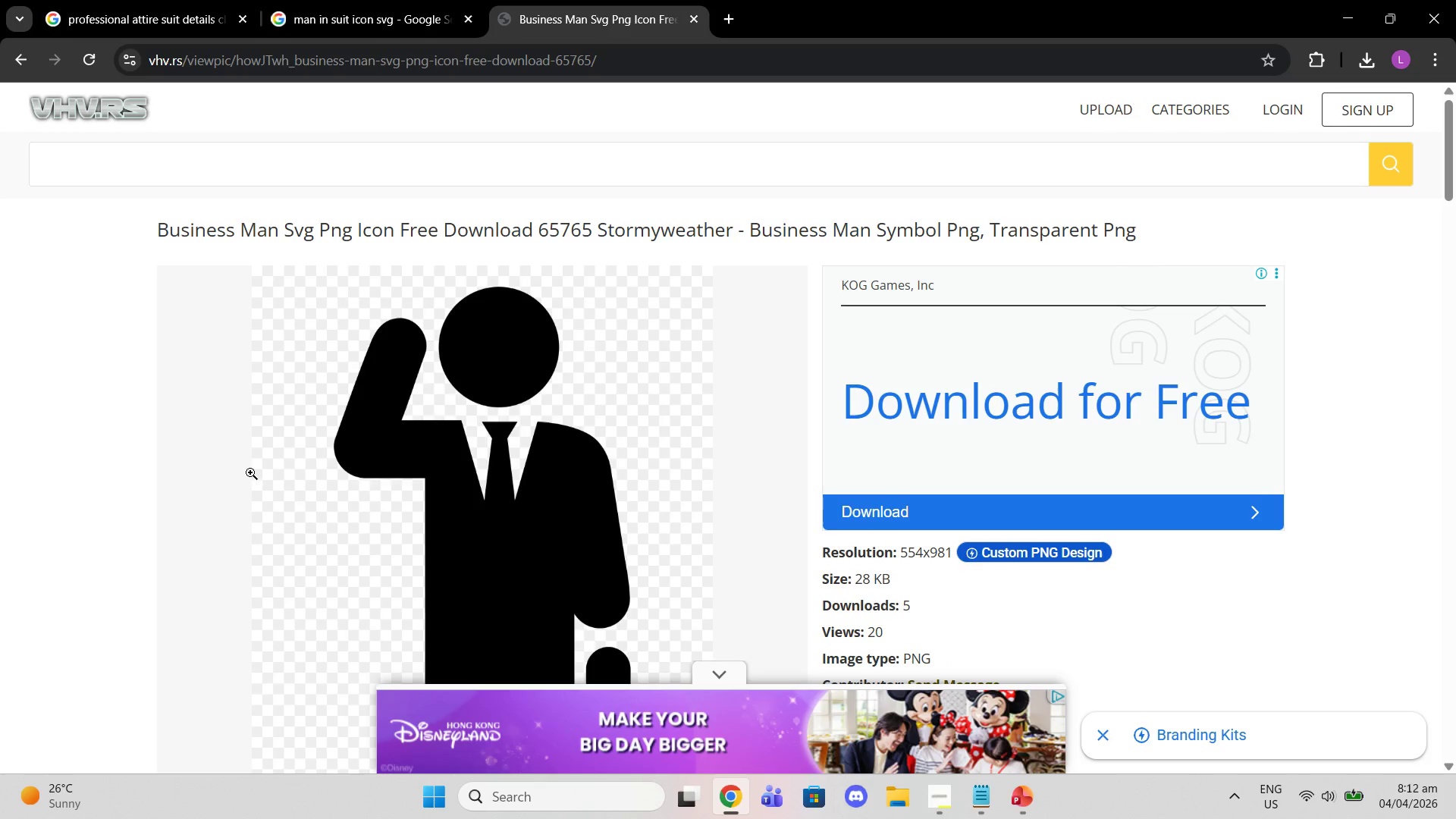 
scroll: coordinate [286, 461], scroll_direction: down, amount: 12.0
 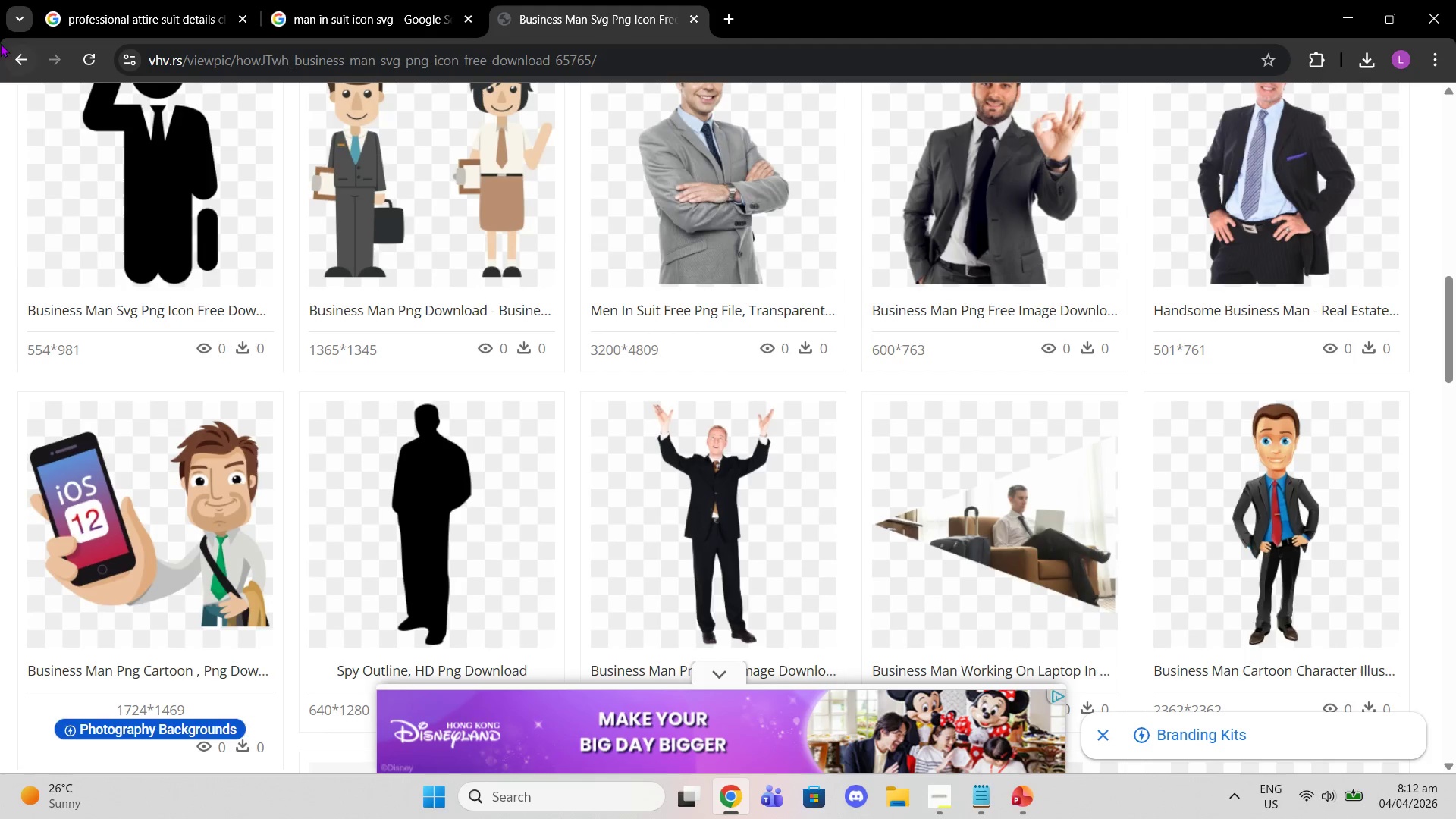 
left_click([10, 52])
 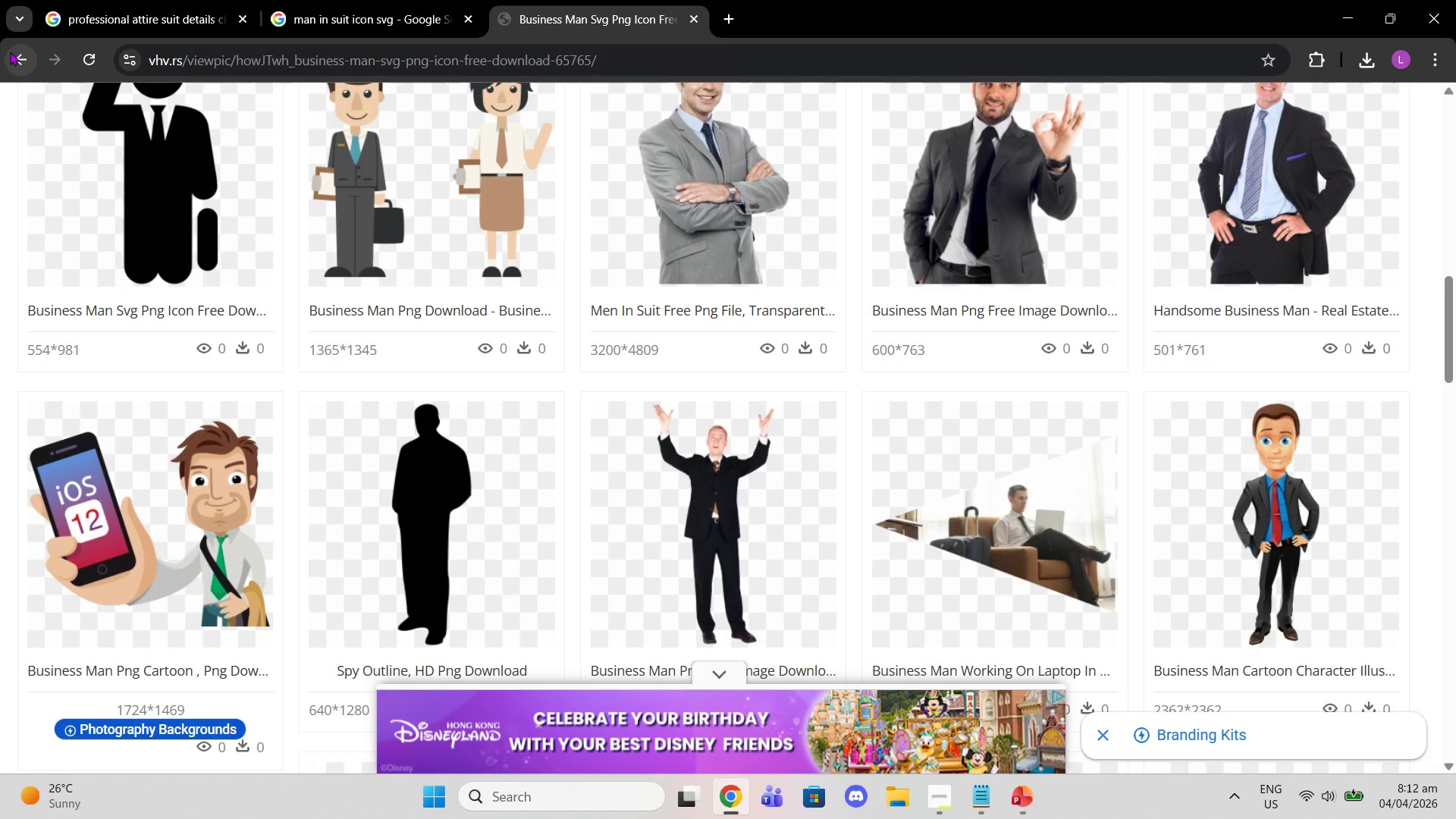 
left_click([27, 66])
 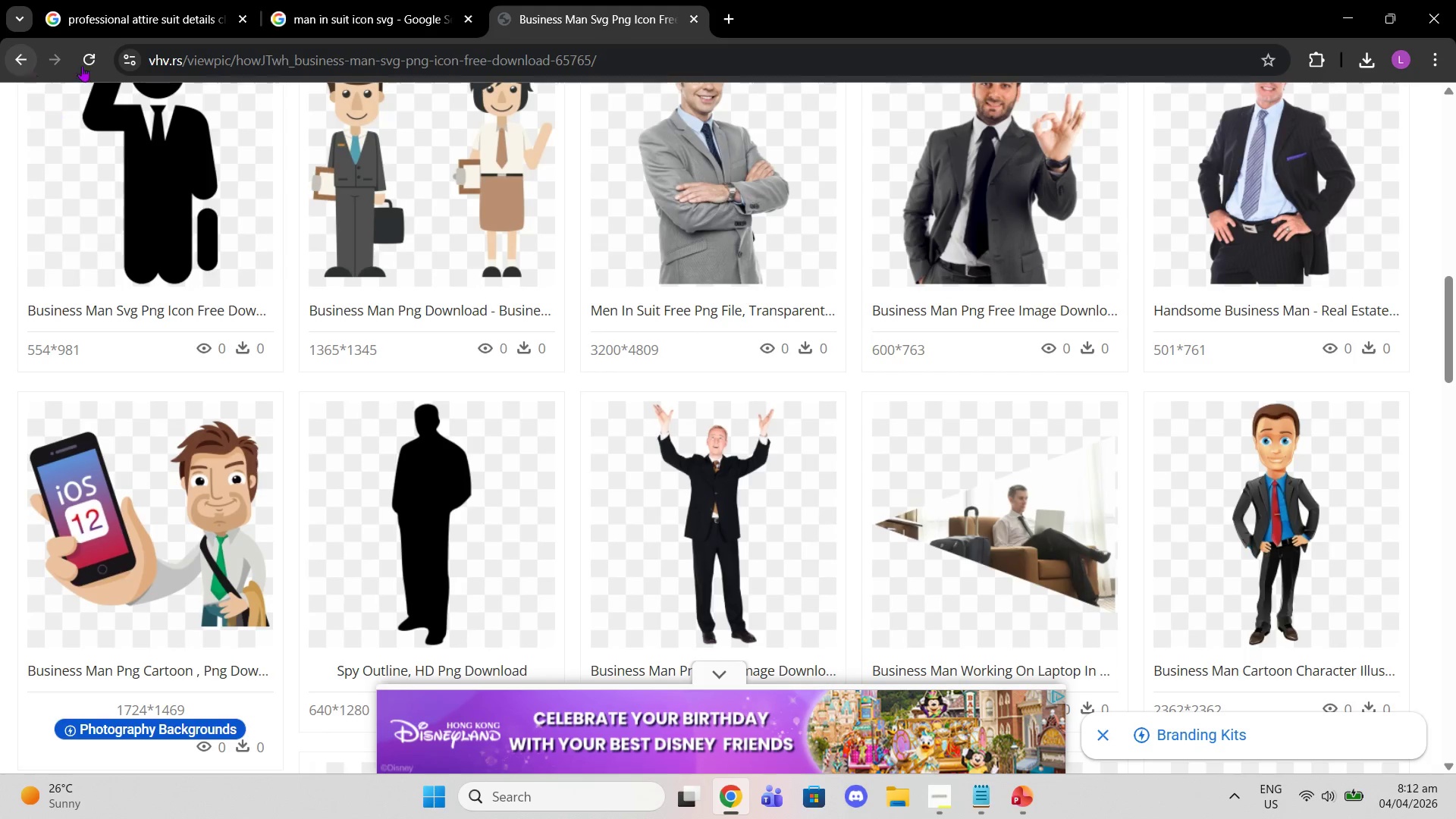 
left_click_drag(start_coordinate=[99, 9], to_coordinate=[99, 13])
 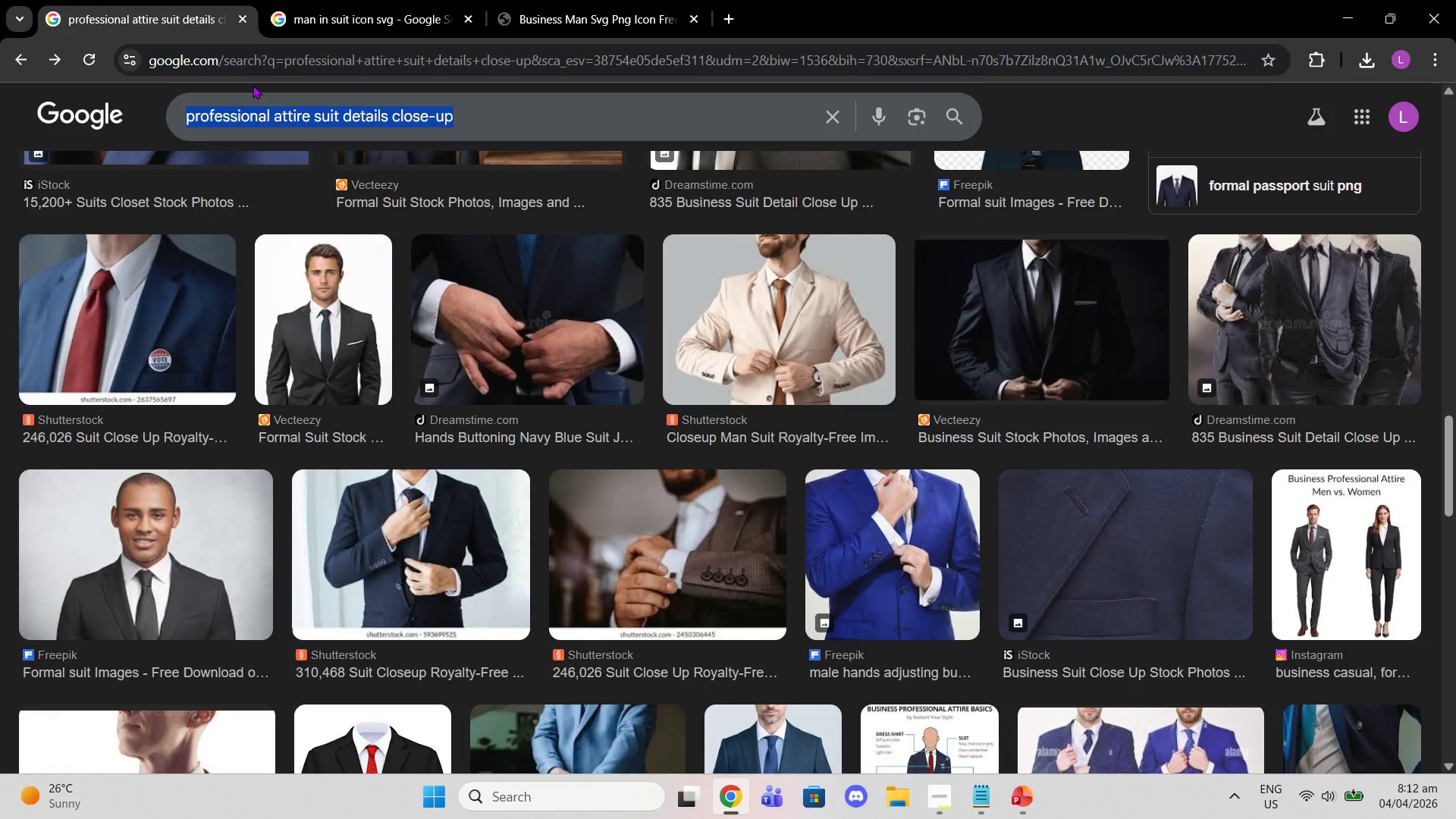 
type(business man svg icon)
 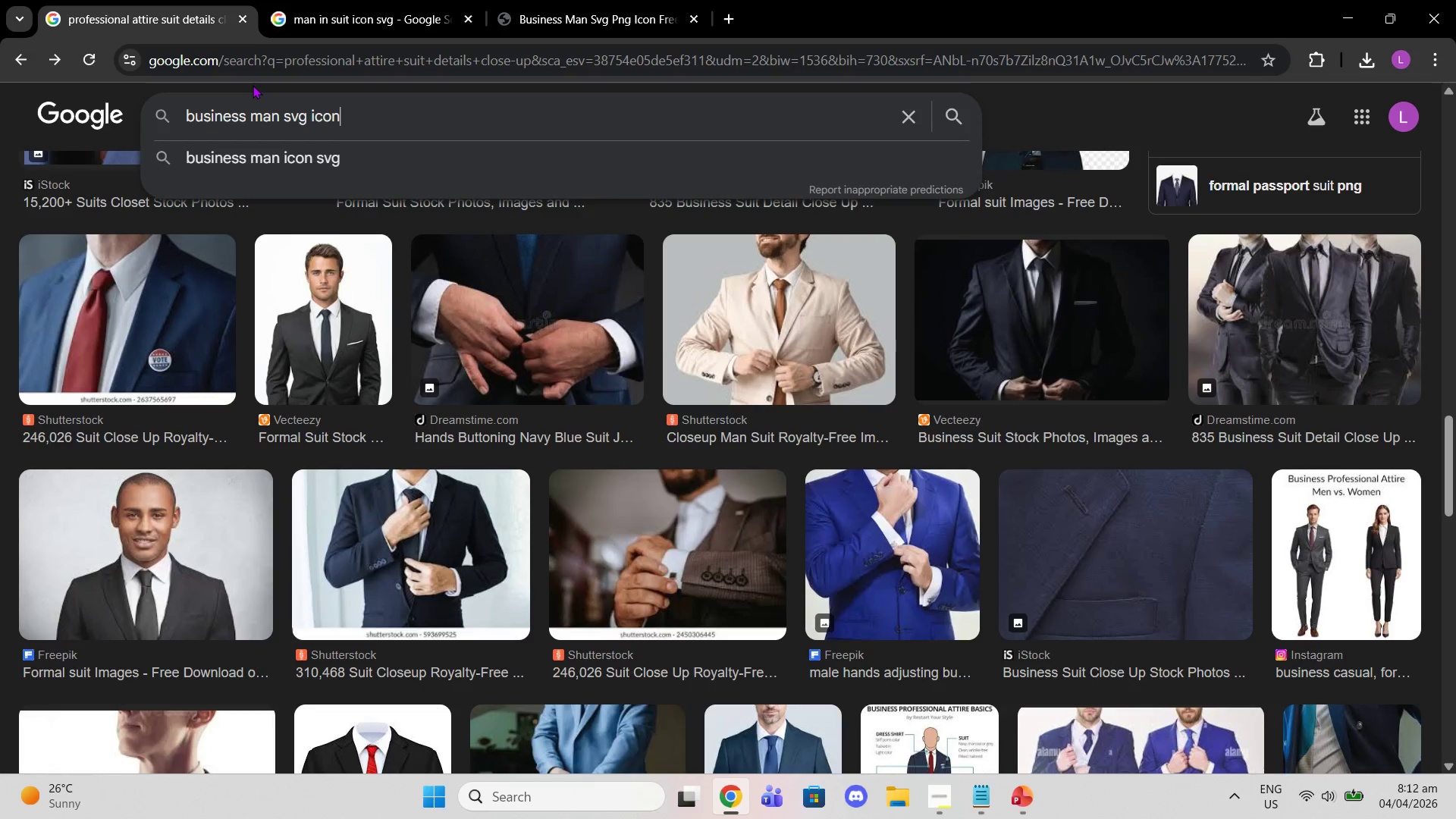 
key(Enter)
 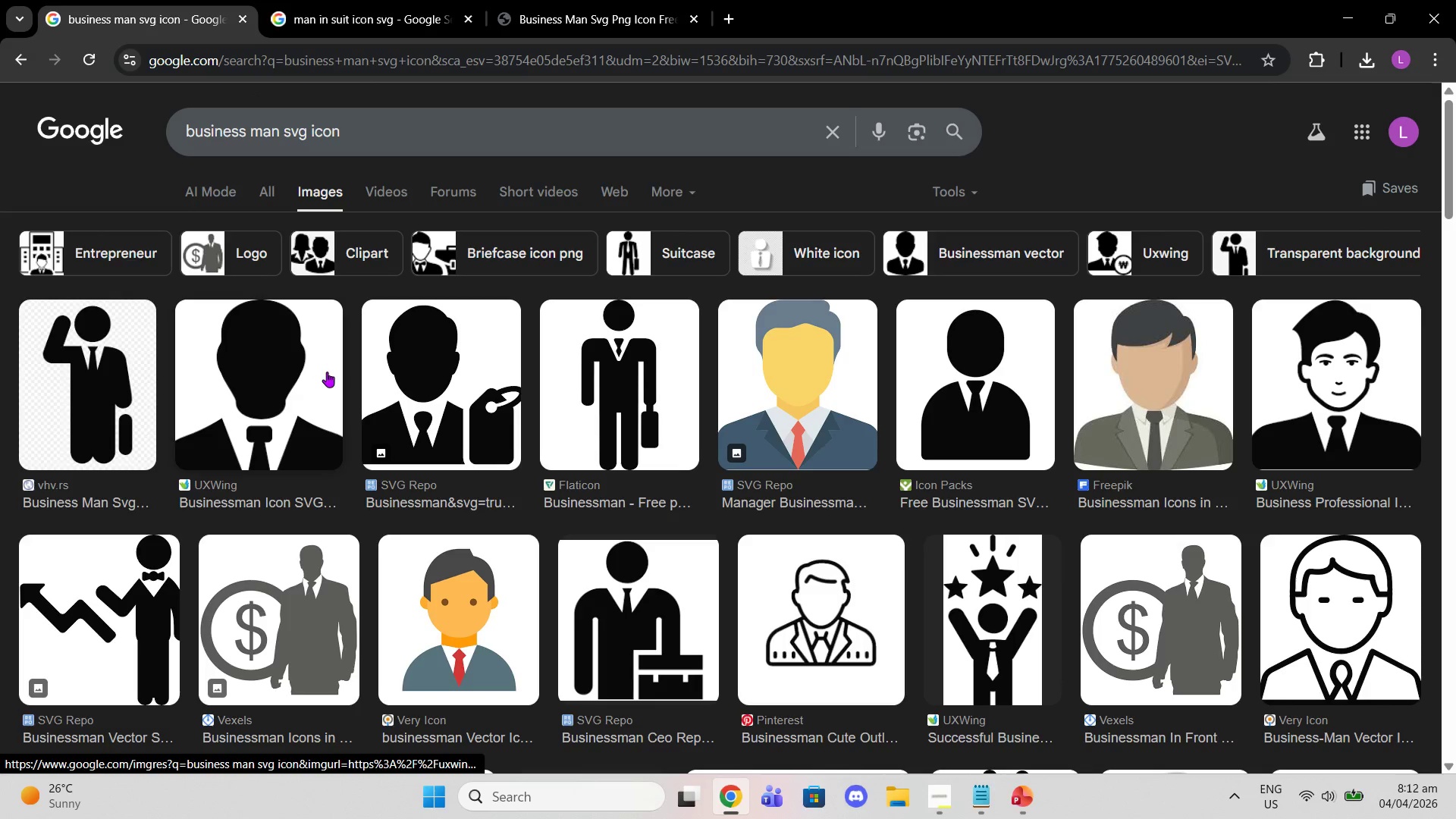 
wait(5.05)
 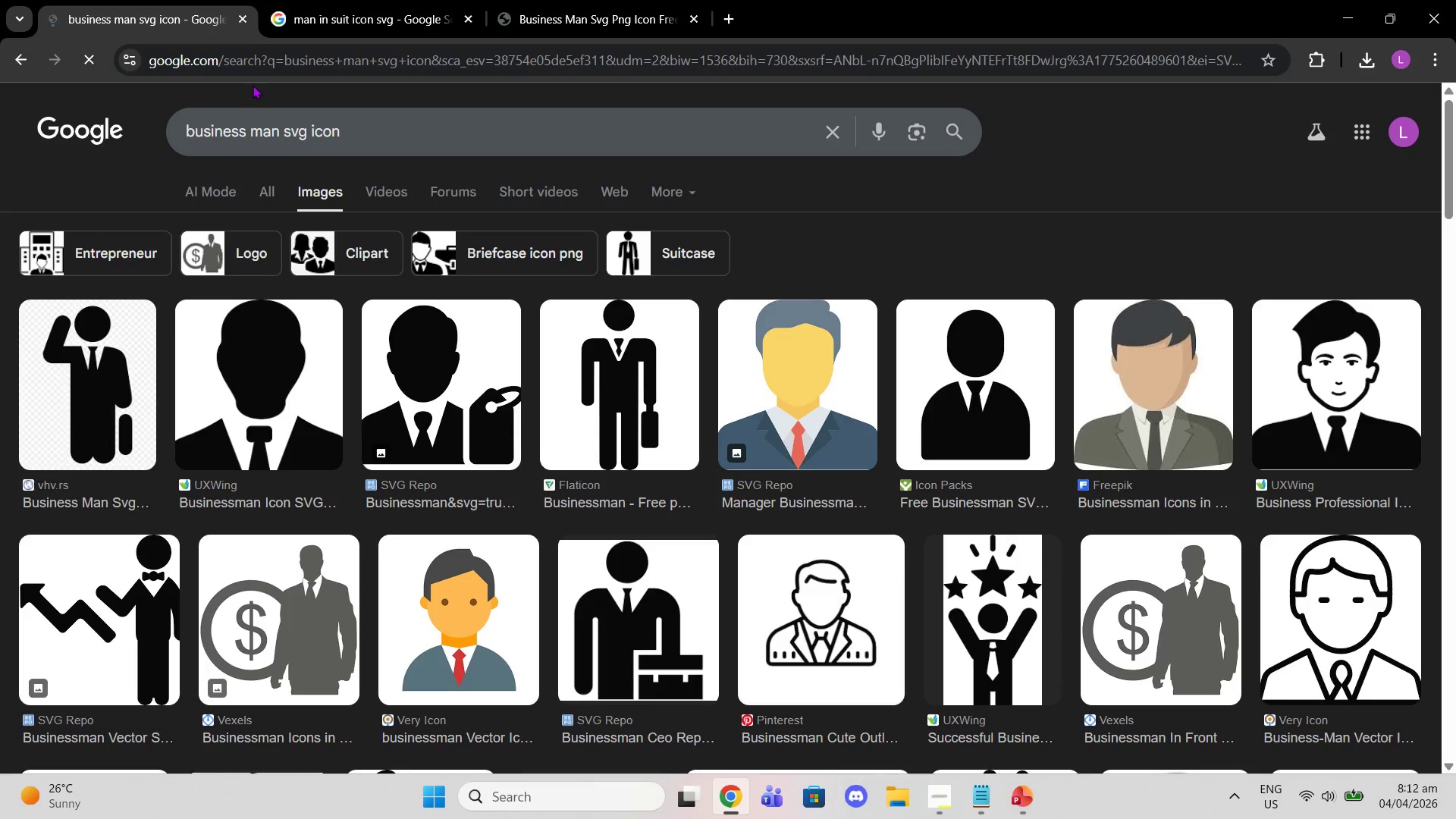 
left_click([629, 455])
 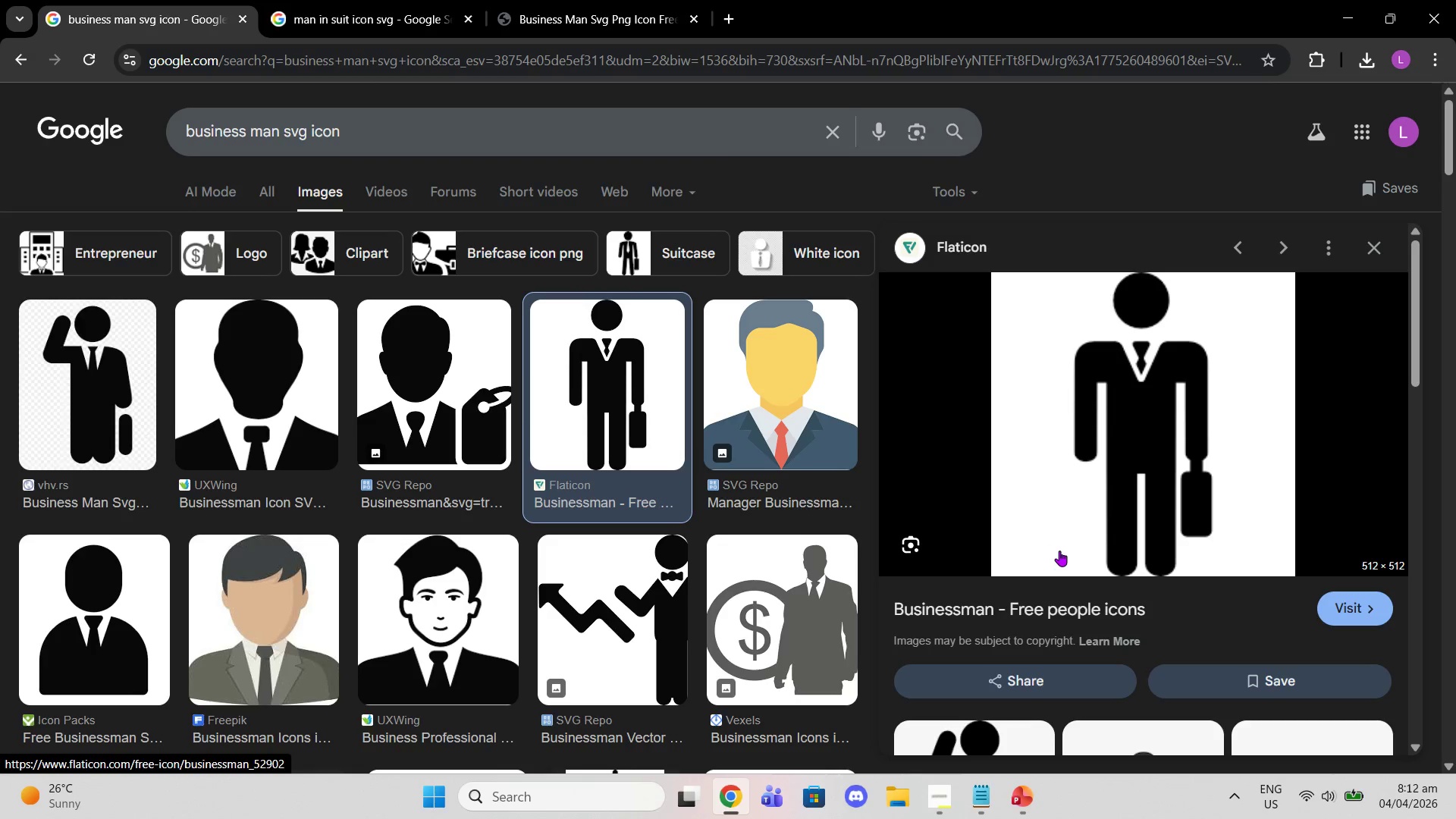 
left_click([1072, 607])
 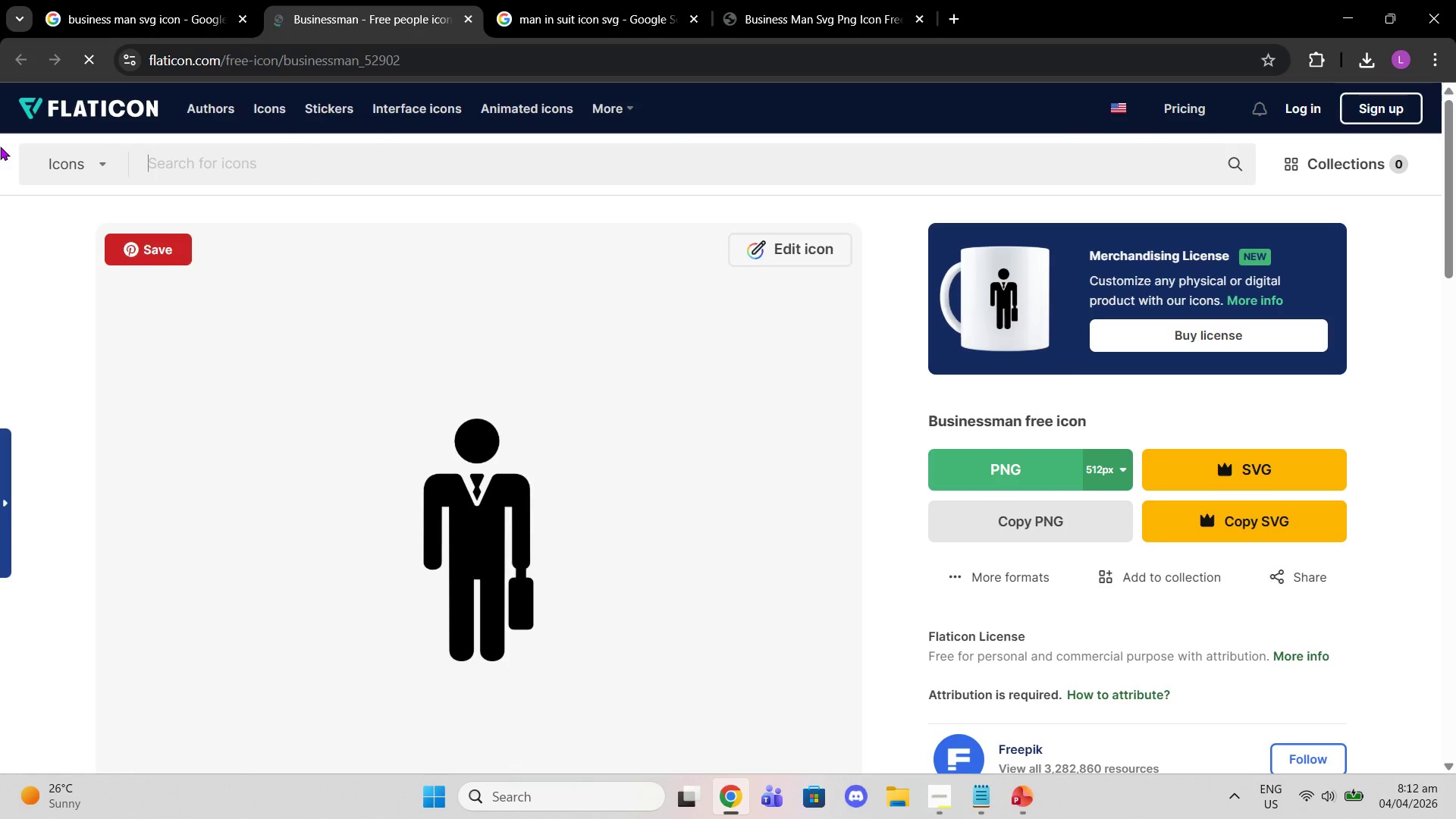 
wait(5.3)
 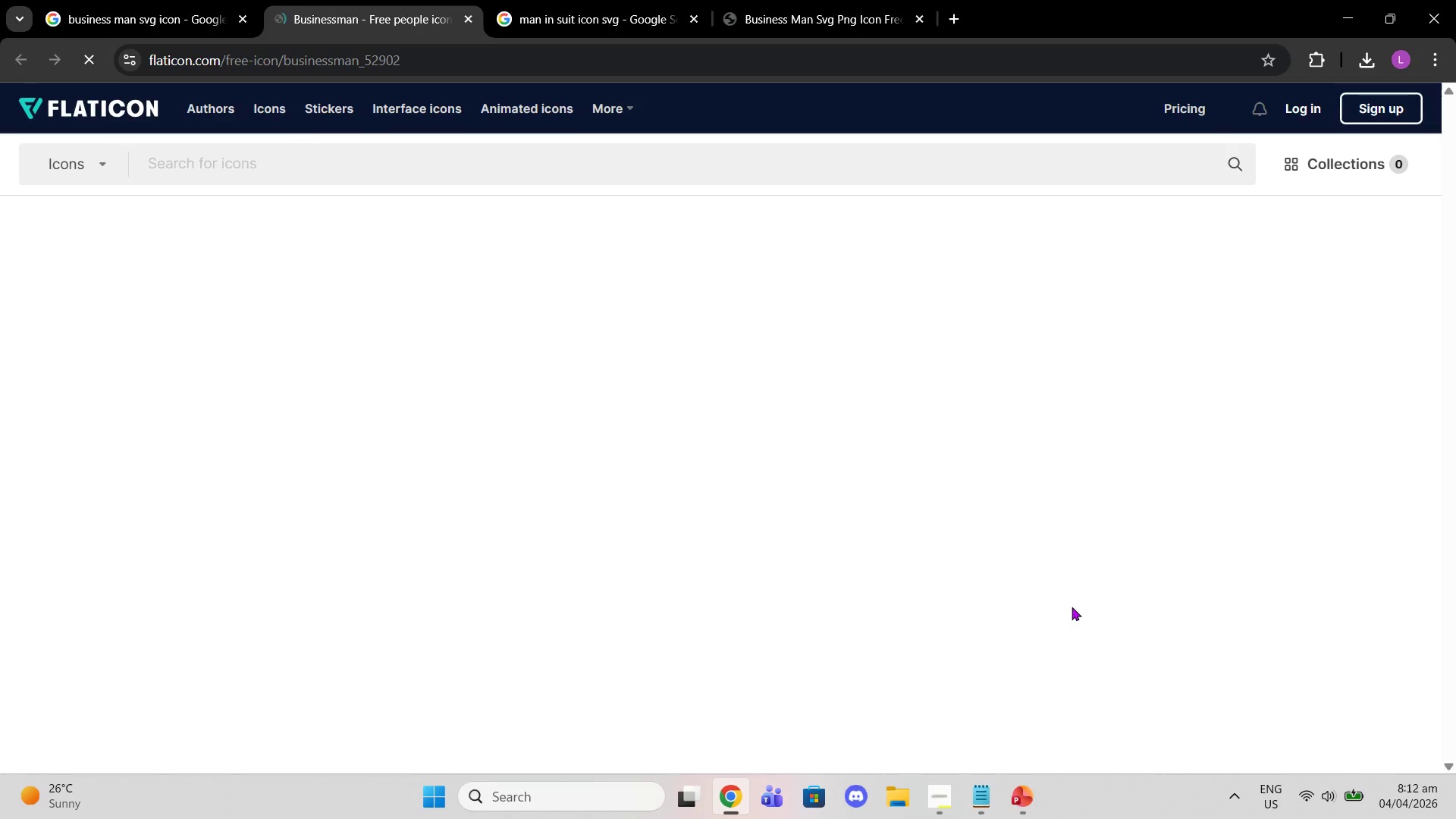 
left_click([213, 0])
 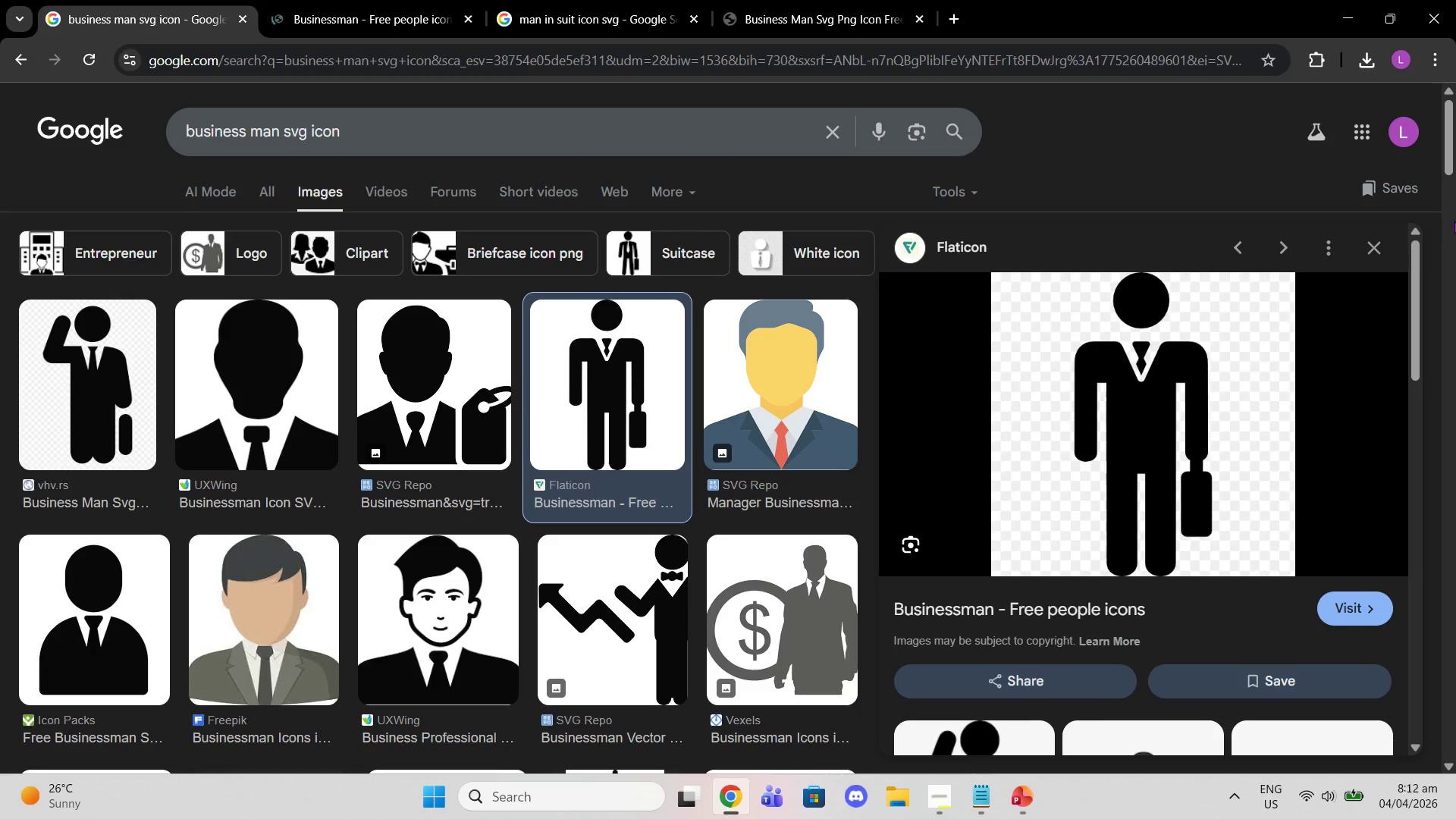 
mouse_move([1381, 246])
 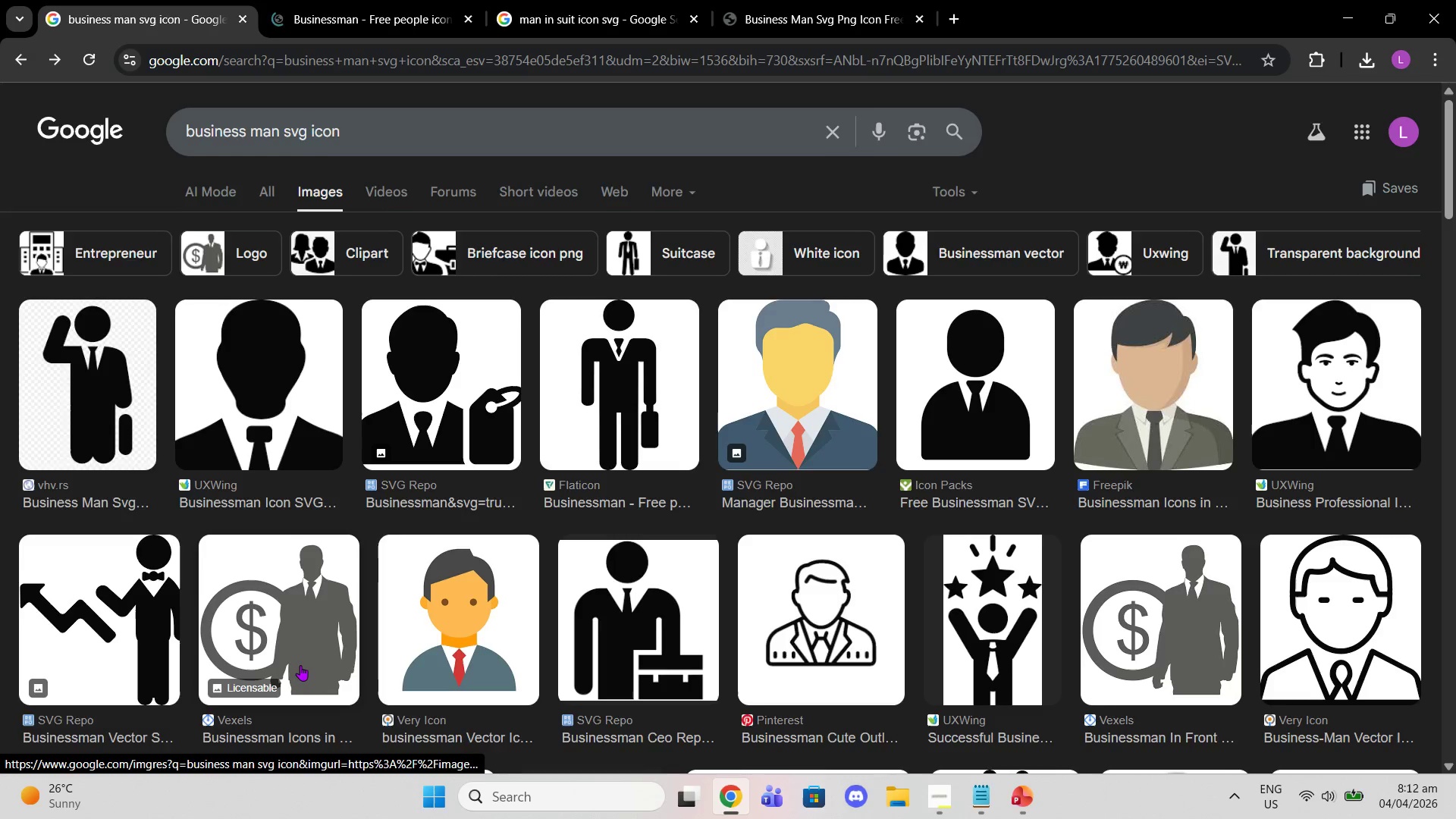 
scroll: coordinate [300, 665], scroll_direction: down, amount: 3.0
 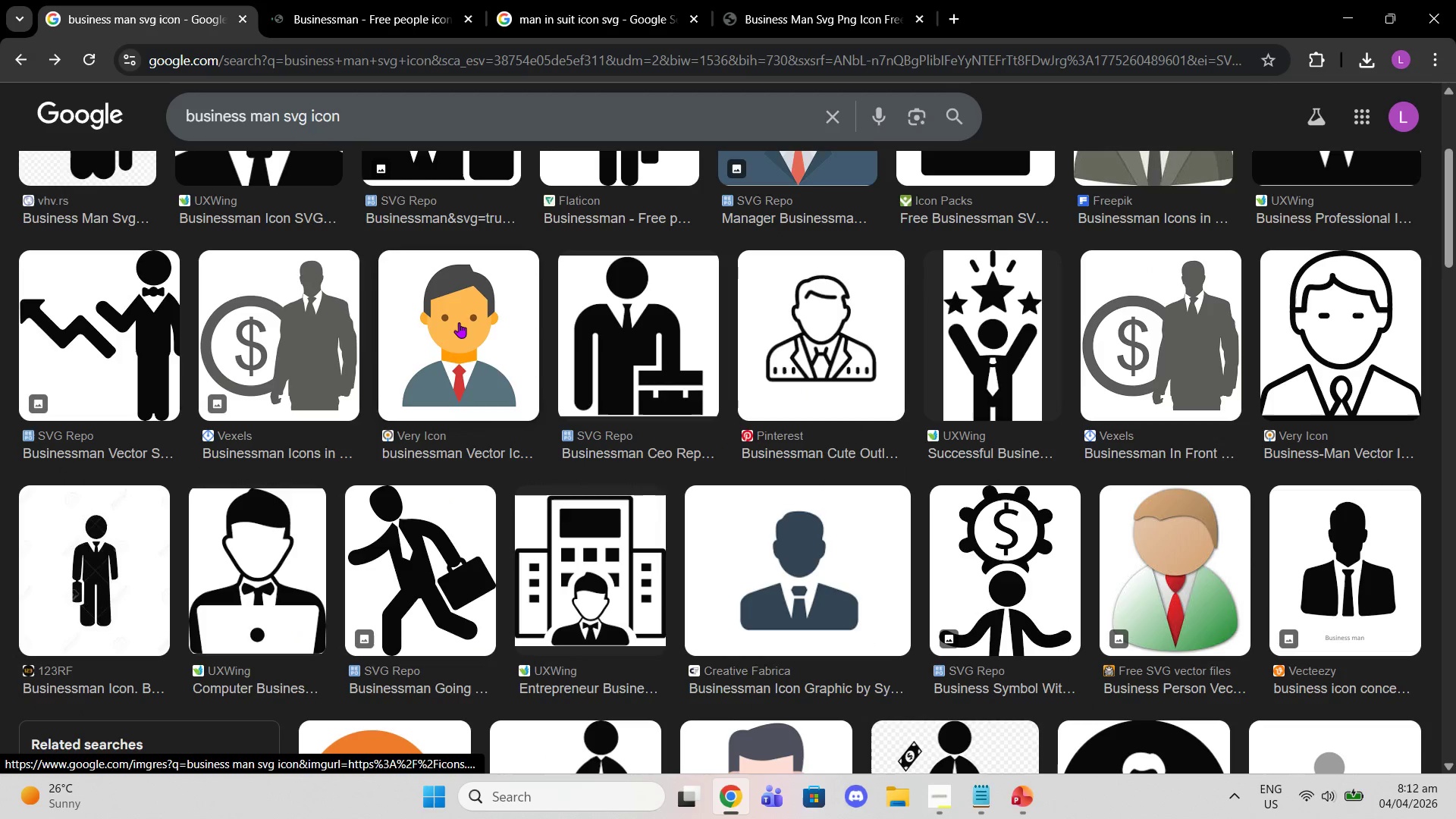 
left_click([30, 597])
 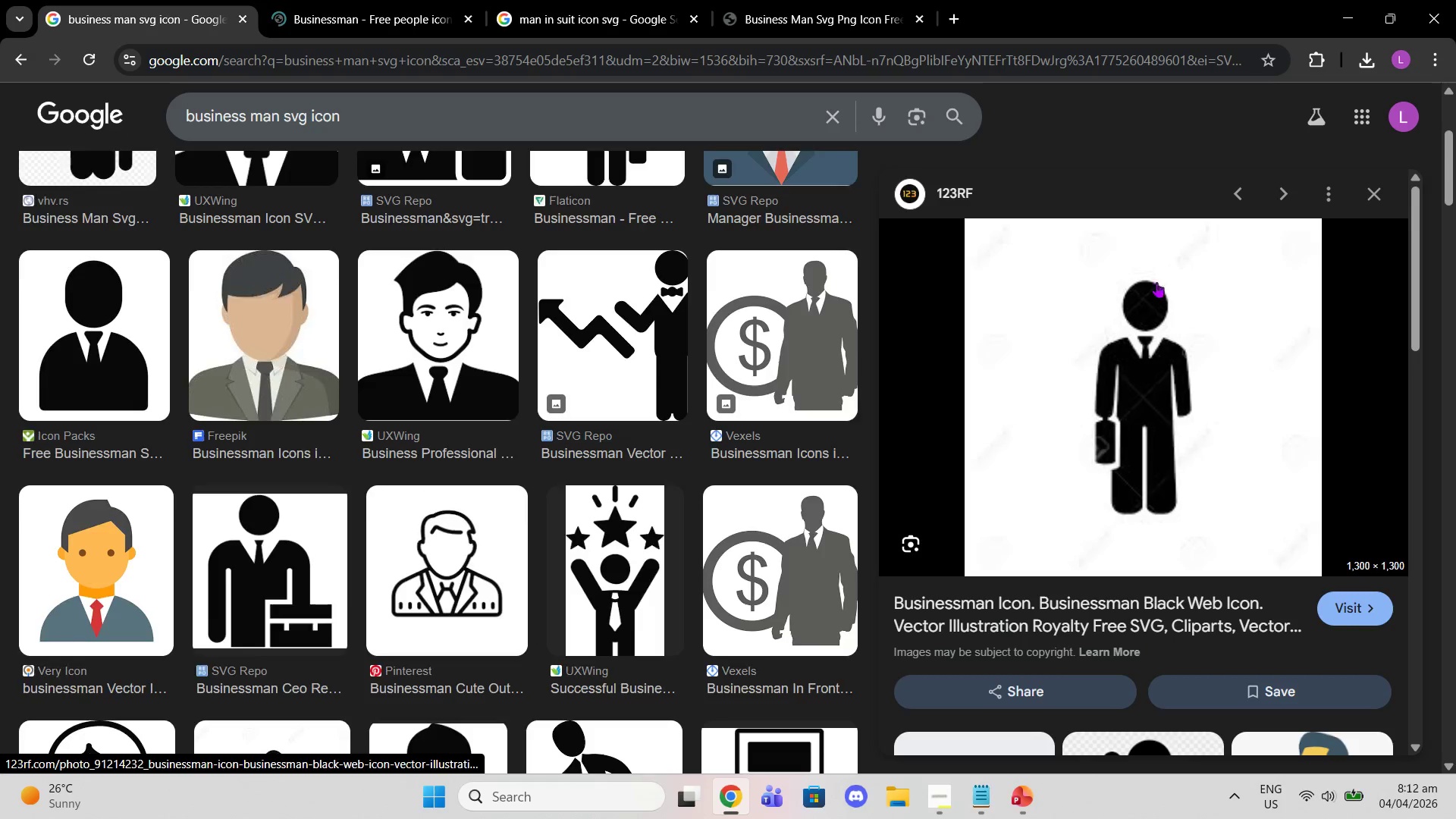 
left_click([812, 0])
 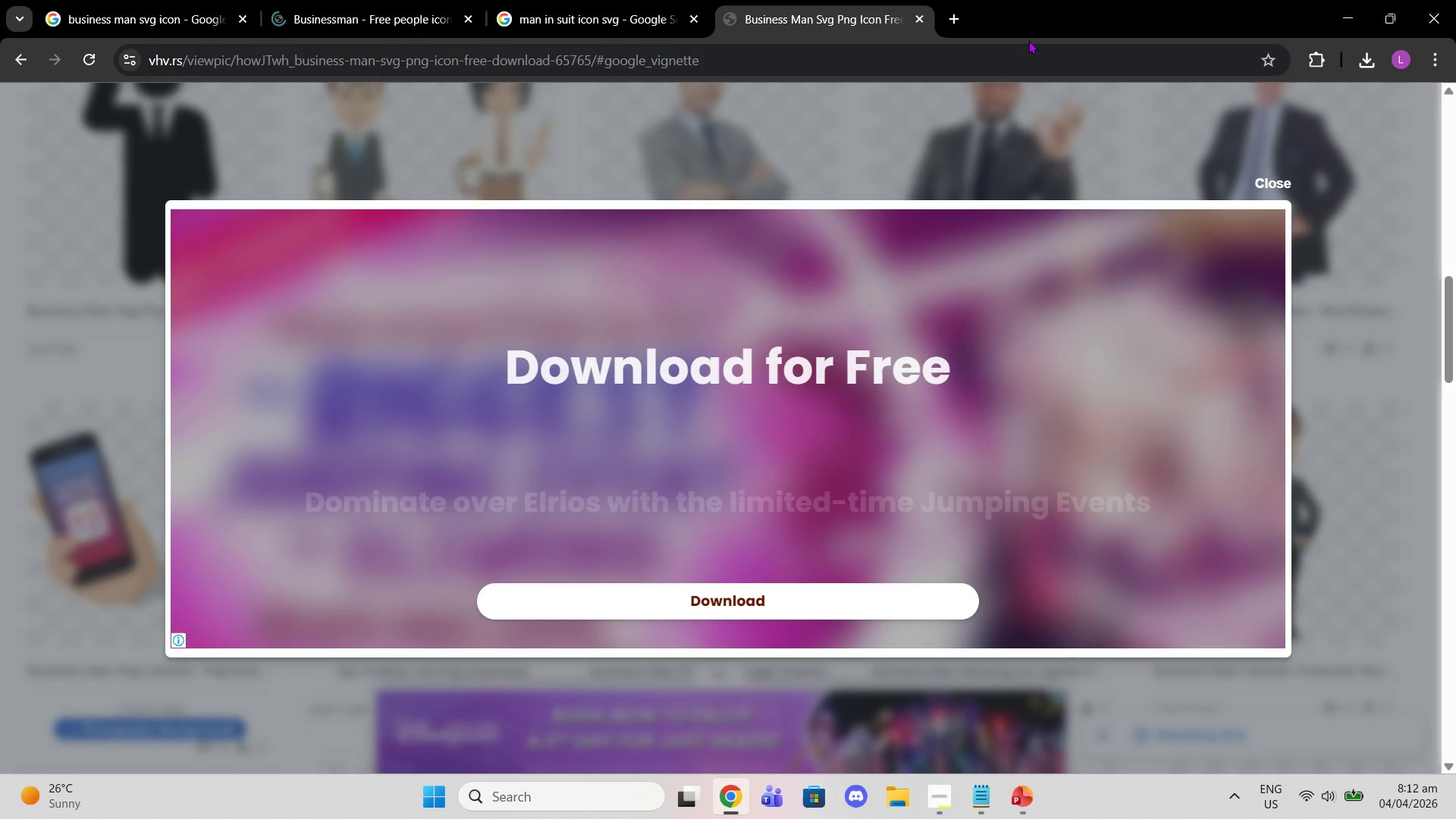 
left_click([605, 3])
 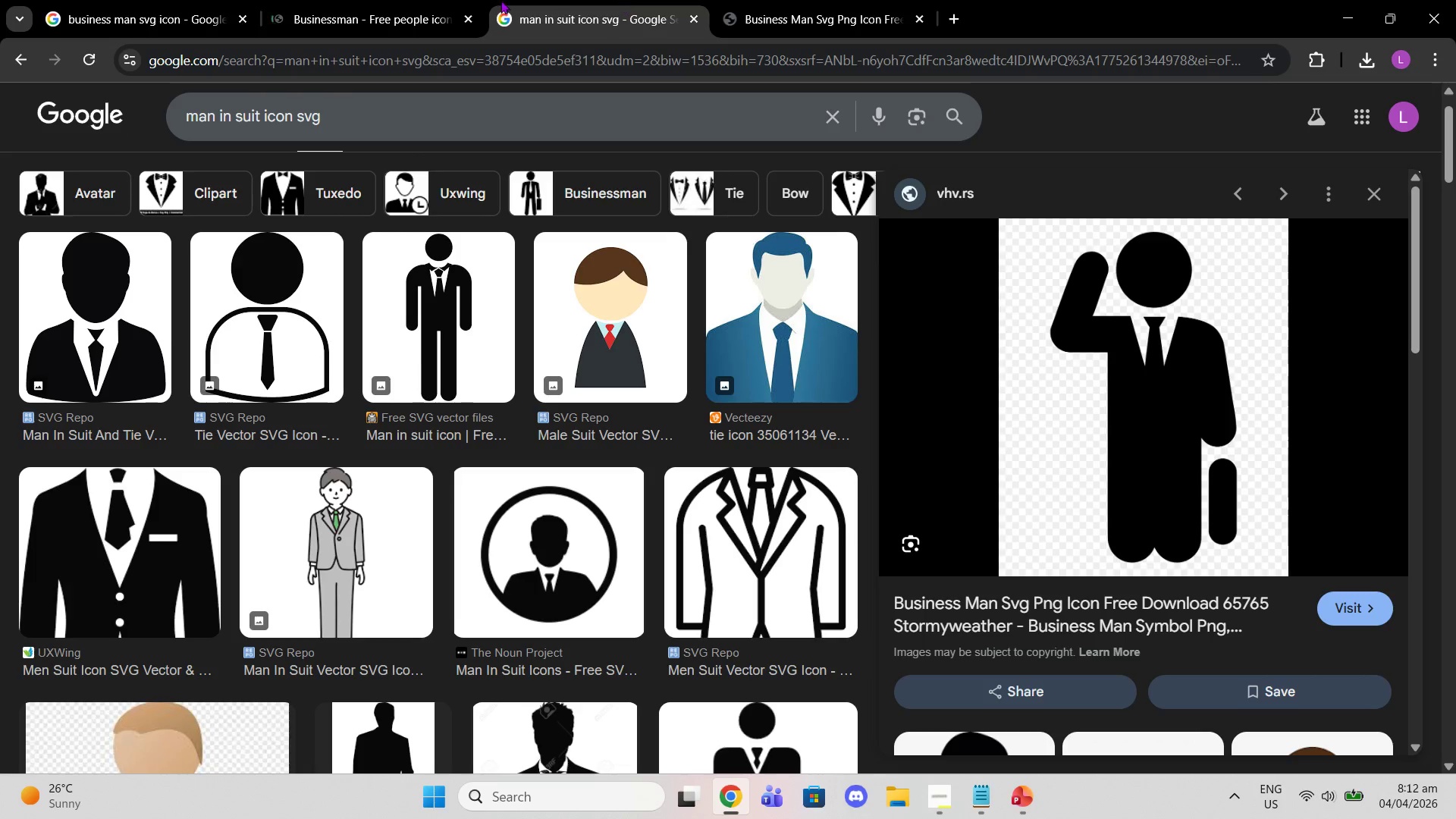 
left_click([385, 0])
 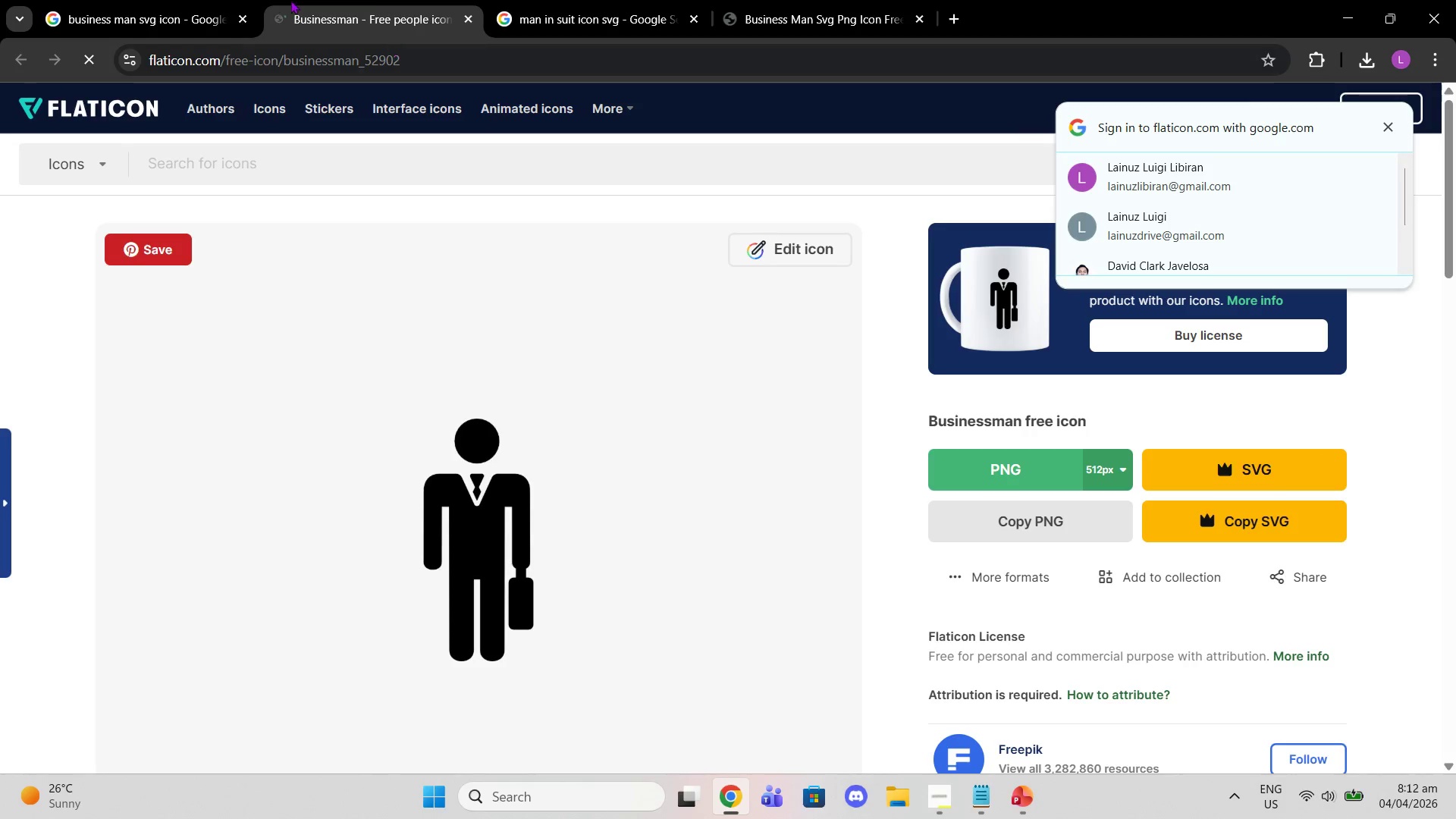 
left_click([135, 0])
 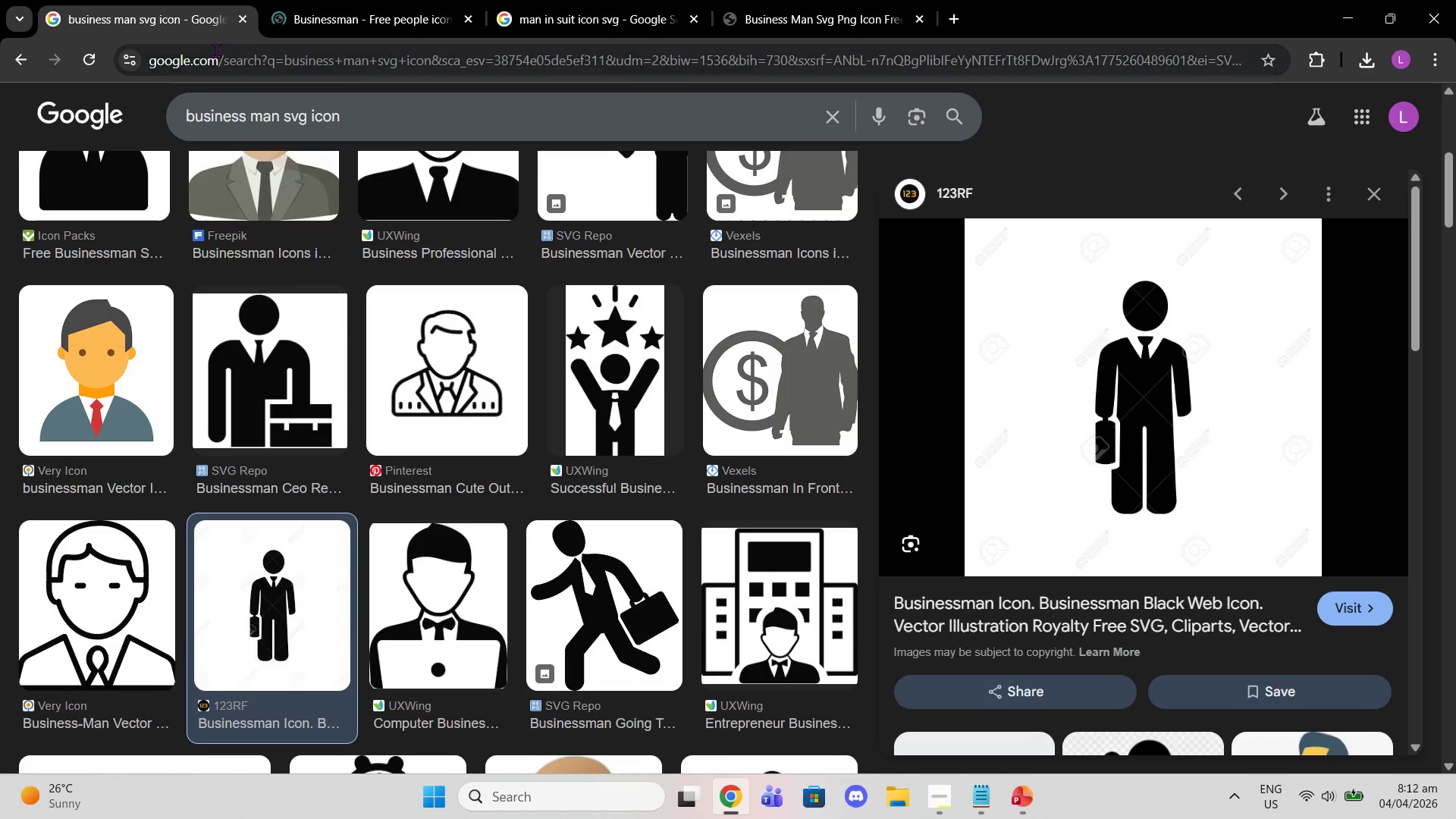 
left_click([218, 52])
 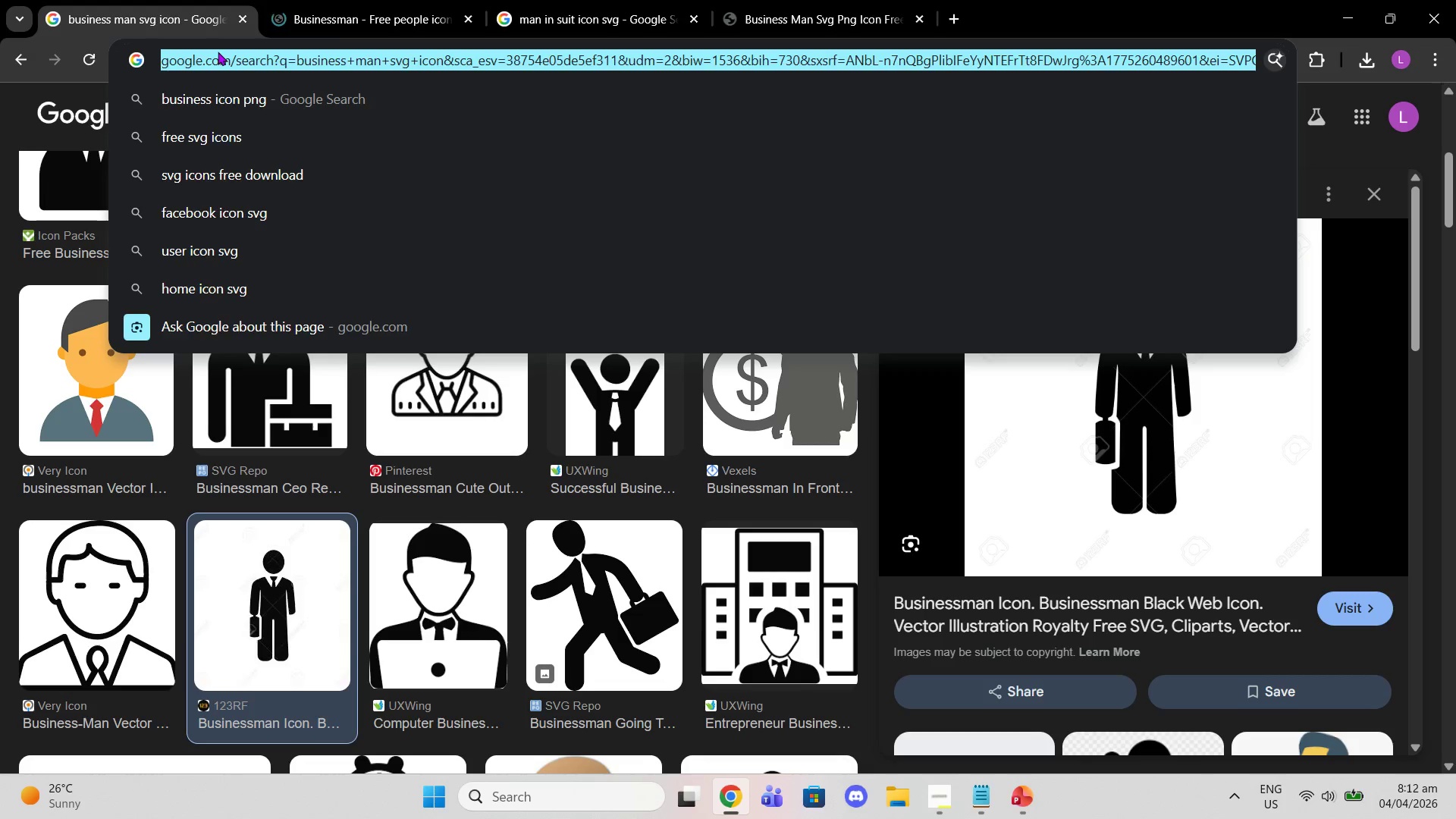 
type(svg)
 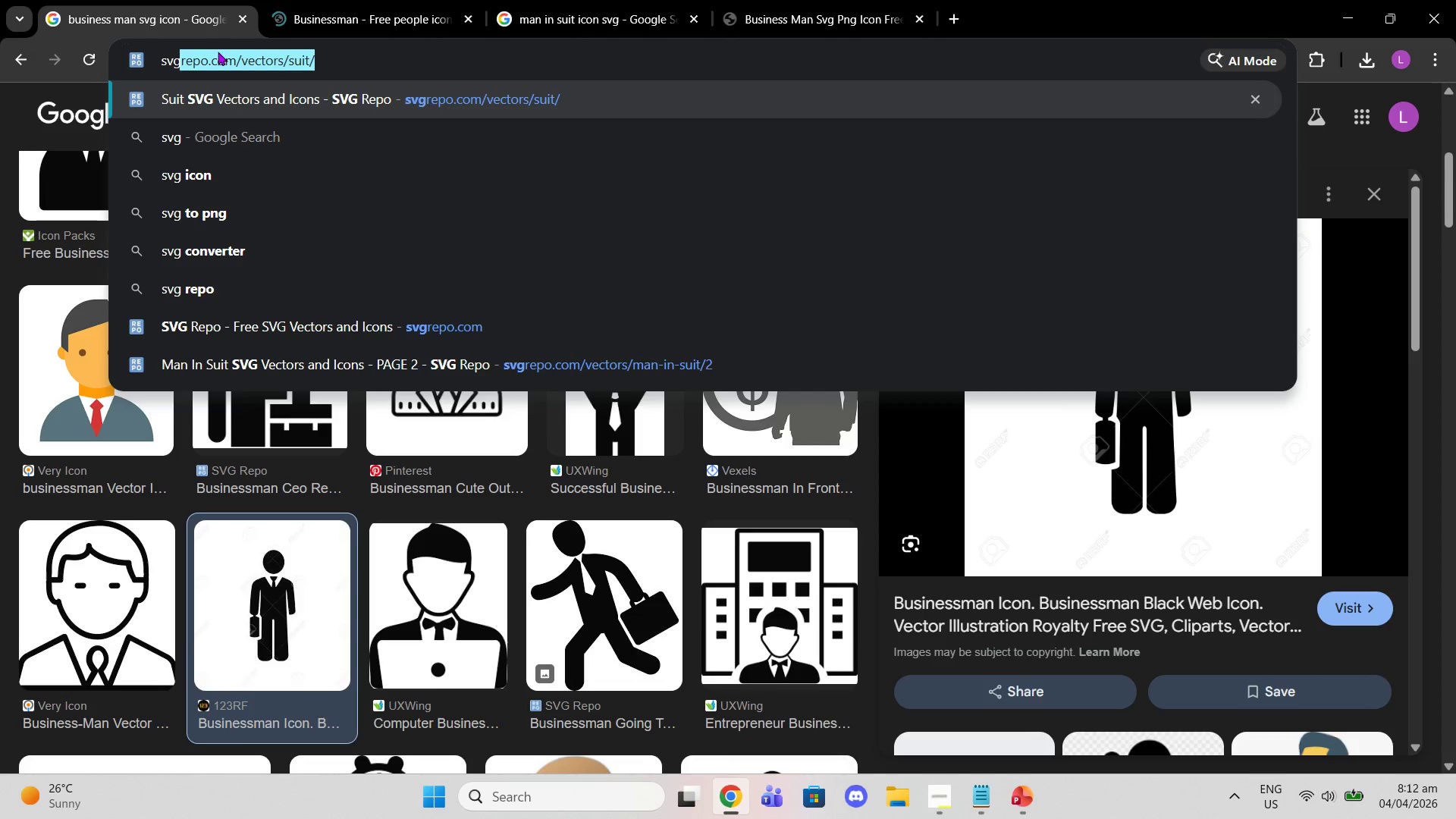 
key(Enter)
 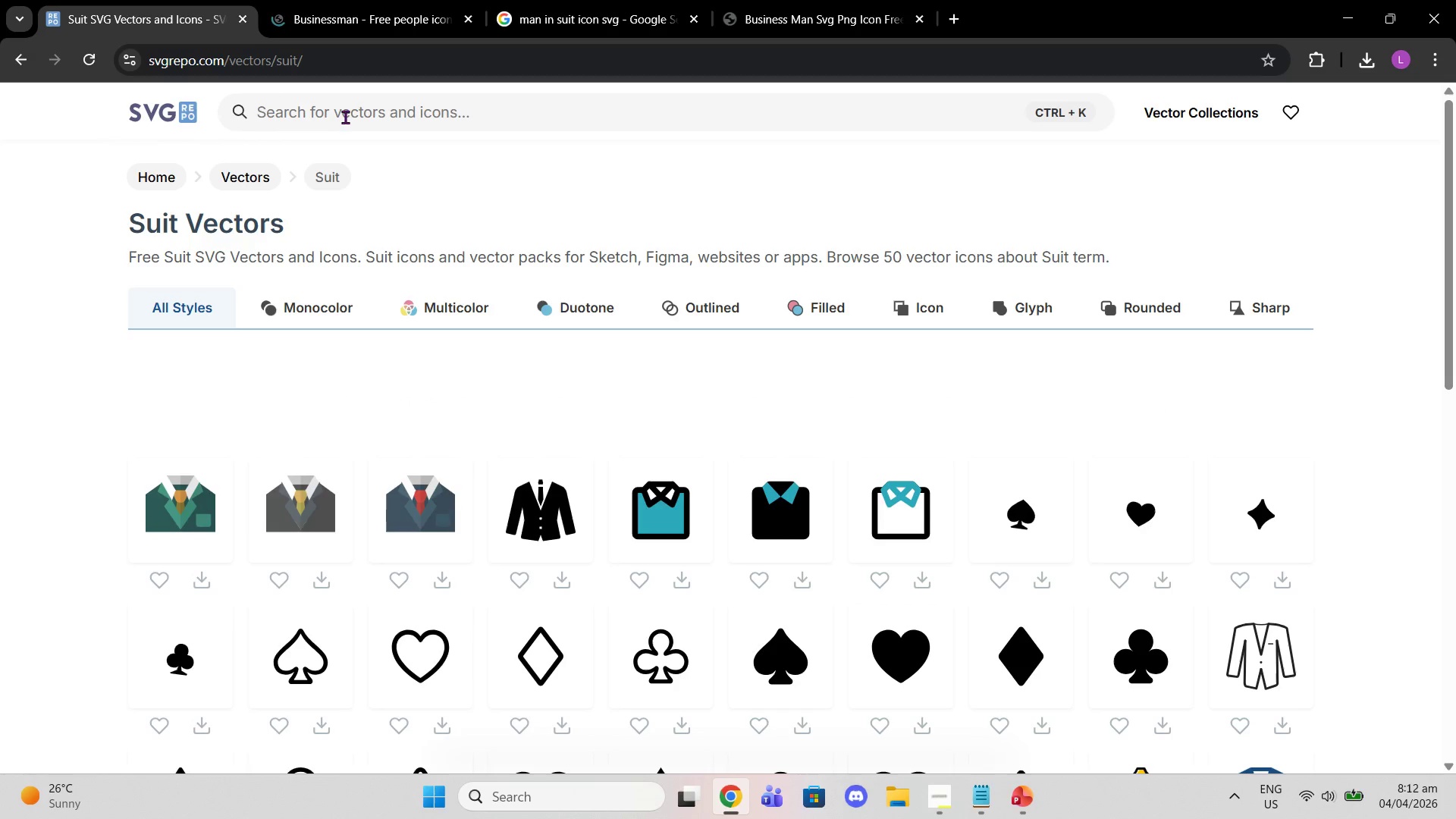 
scroll: coordinate [921, 444], scroll_direction: down, amount: 5.0
 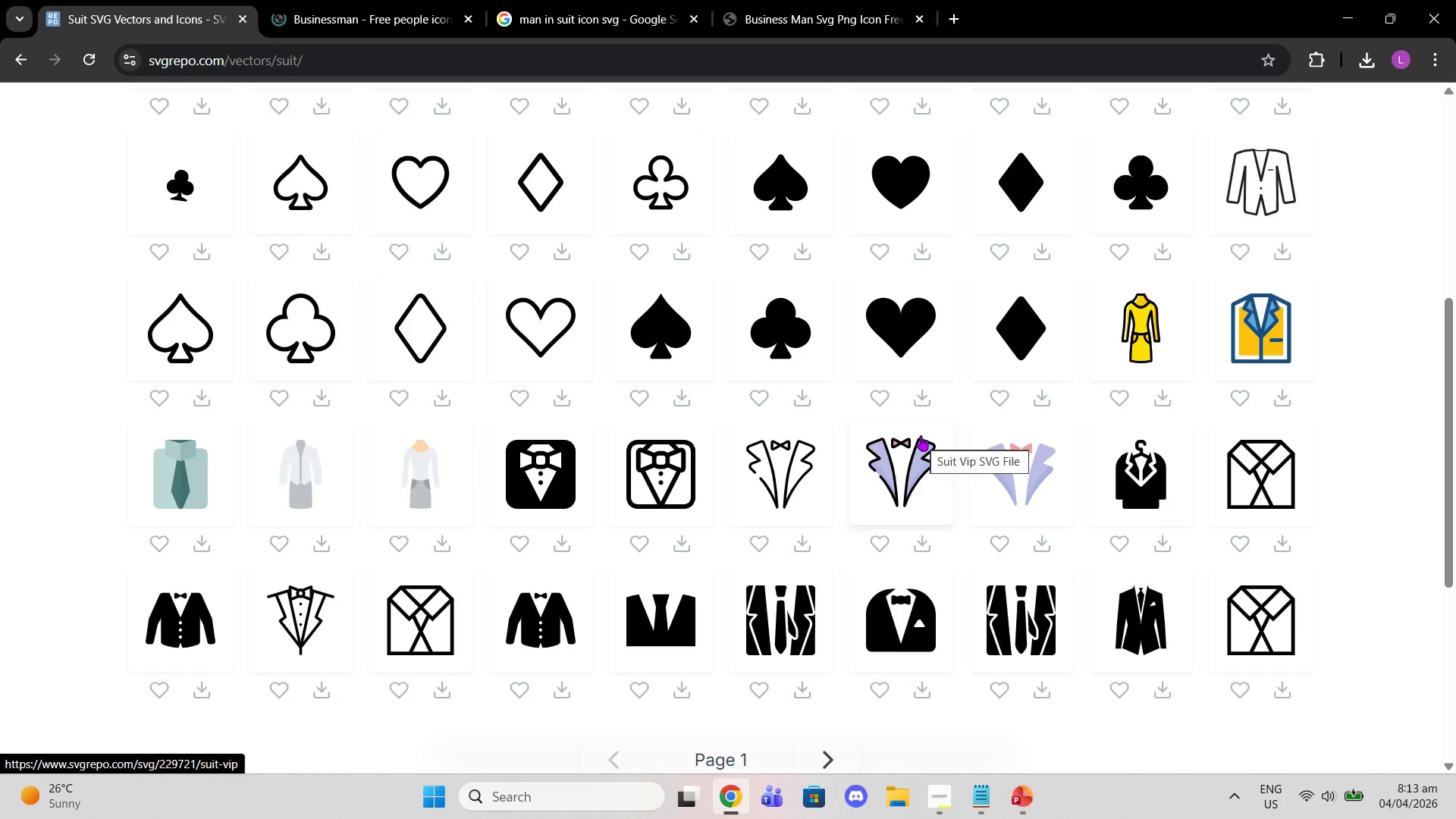 
scroll: coordinate [920, 432], scroll_direction: up, amount: 5.0
 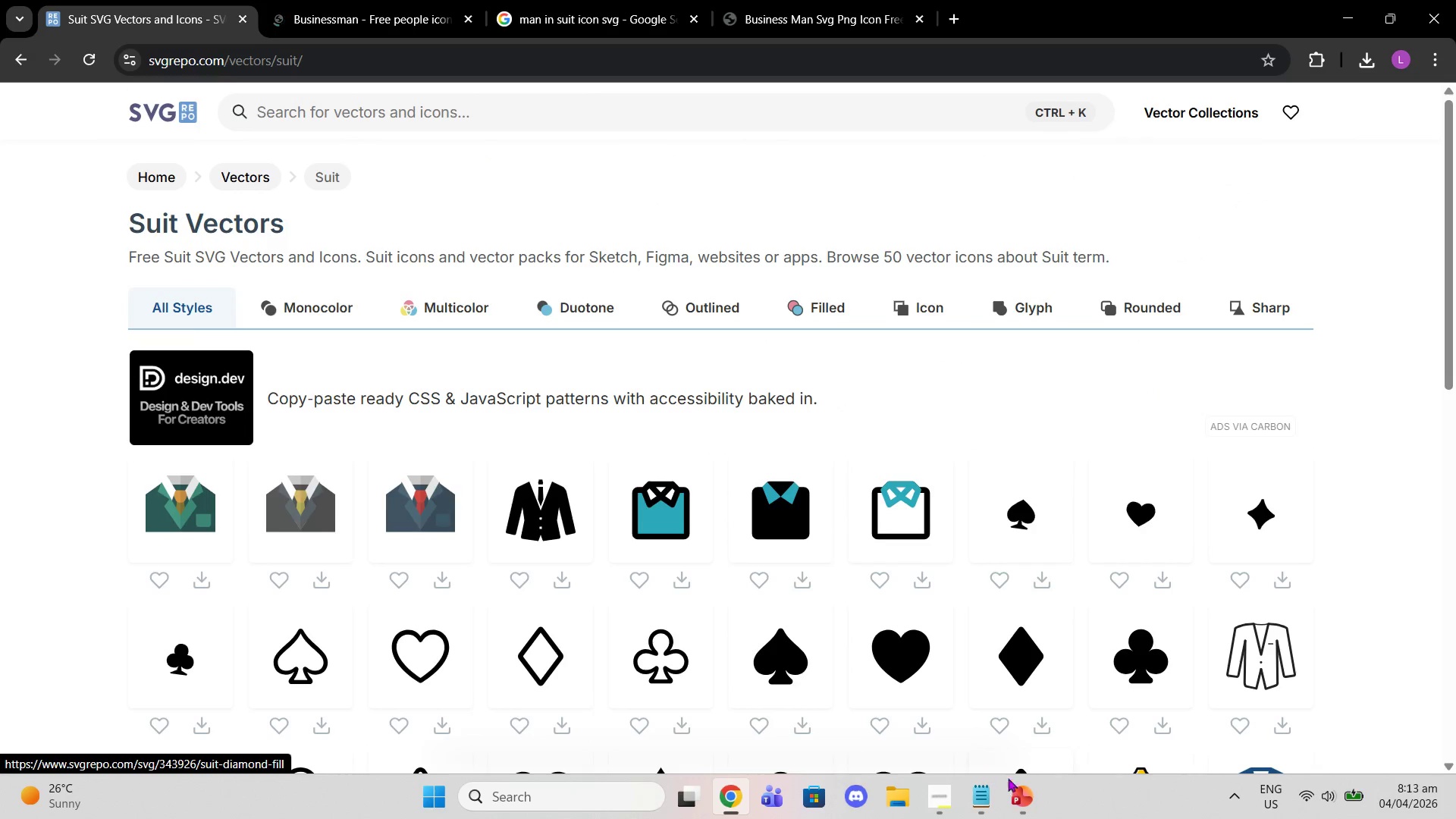 
left_click([1036, 795])
 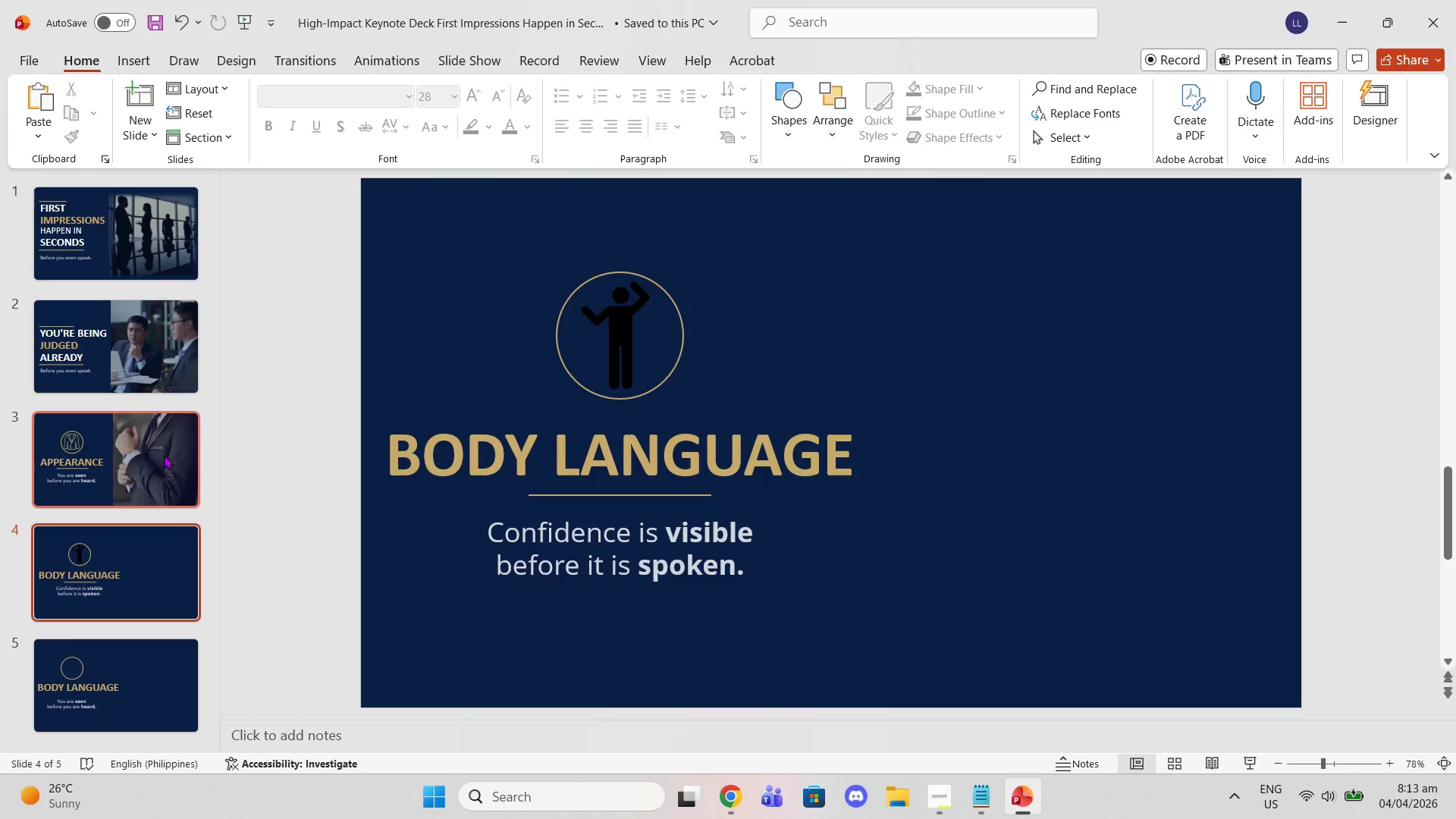 
scroll: coordinate [163, 450], scroll_direction: up, amount: 1.0
 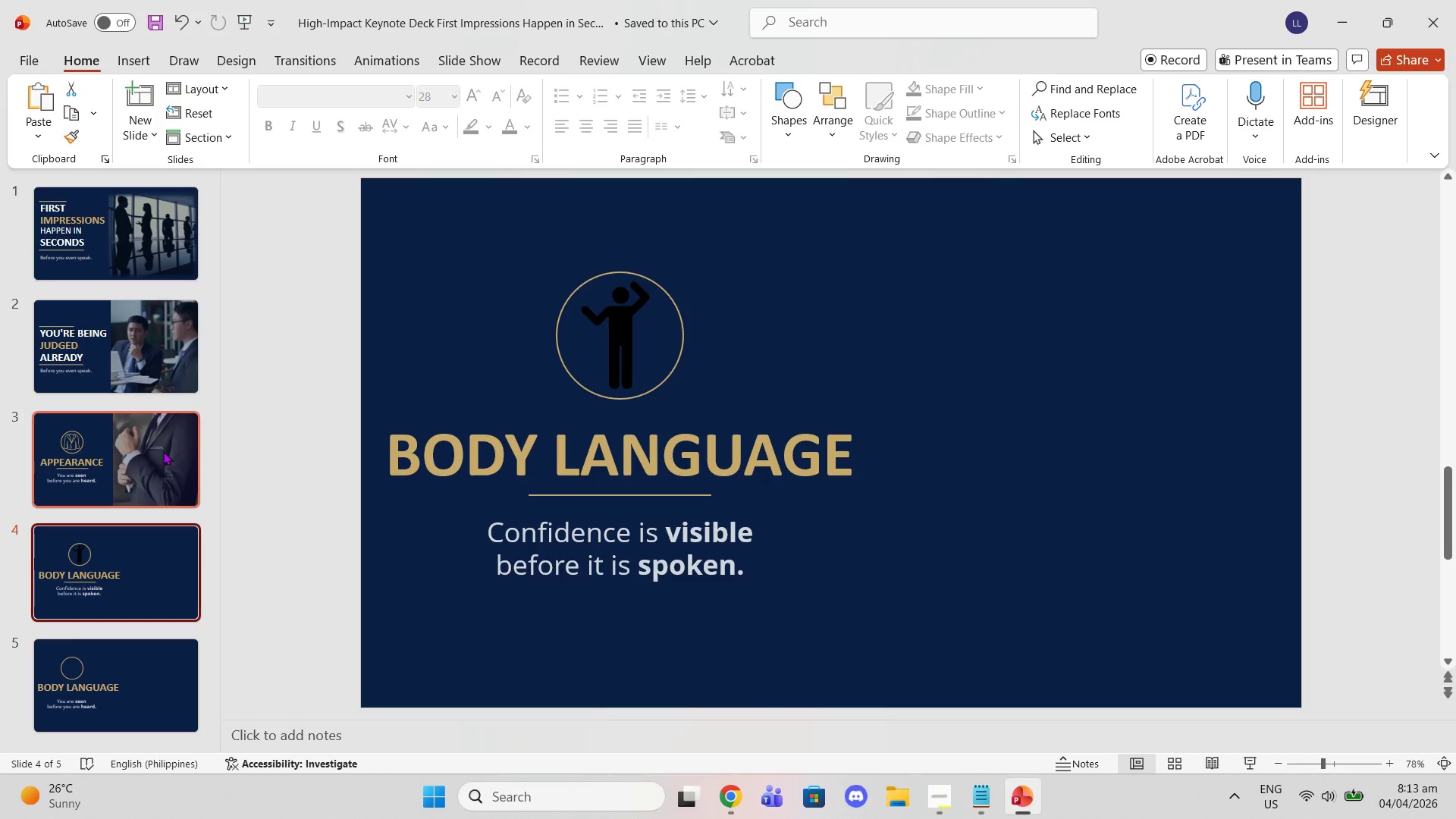 
left_click([162, 453])
 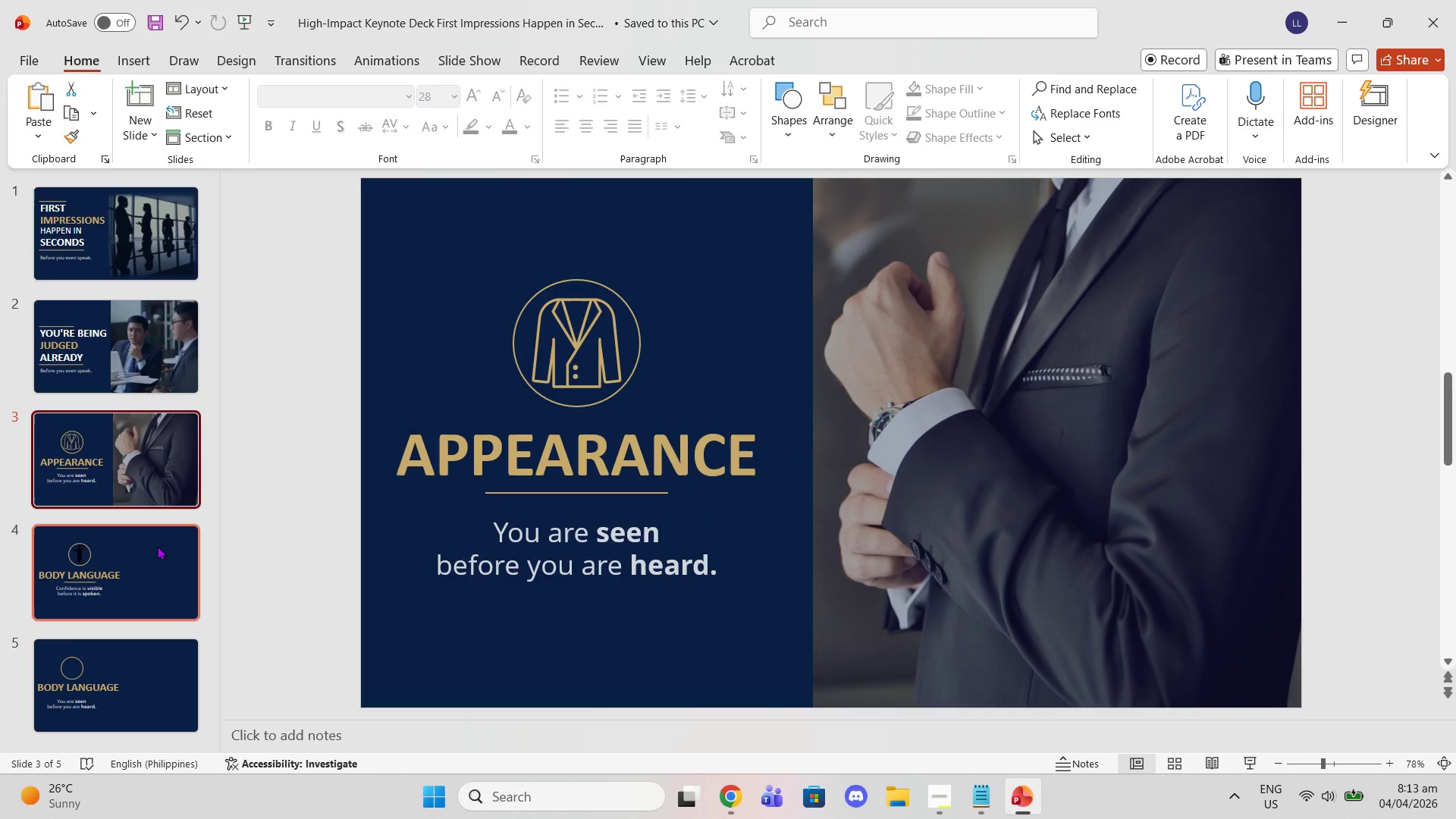 
left_click([157, 546])
 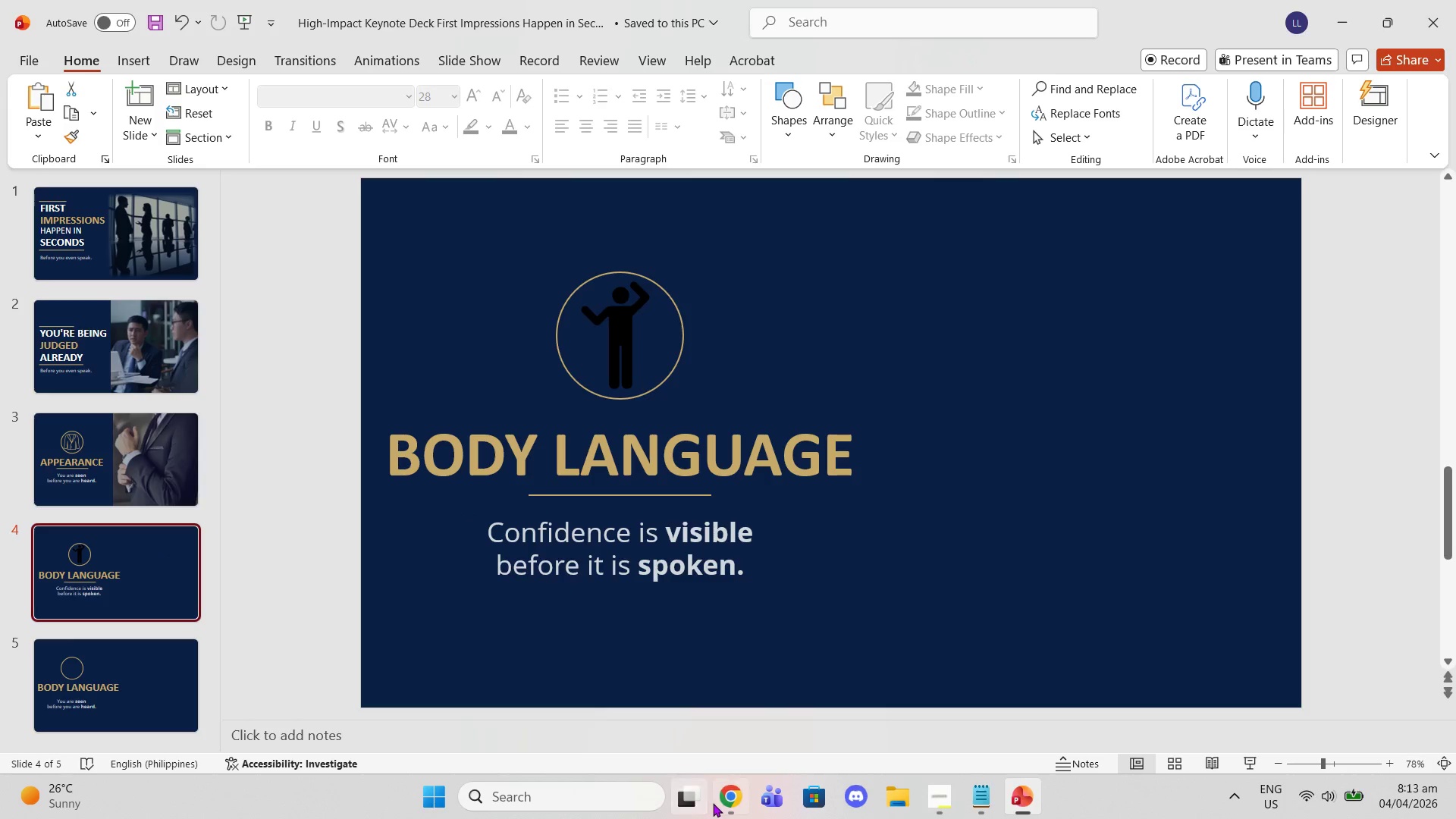 
left_click([715, 803])
 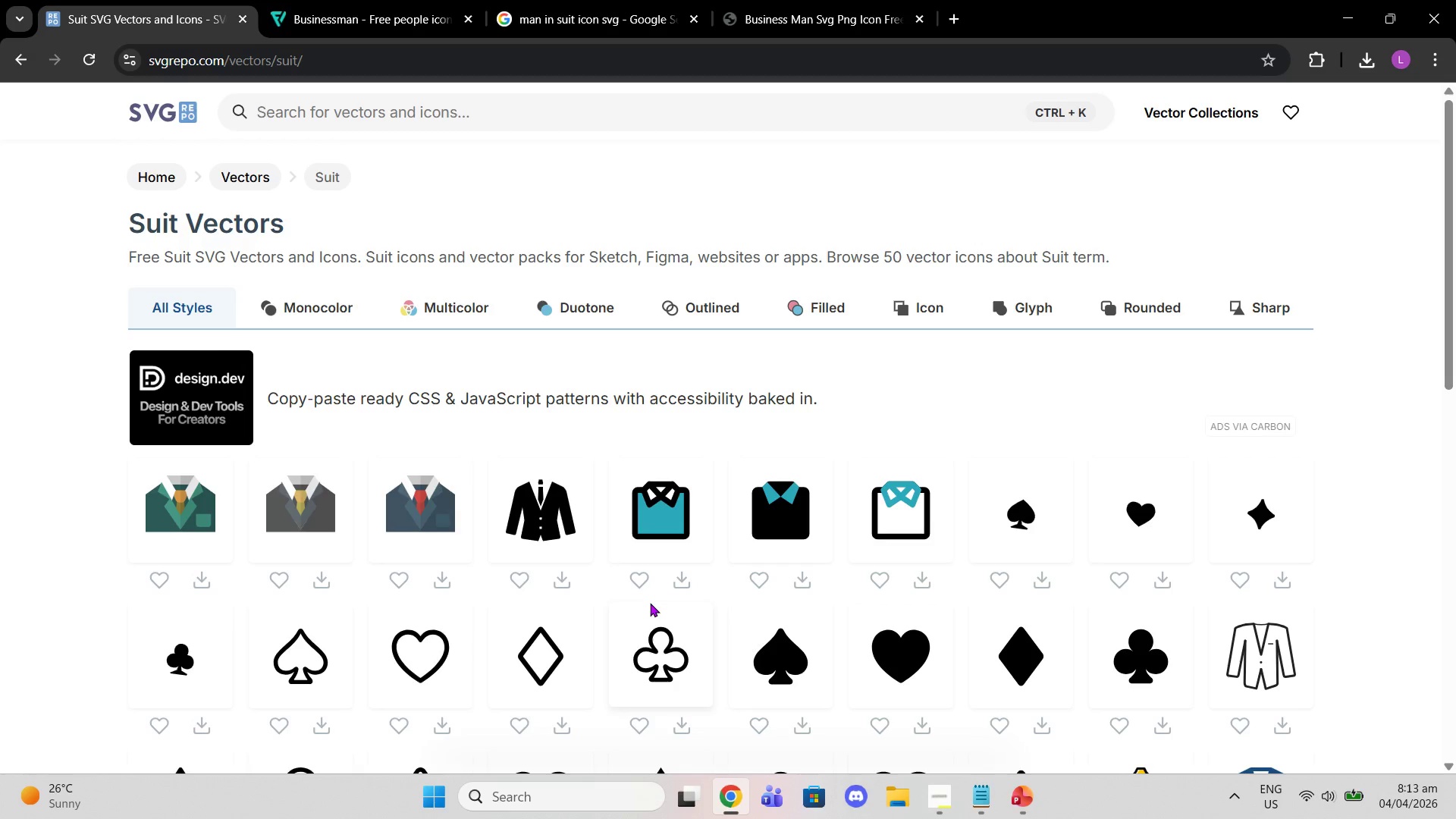 
scroll: coordinate [655, 590], scroll_direction: down, amount: 5.0
 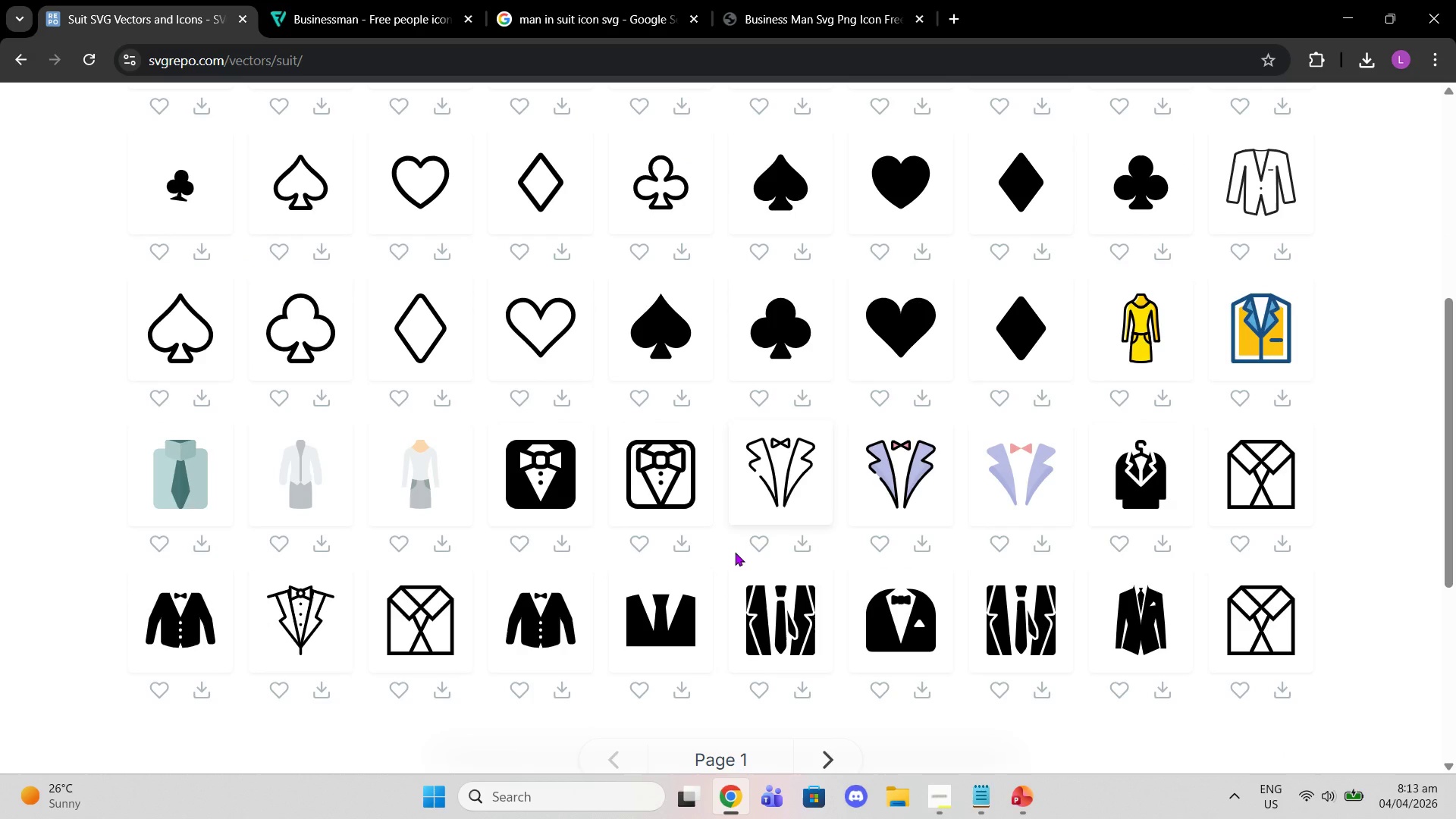 
scroll: coordinate [735, 551], scroll_direction: up, amount: 4.0
 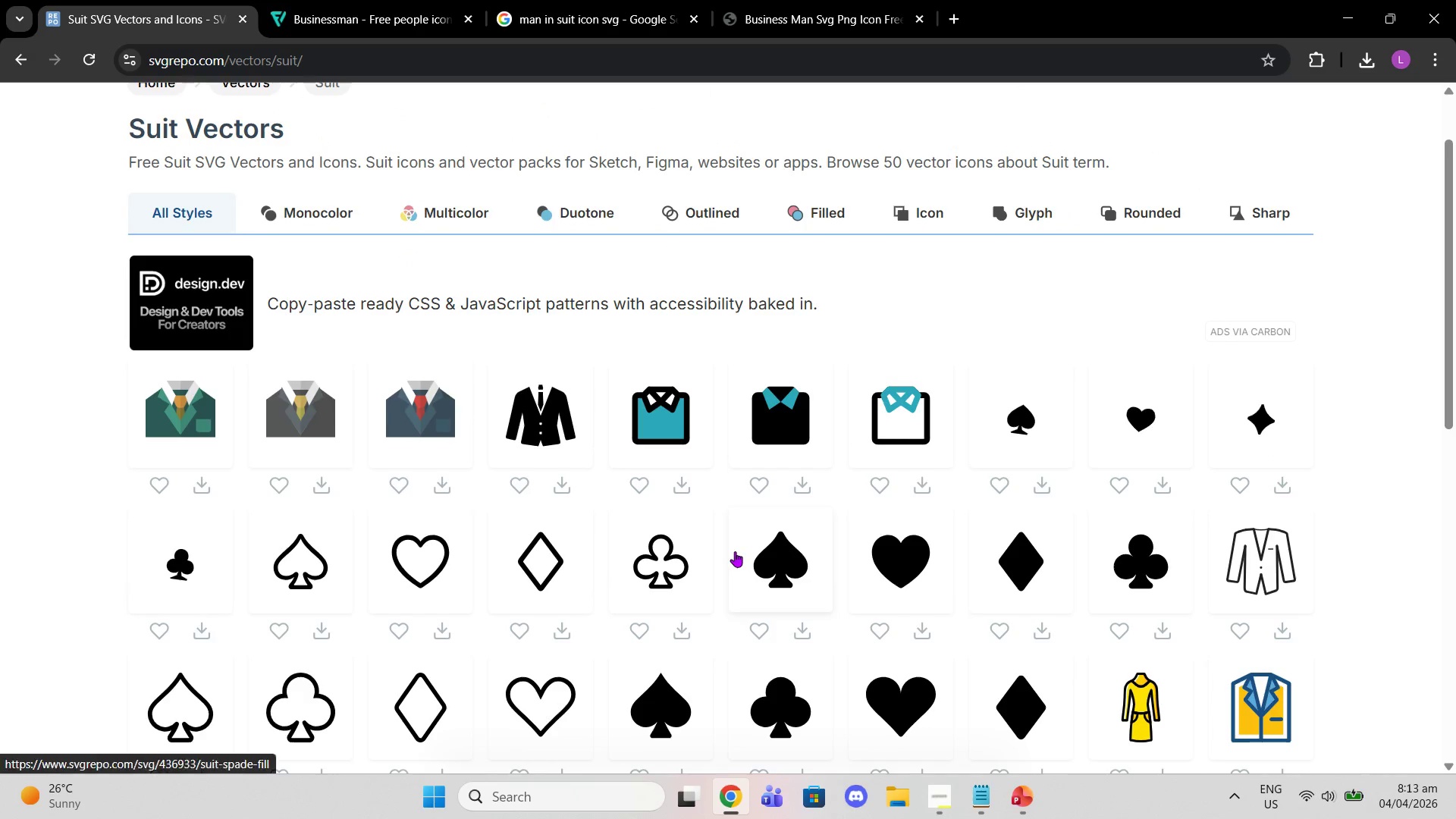 
scroll: coordinate [735, 551], scroll_direction: down, amount: 5.0
 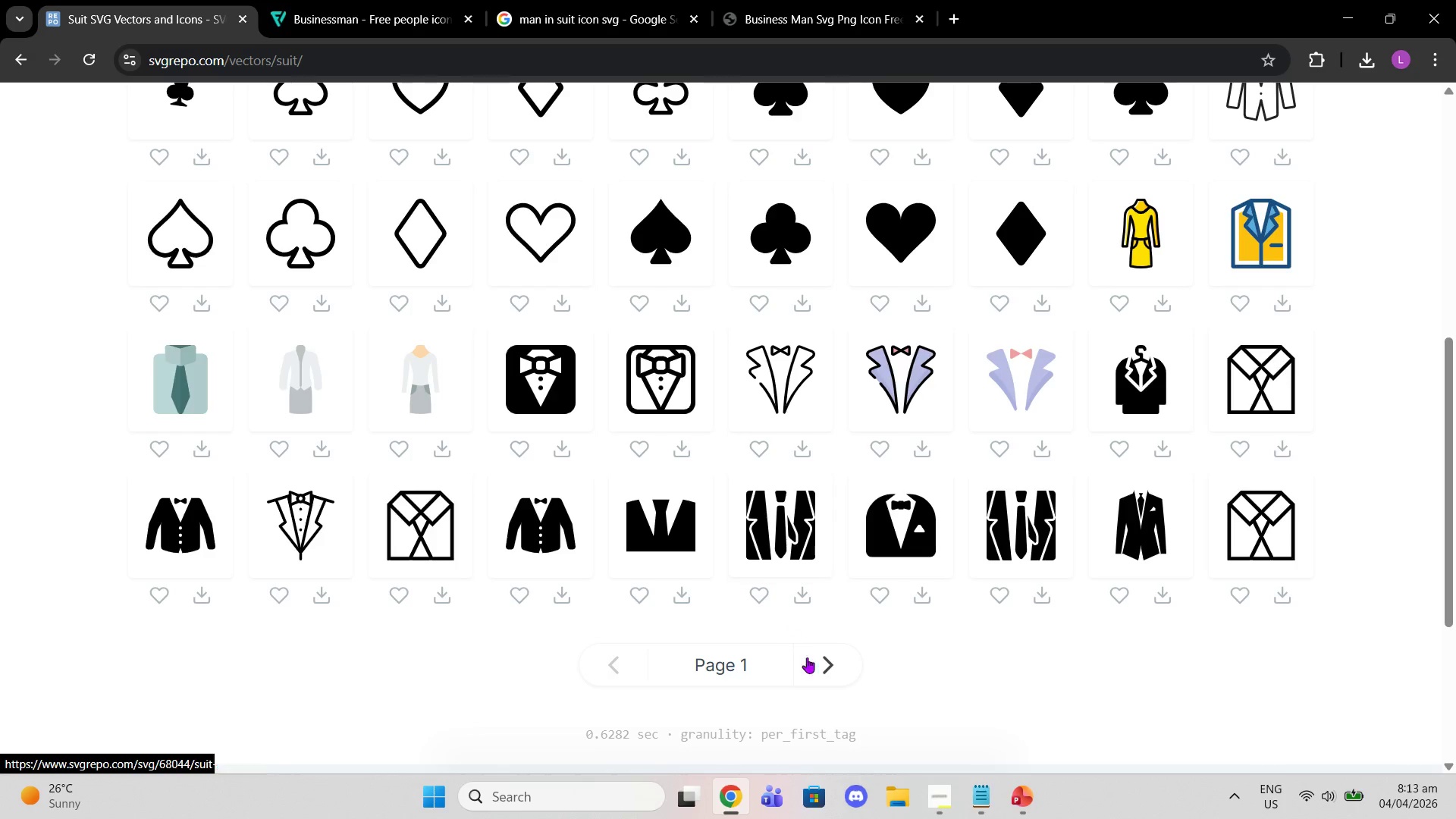 
left_click([833, 662])
 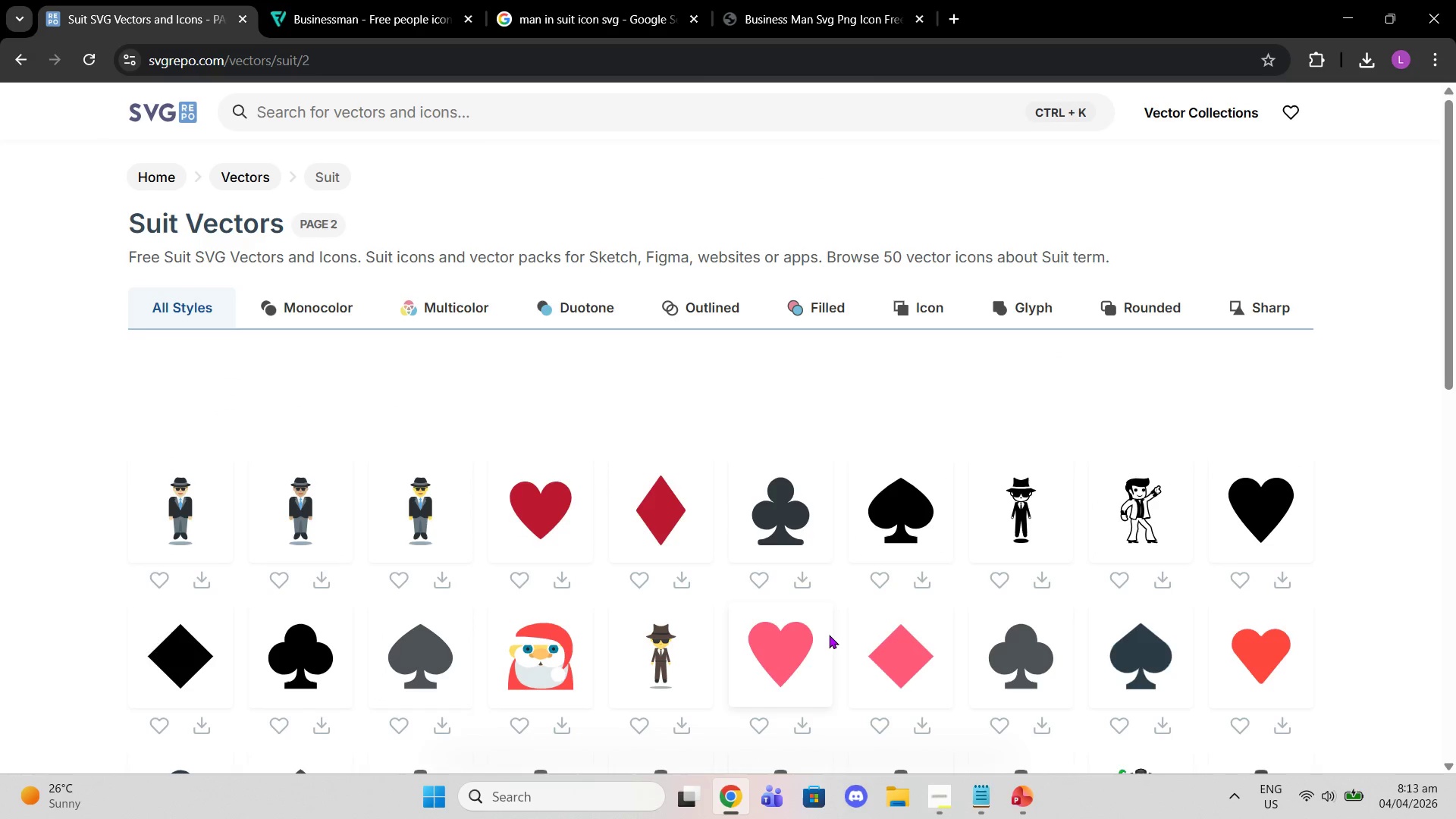 
scroll: coordinate [827, 616], scroll_direction: down, amount: 5.0
 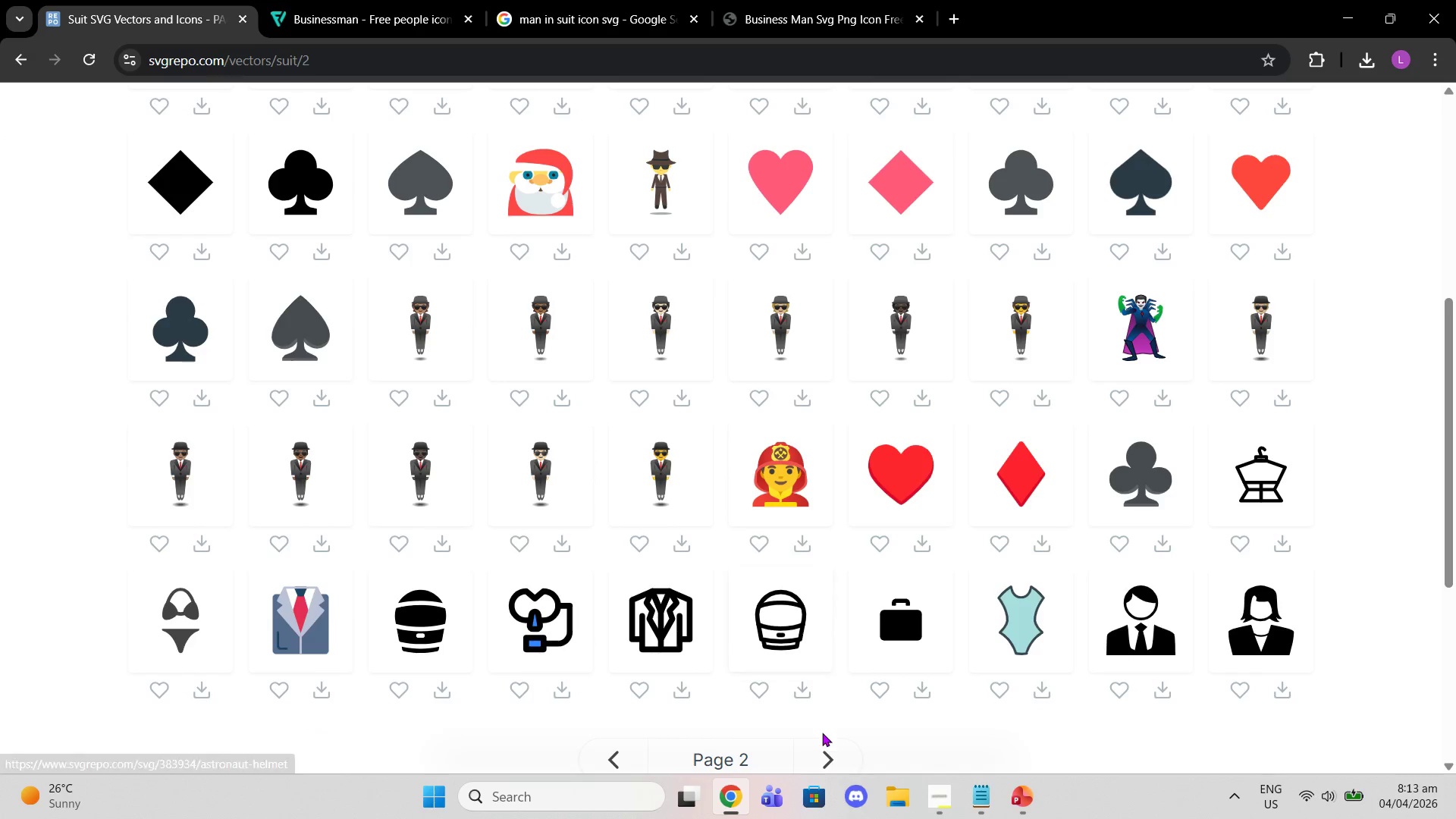 
left_click([824, 753])
 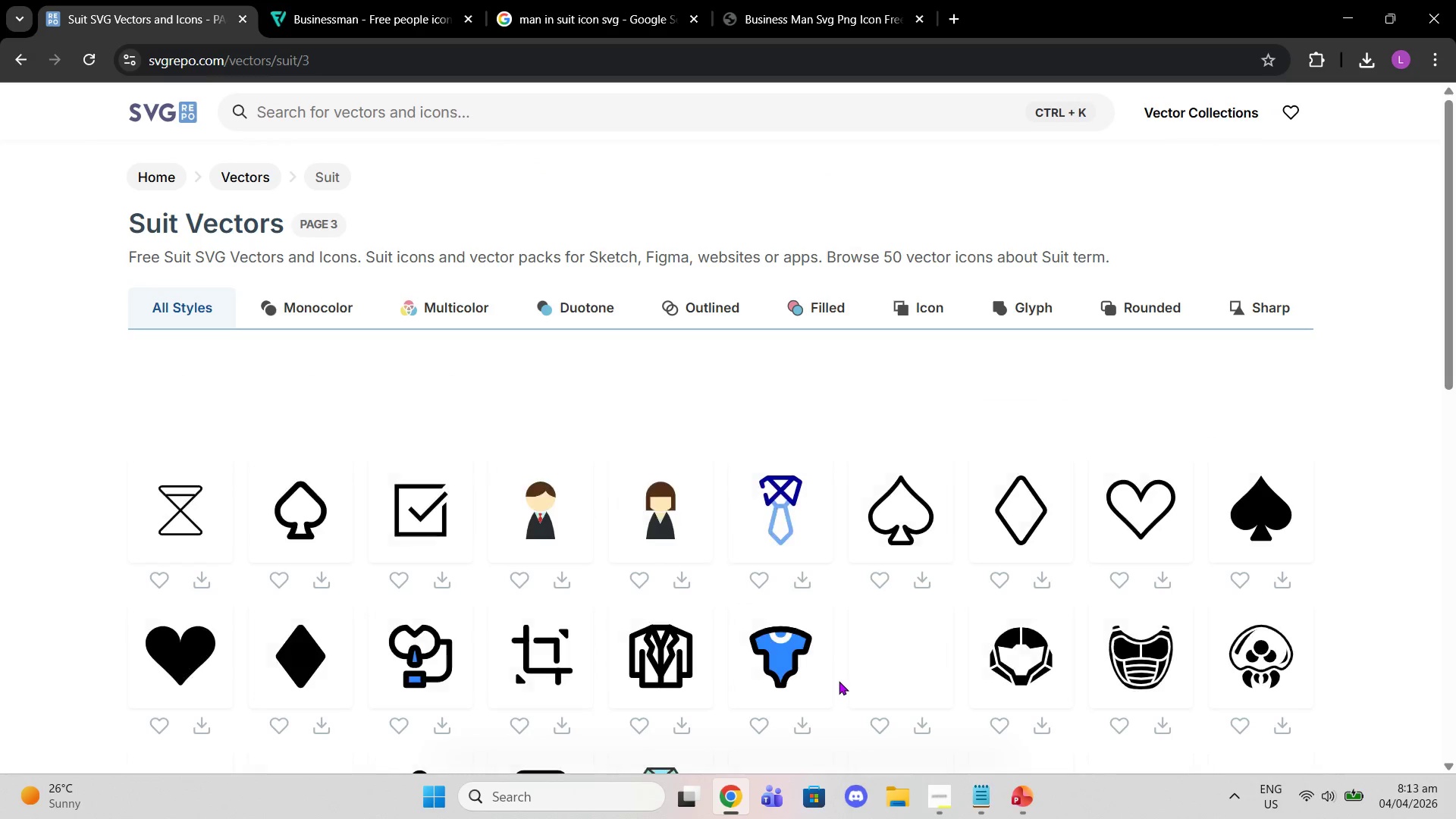 
scroll: coordinate [833, 647], scroll_direction: down, amount: 5.0
 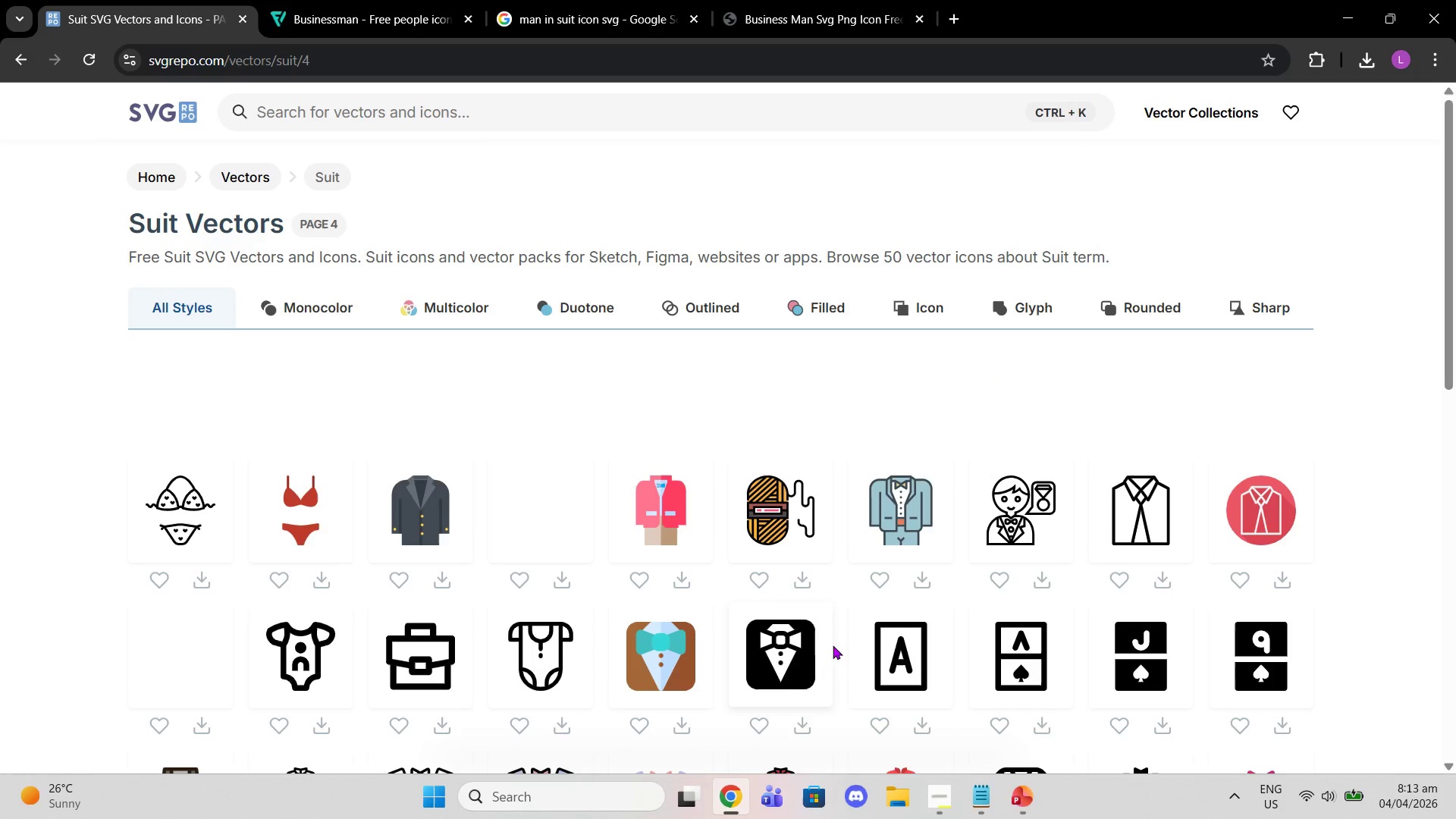 
wait(5.55)
 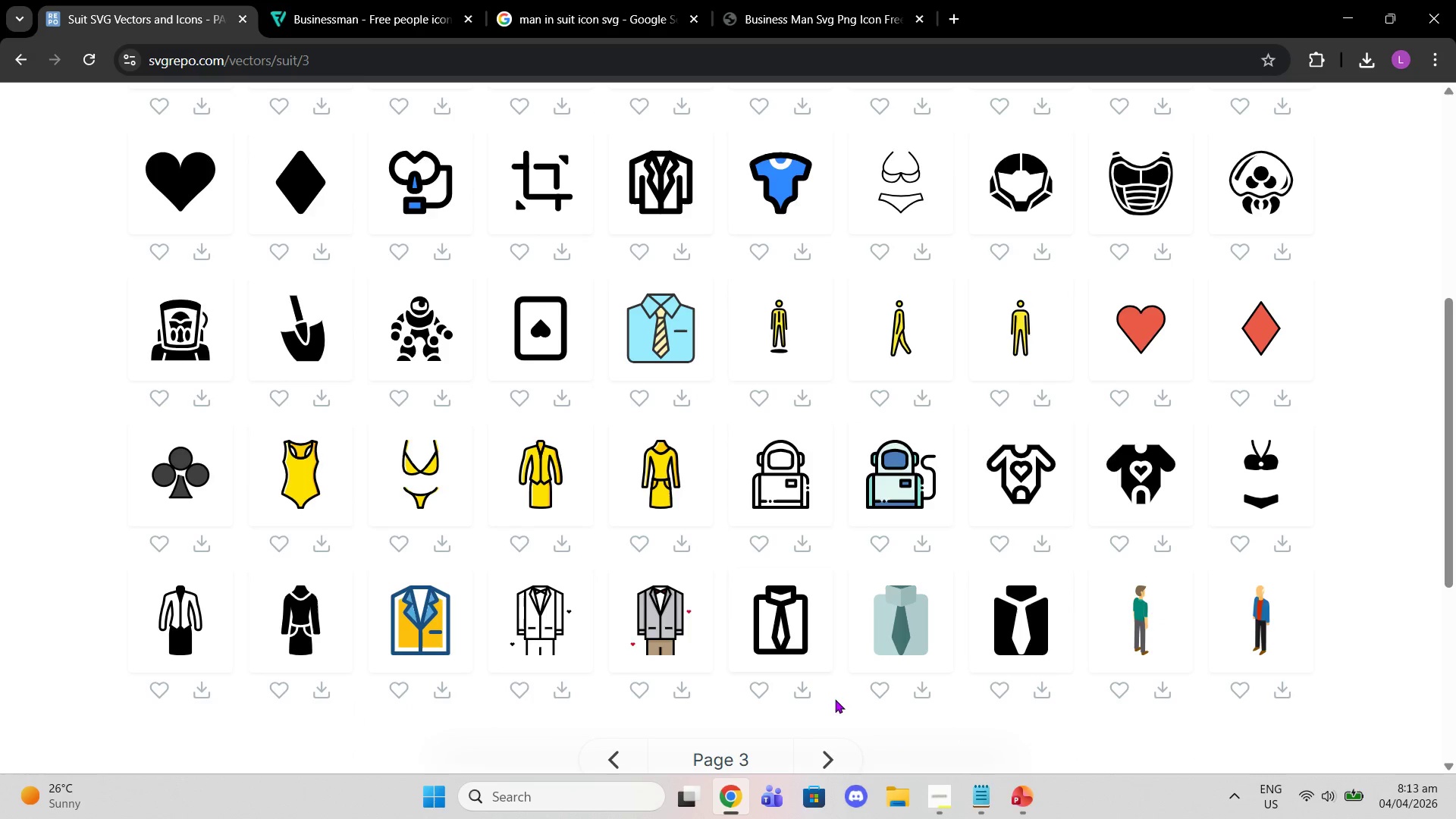 
scroll: coordinate [833, 646], scroll_direction: down, amount: 2.0
 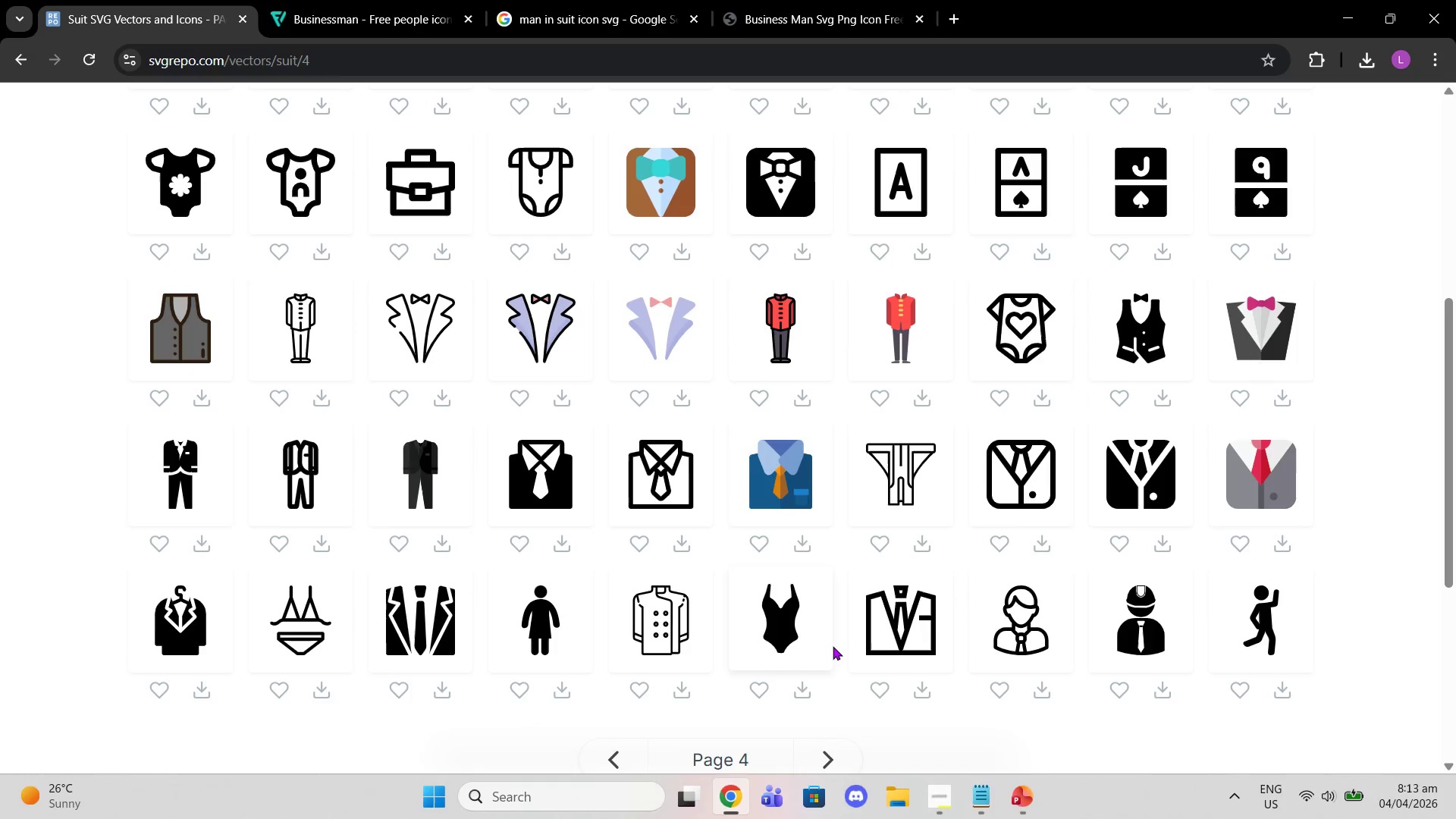 
scroll: coordinate [724, 256], scroll_direction: up, amount: 7.0
 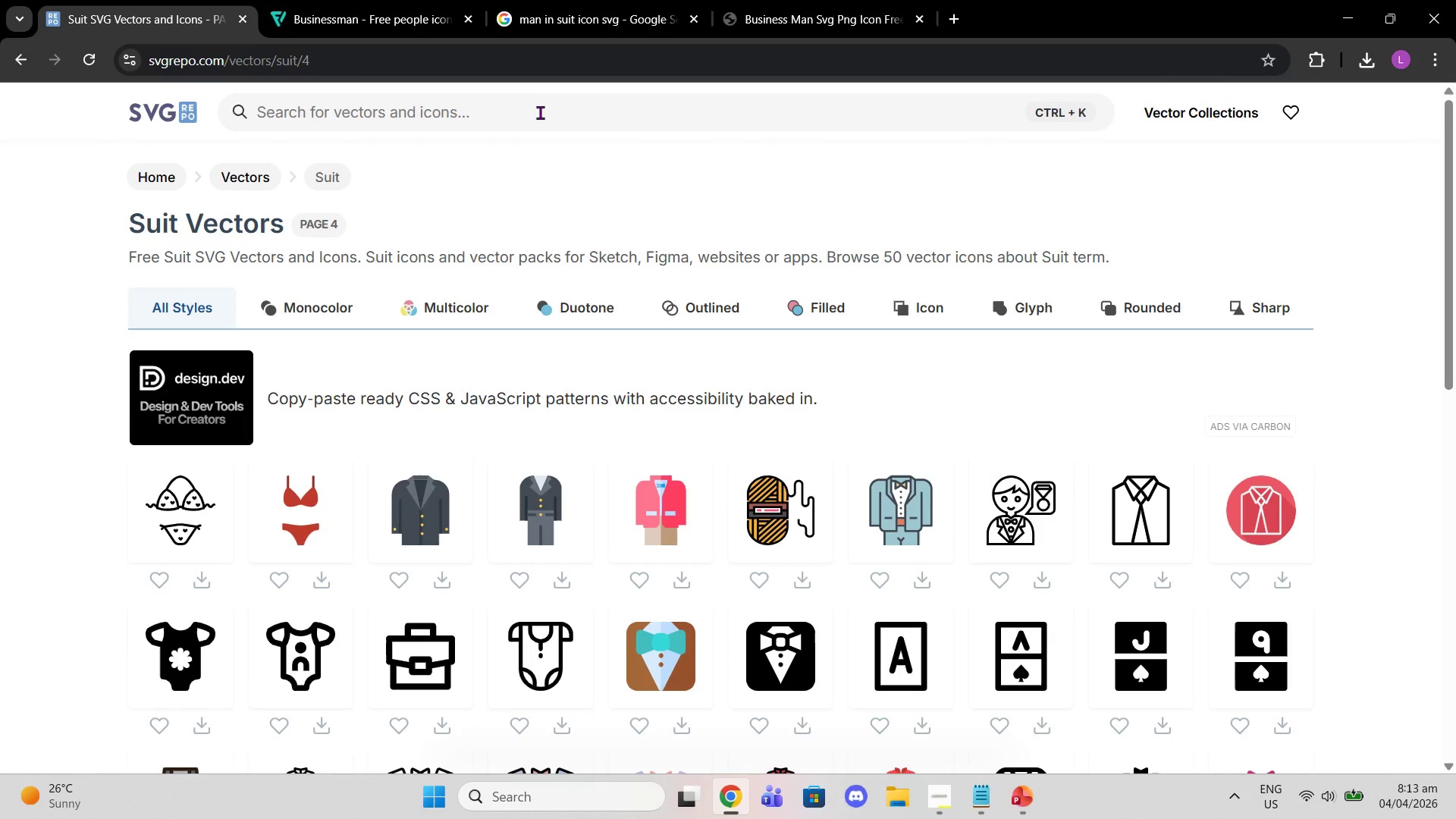 
left_click([538, 114])
 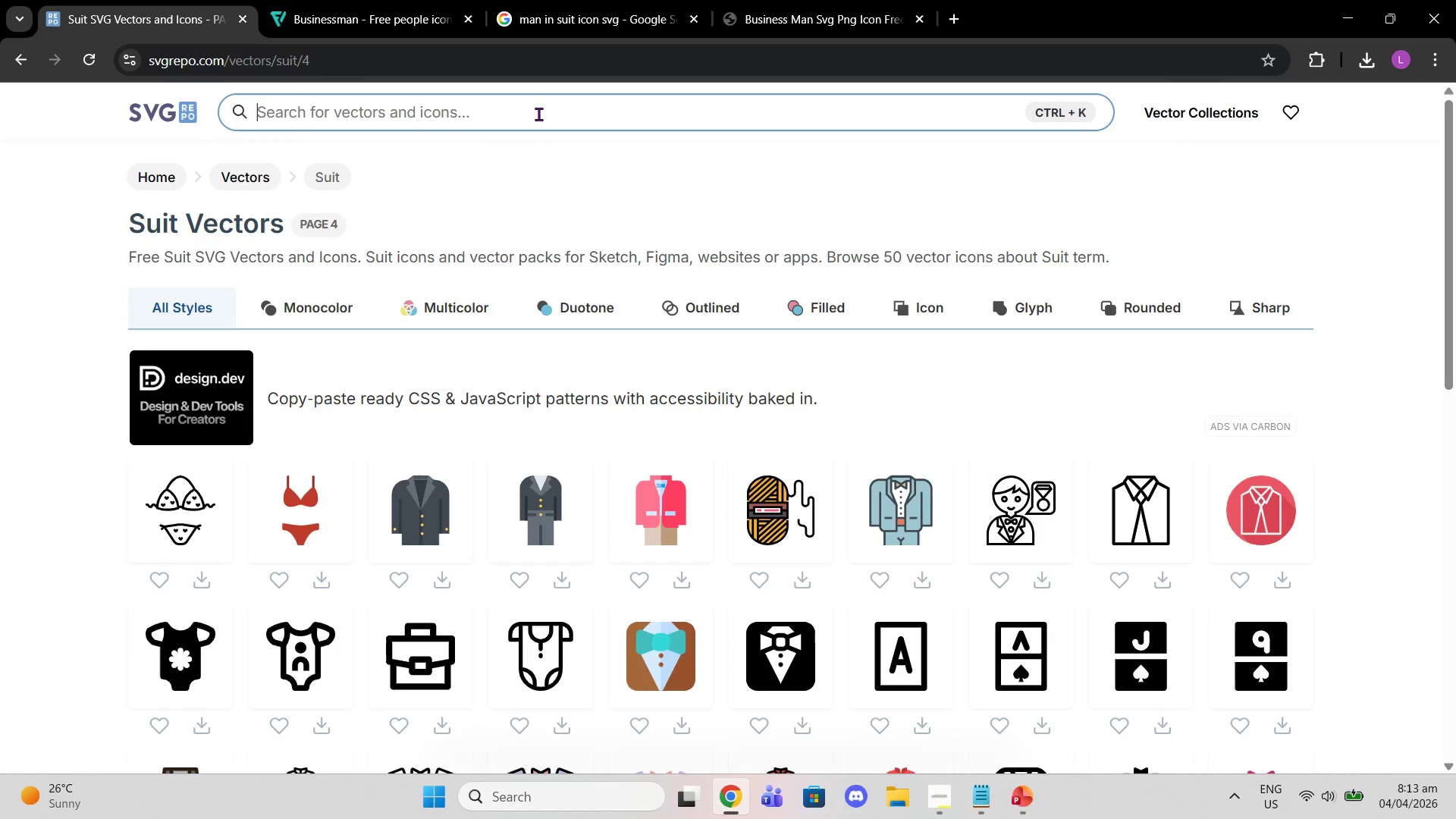 
type(business man)
 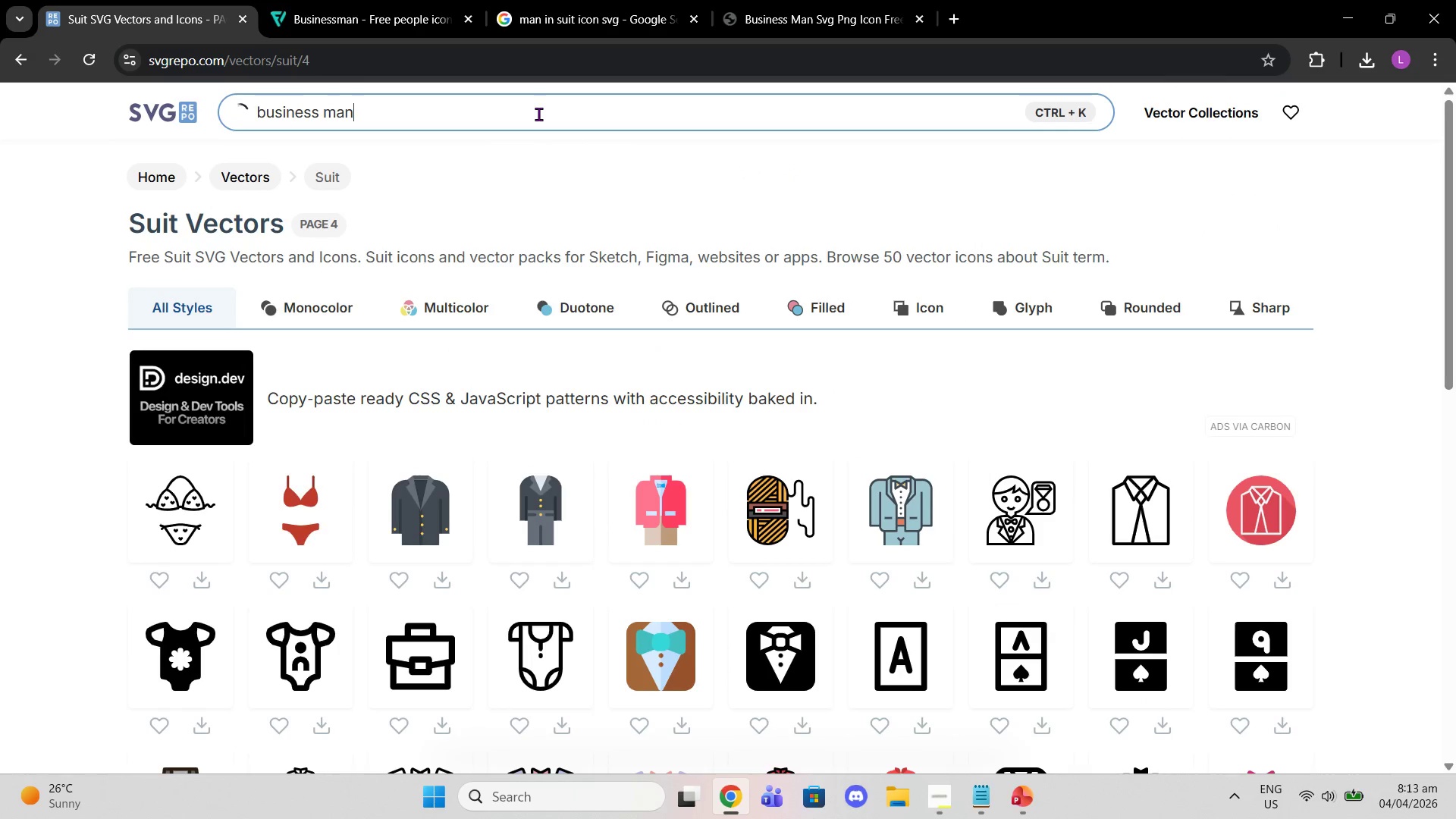 
key(Enter)
 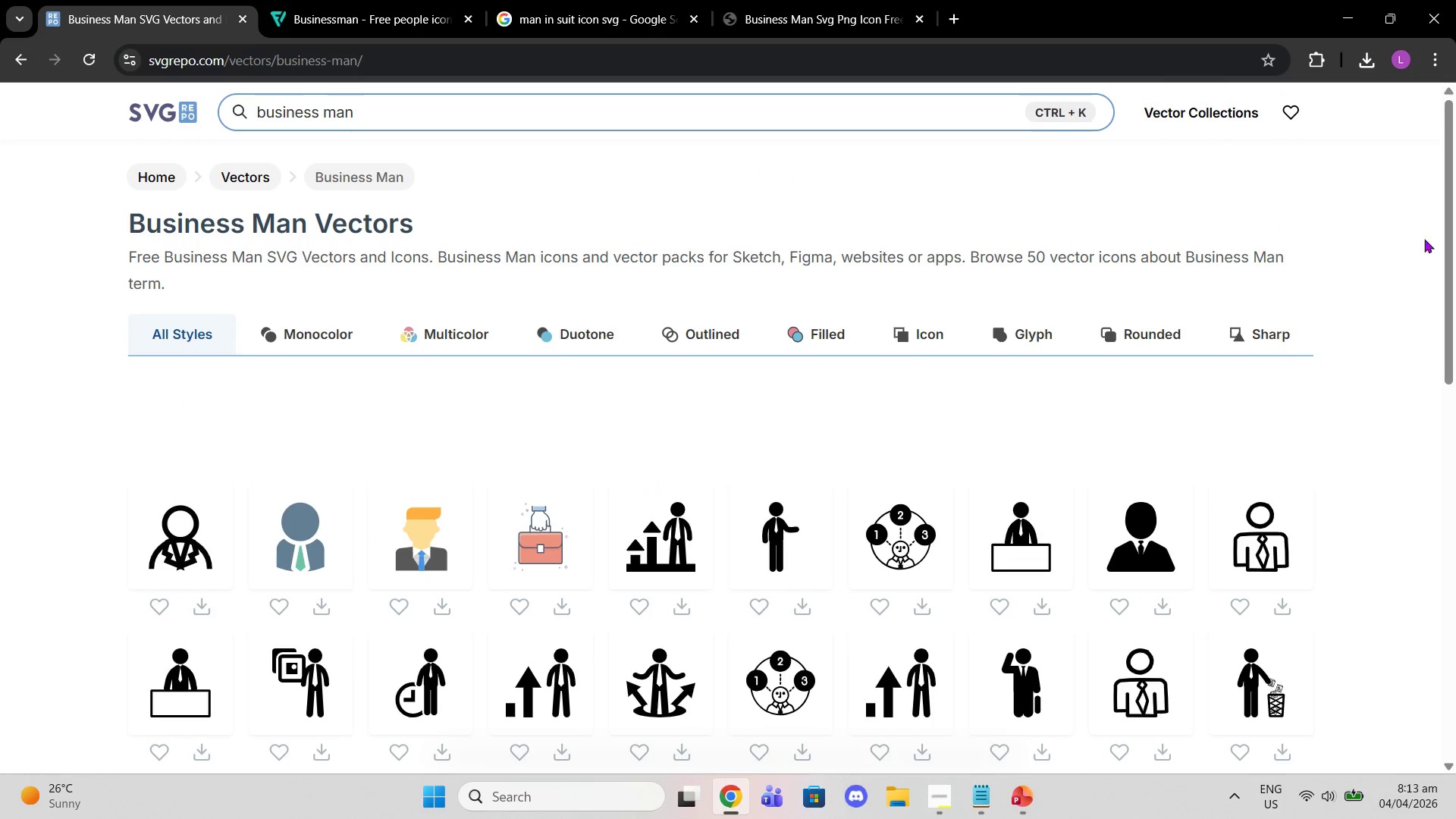 
left_click([758, 531])
 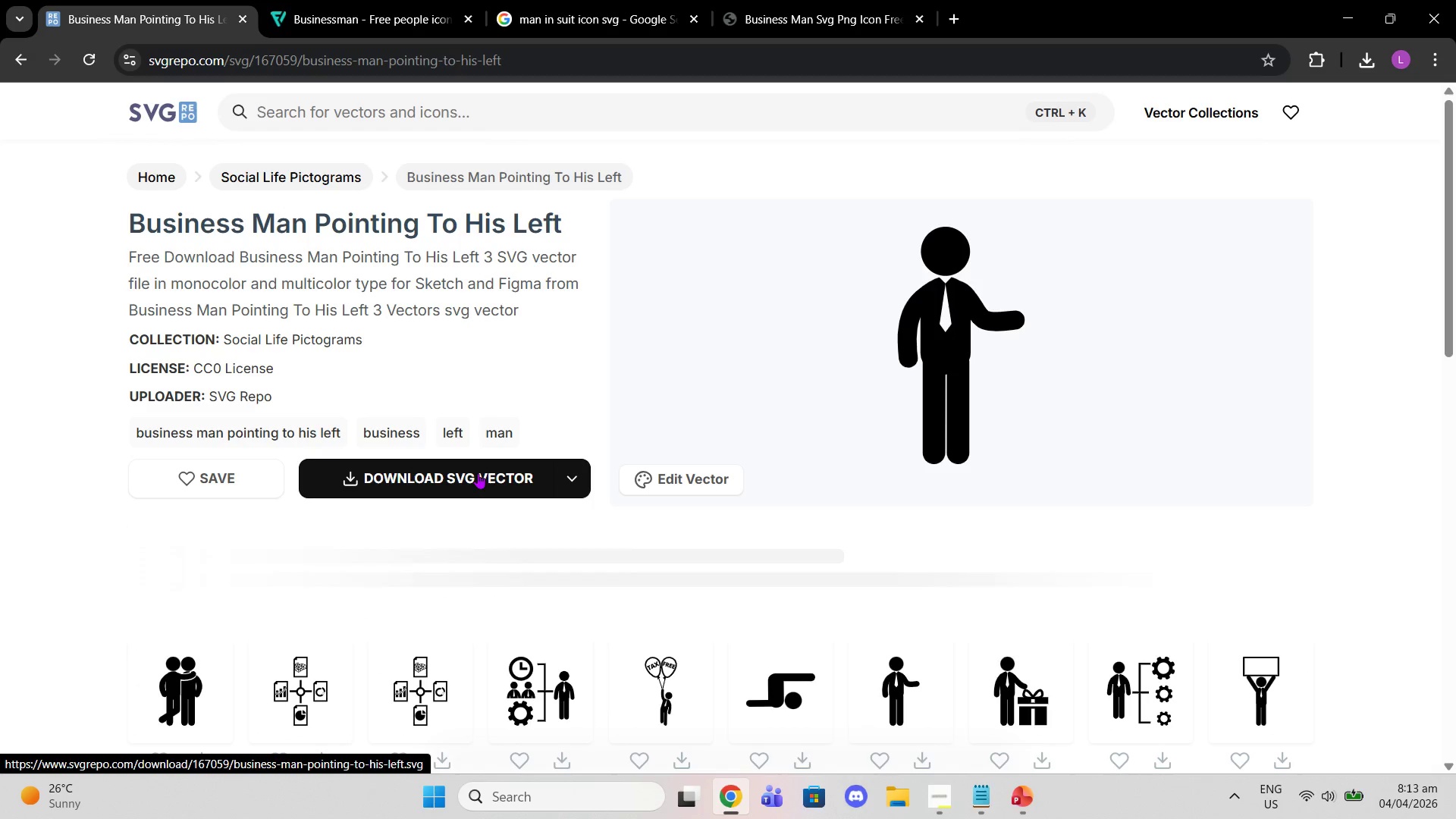 
left_click([573, 496])
 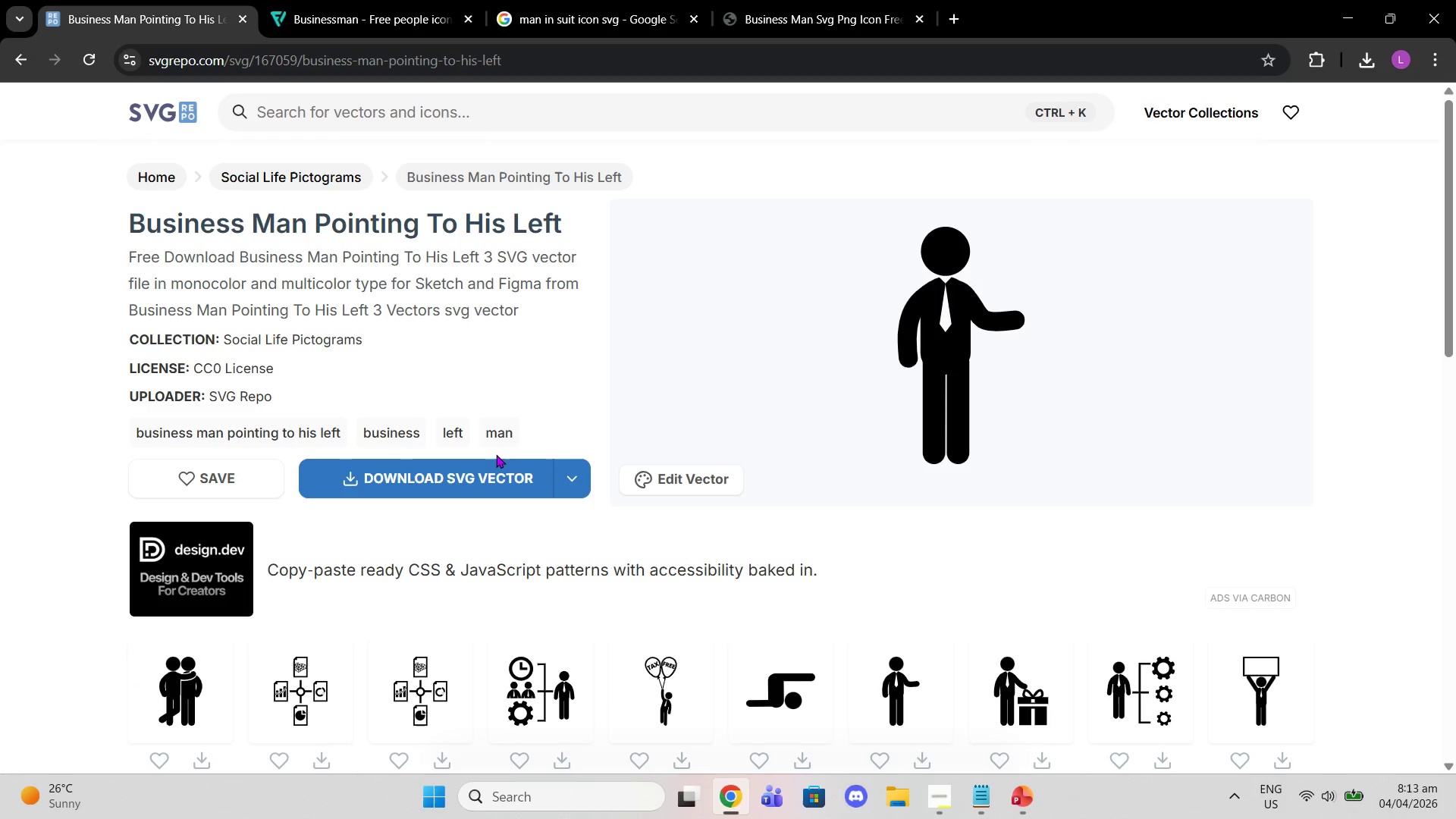 
scroll: coordinate [819, 455], scroll_direction: down, amount: 1.0
 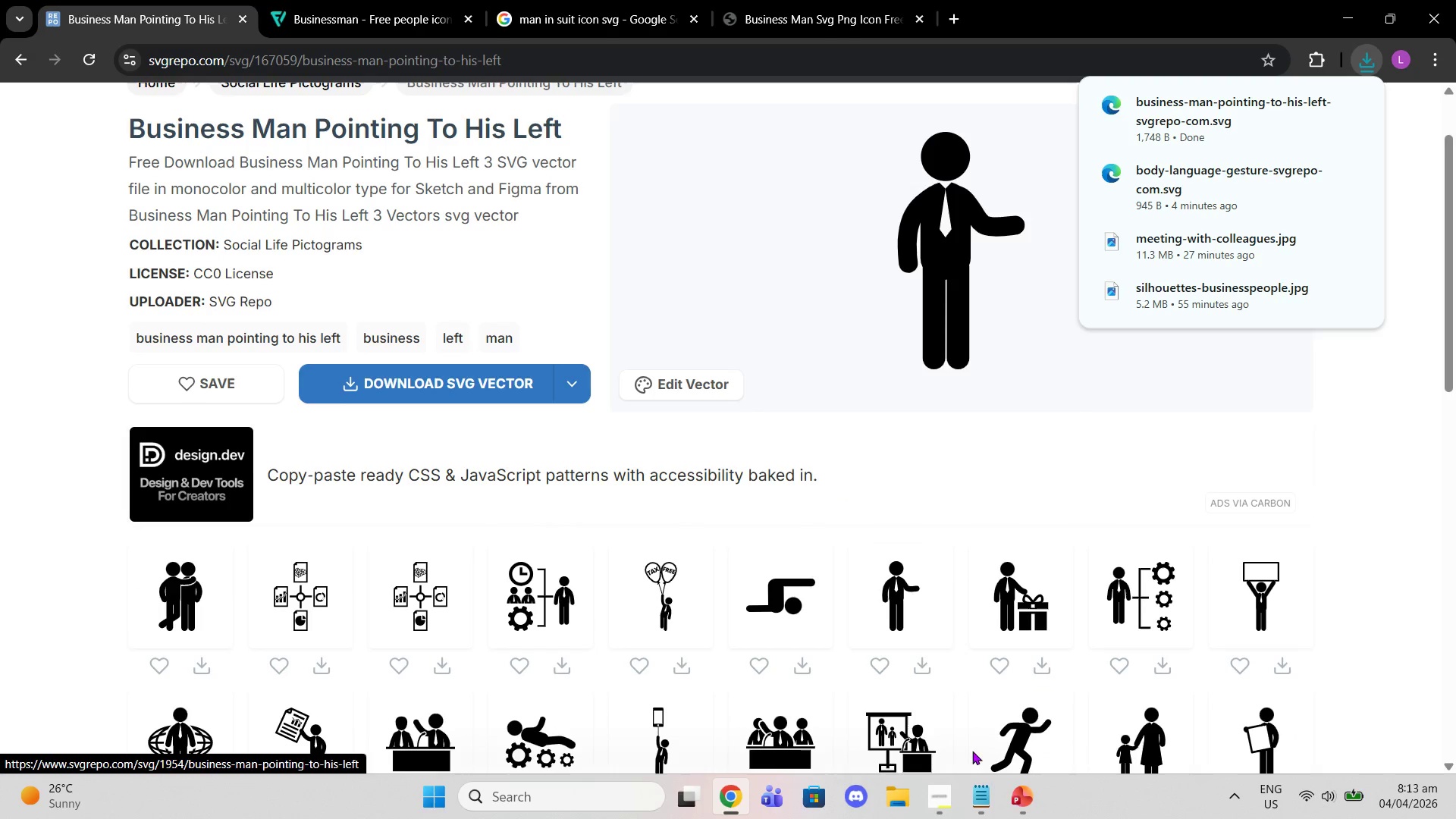 
left_click([1012, 801])
 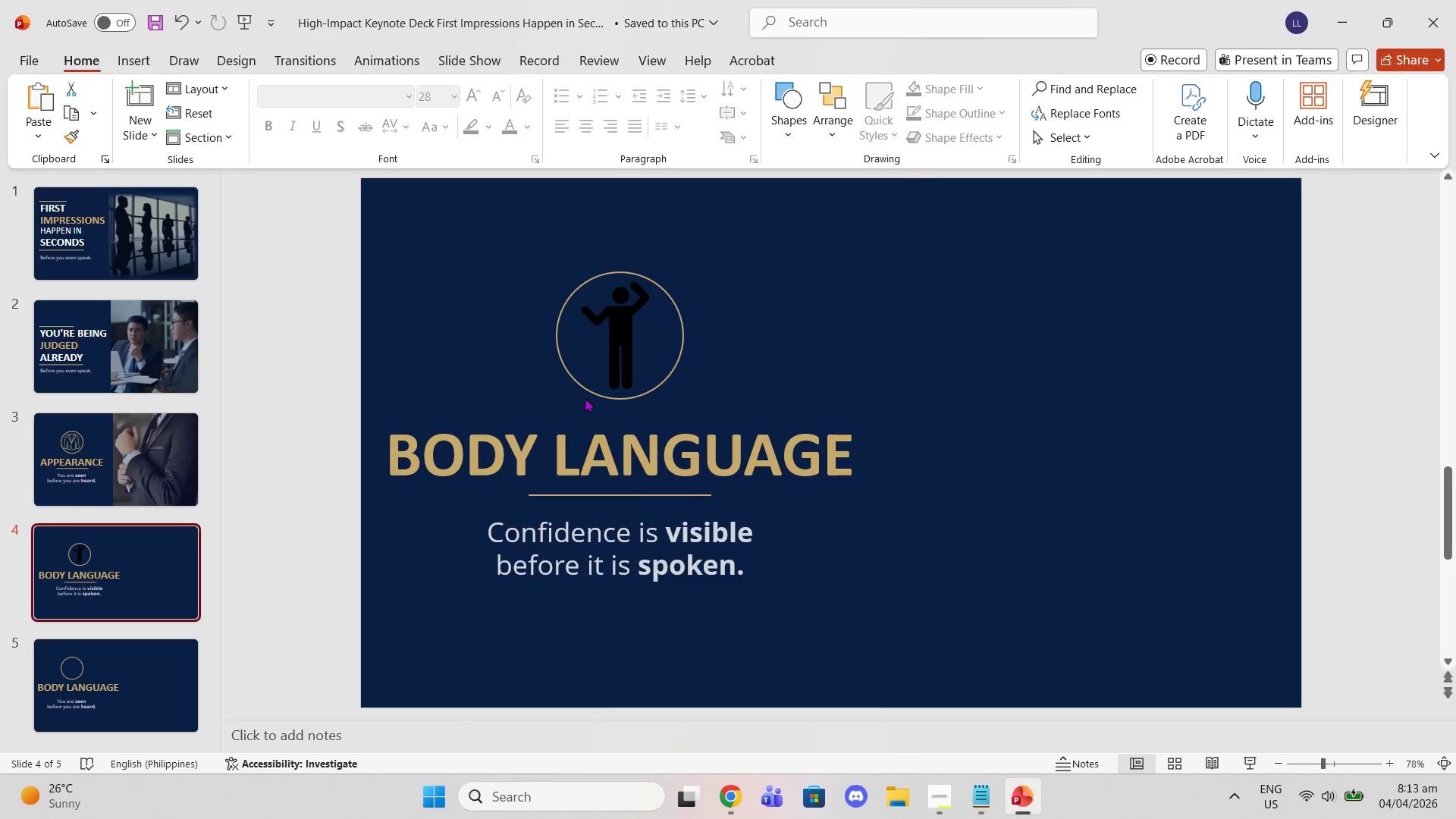 
left_click([639, 359])
 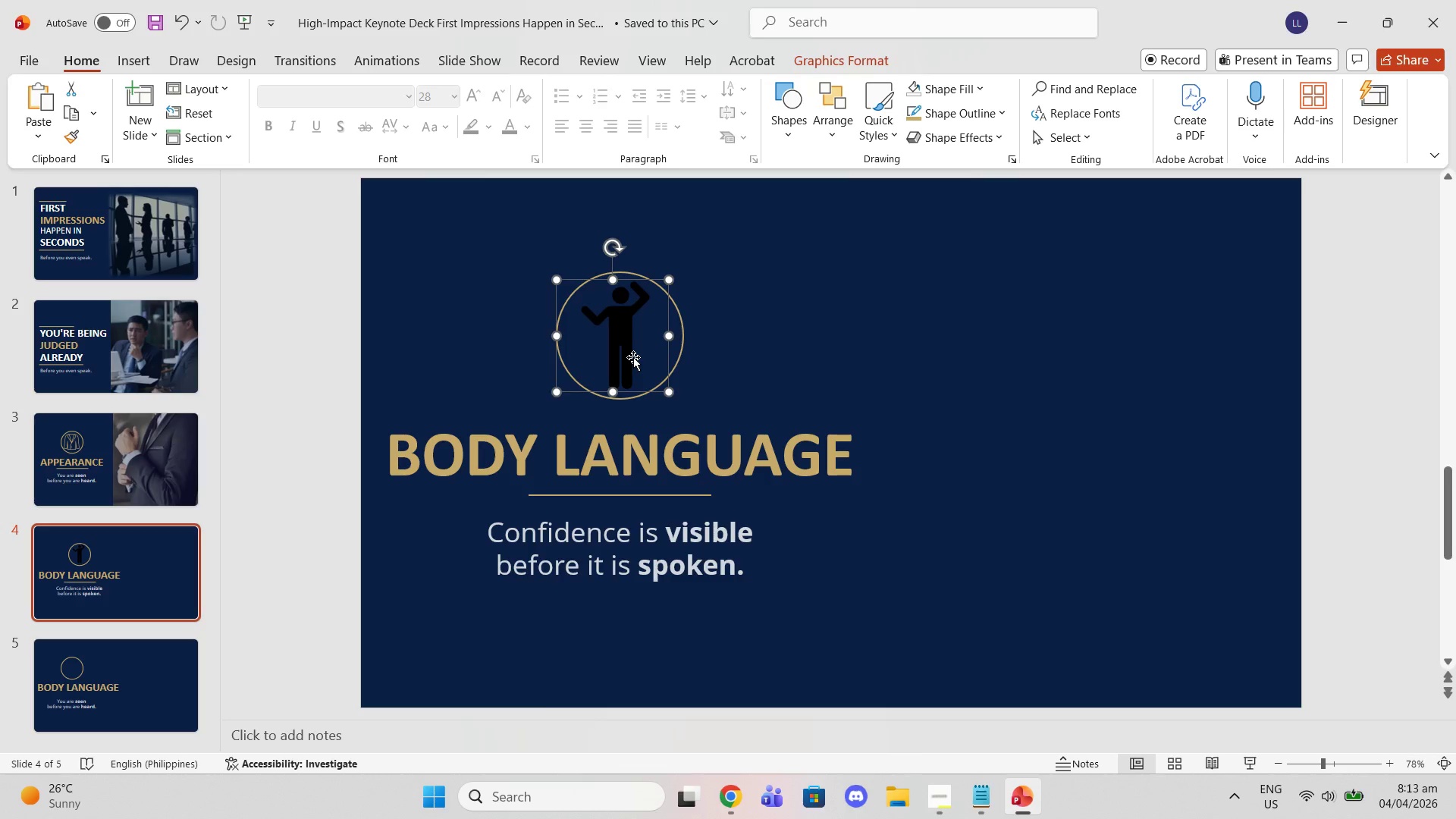 
key(Delete)
 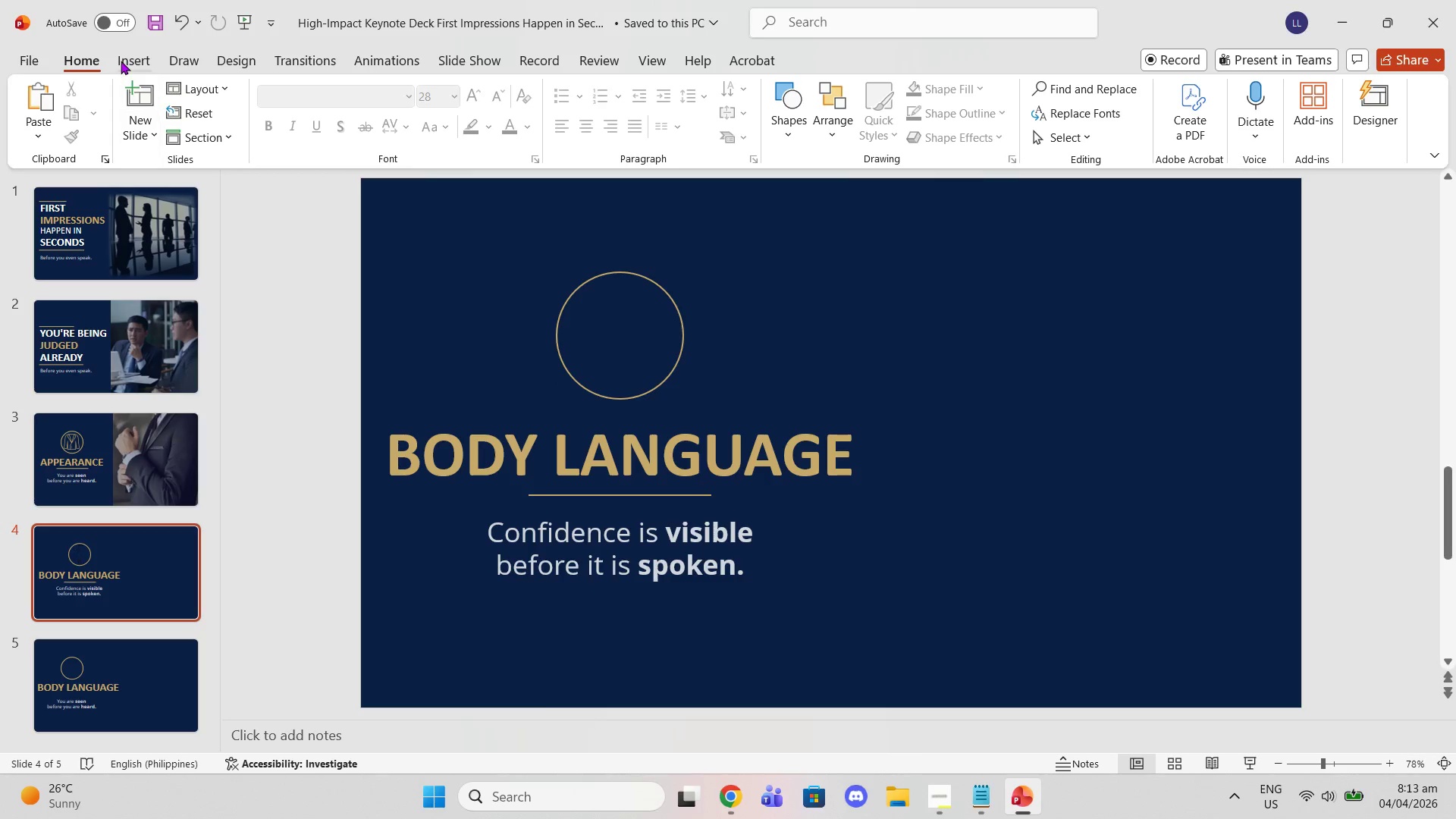 
left_click([139, 71])
 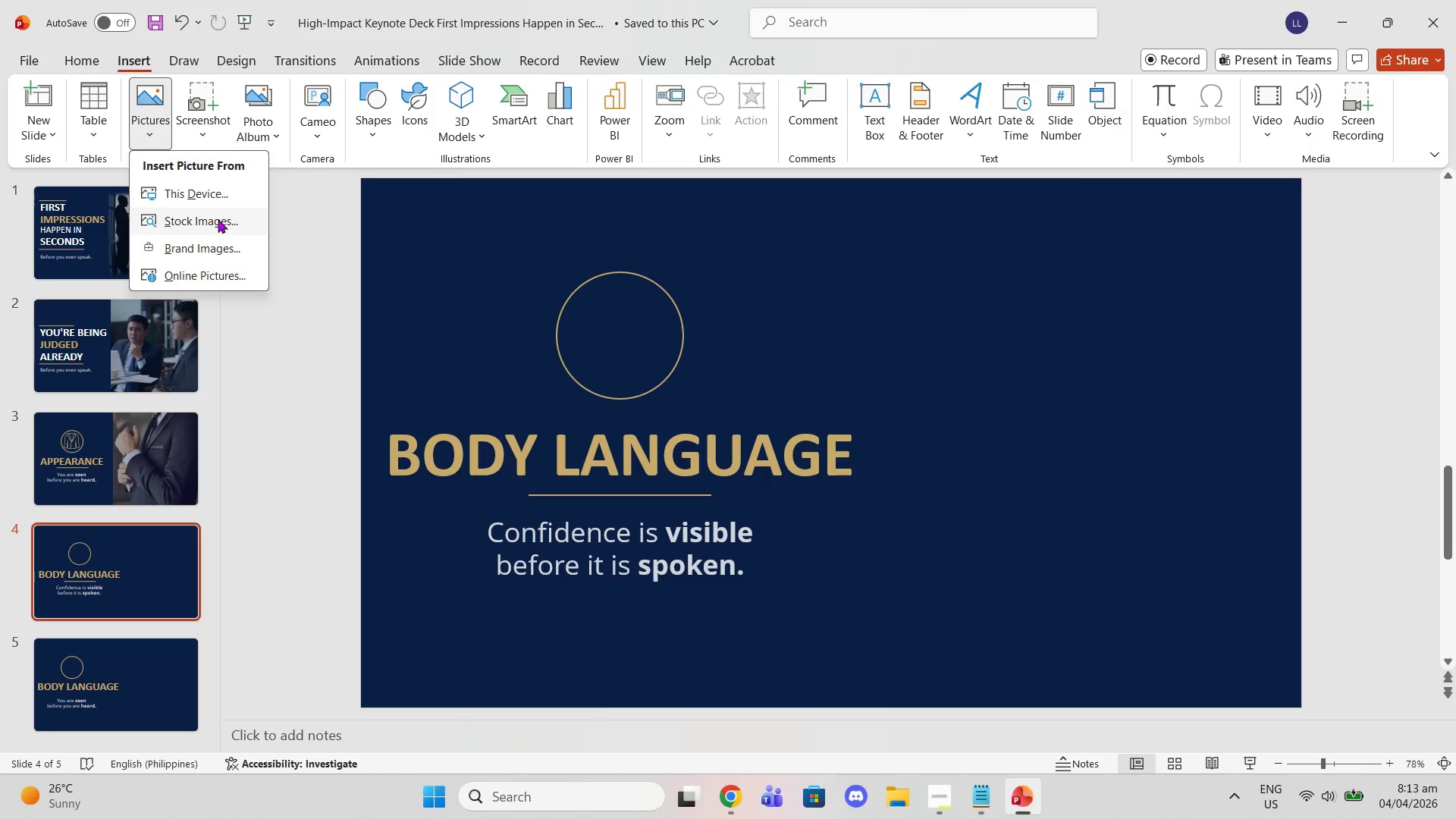 
left_click([201, 193])
 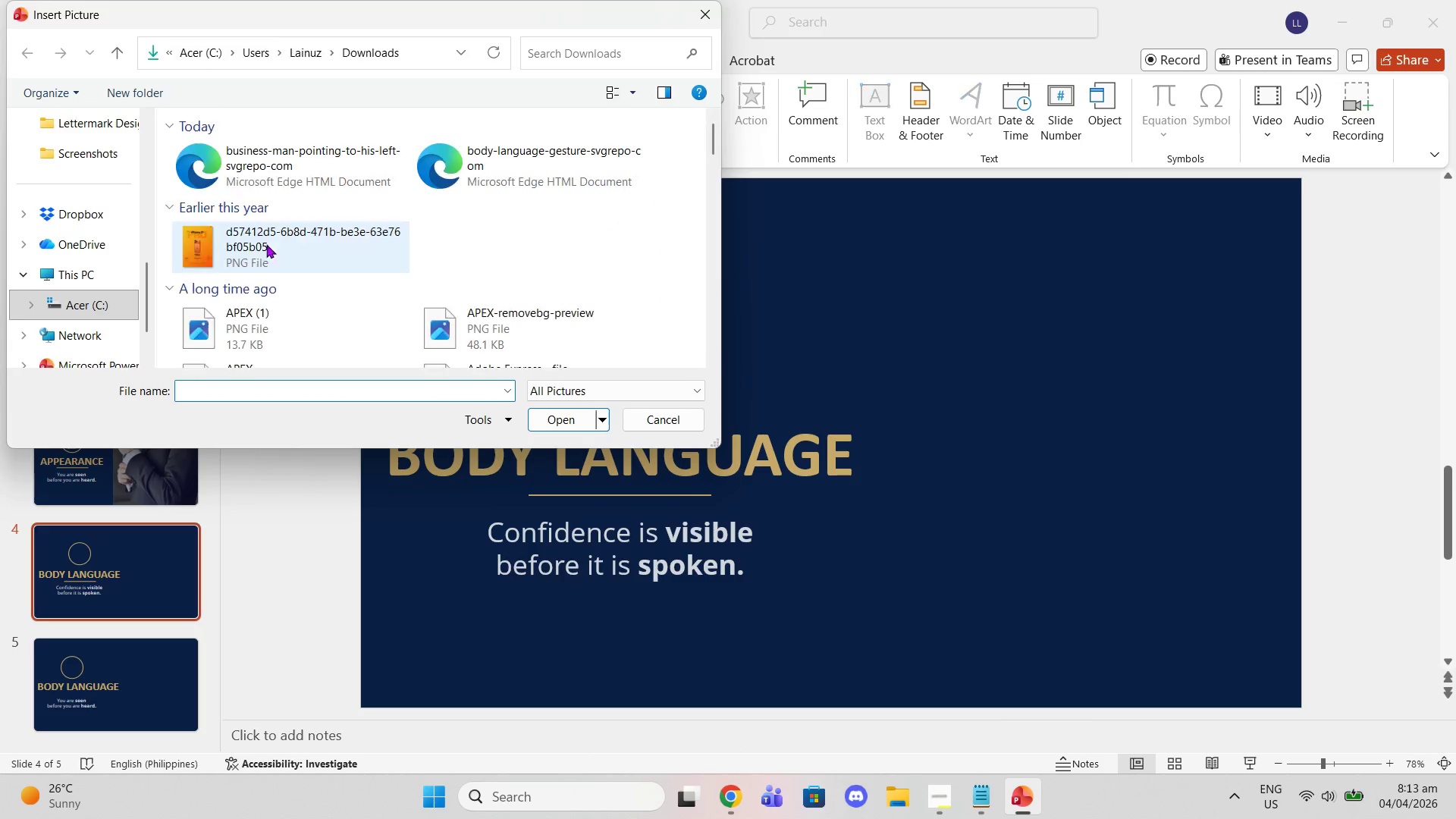 
left_click([282, 180])
 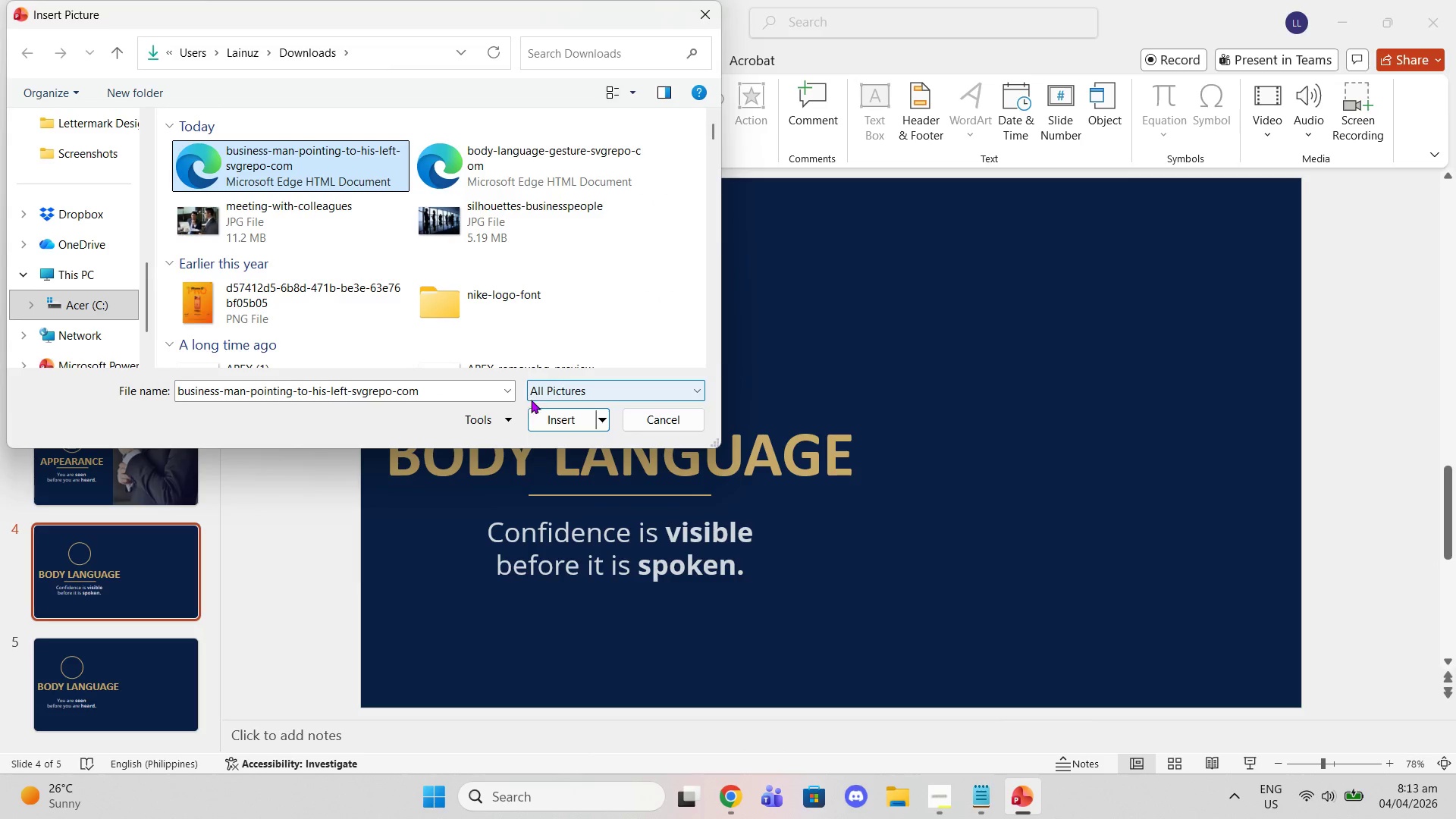 
left_click([547, 410])
 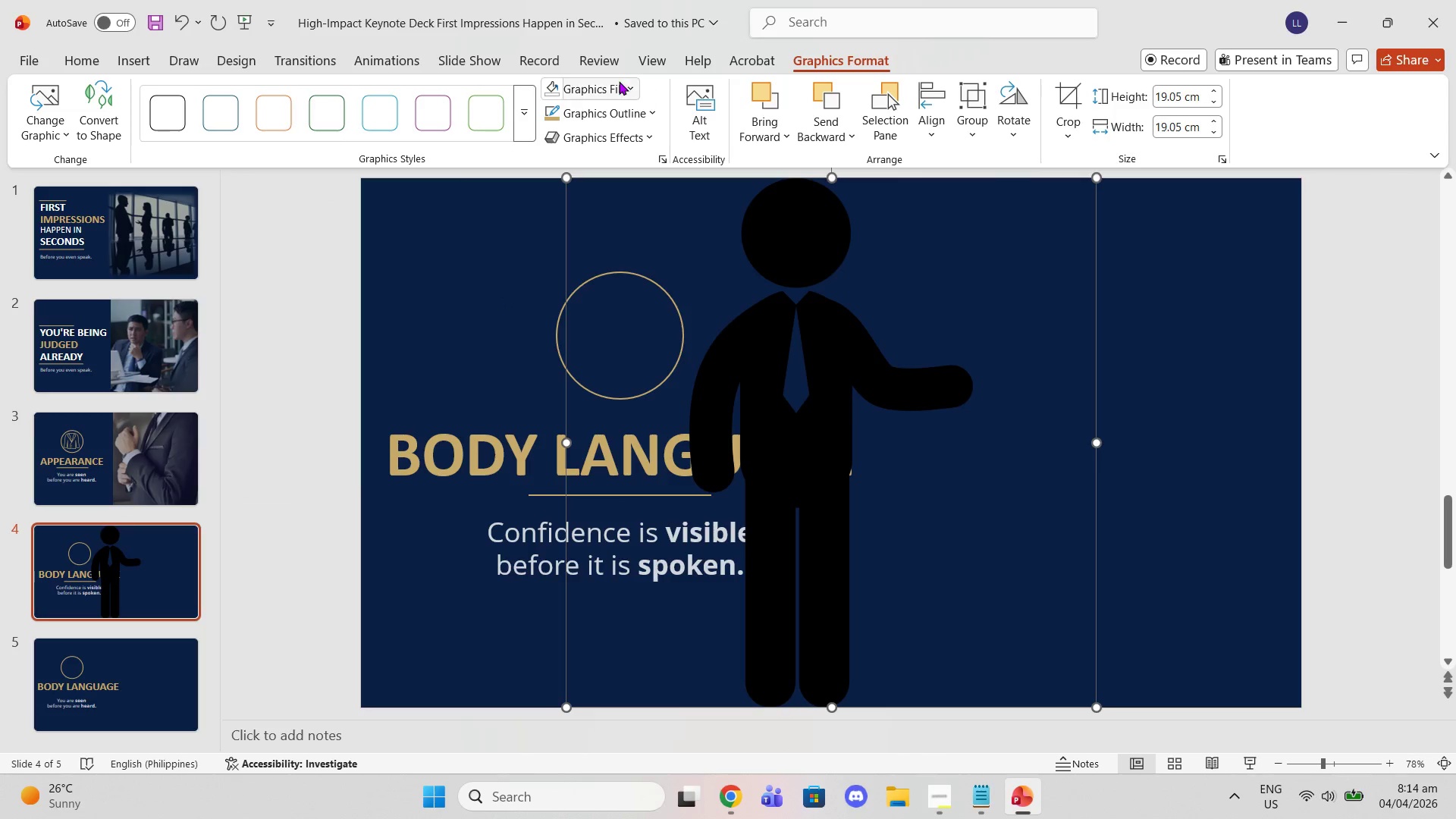 
left_click([615, 93])
 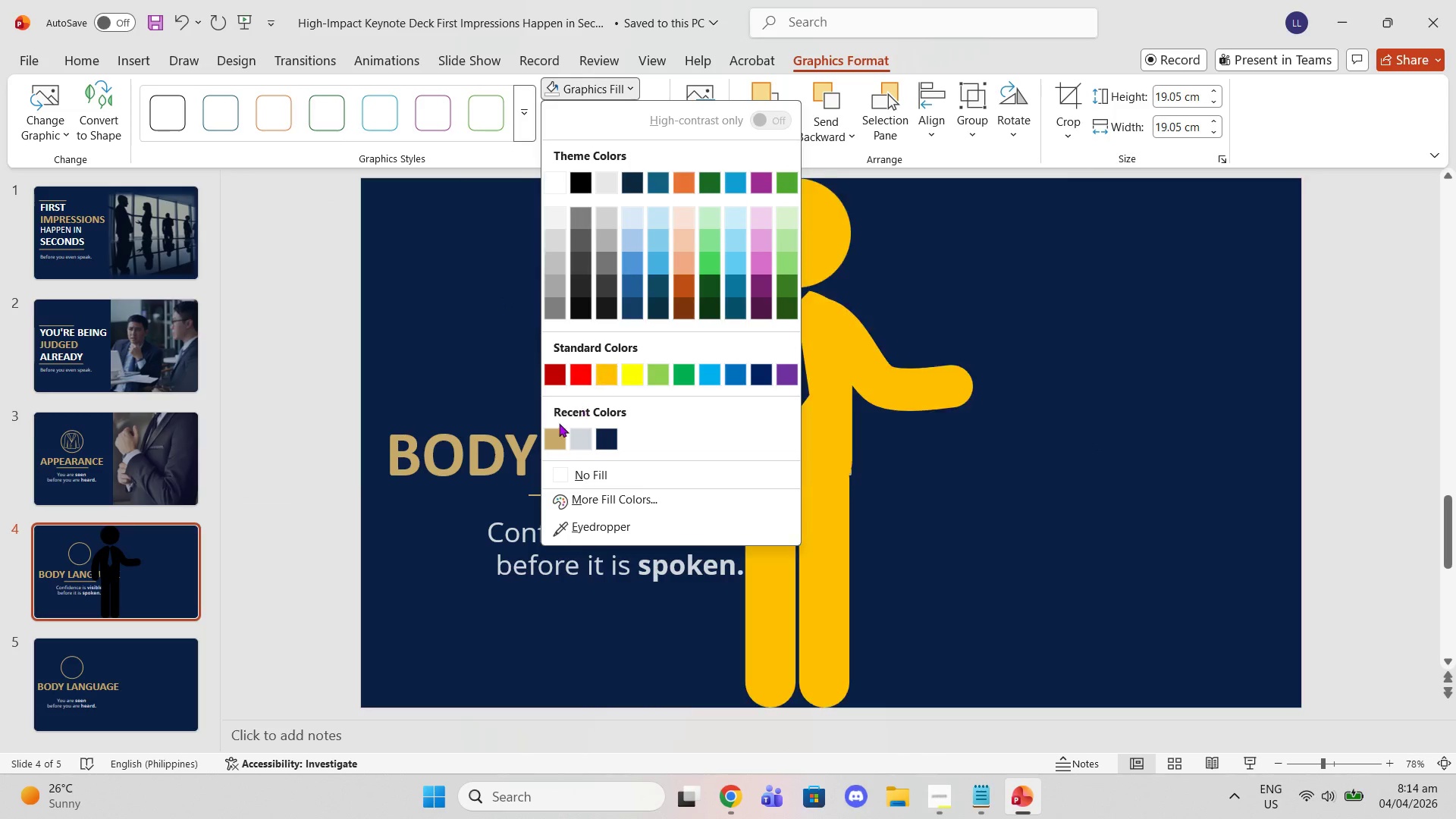 
left_click([560, 425])
 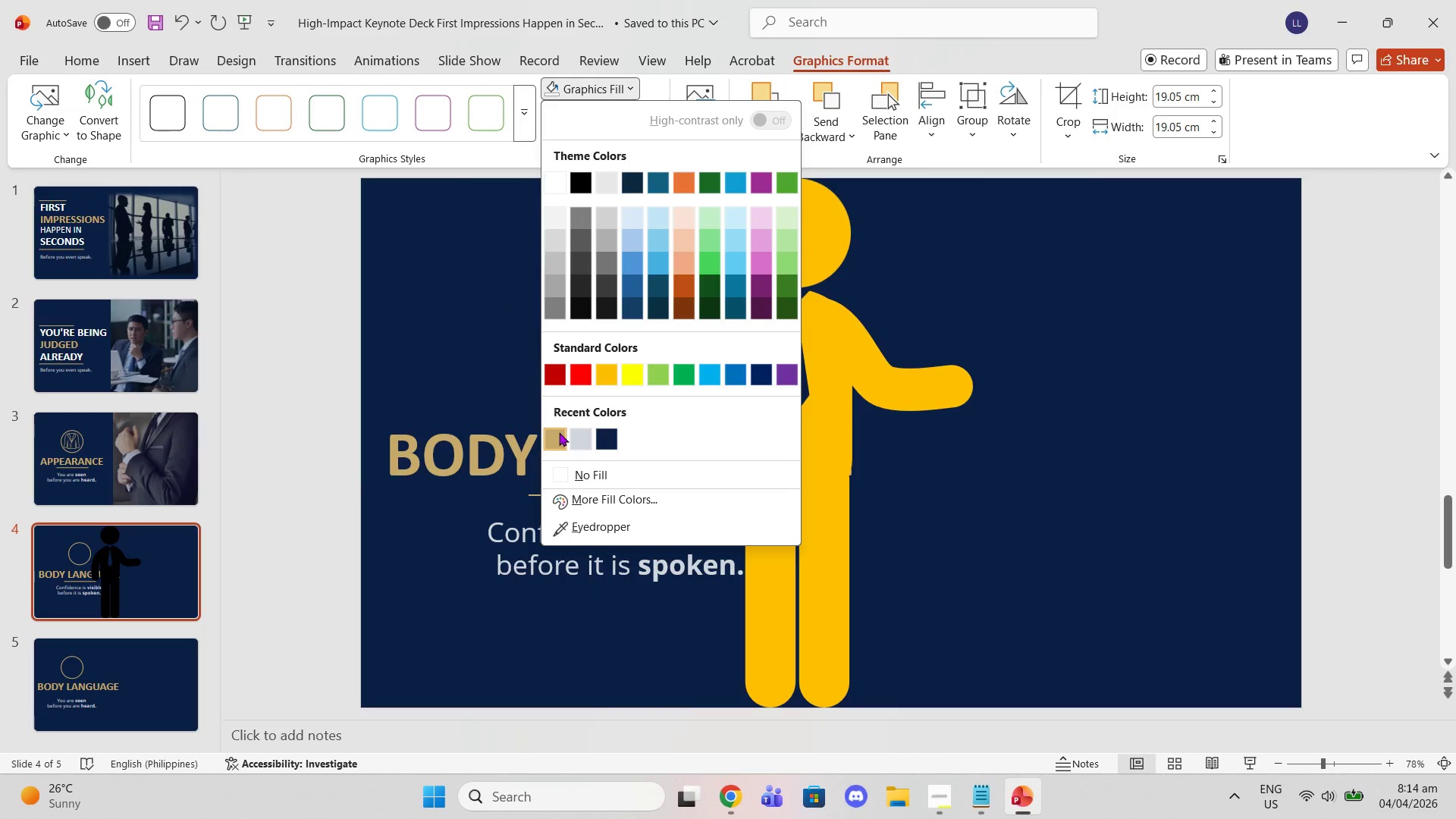 
left_click([557, 435])
 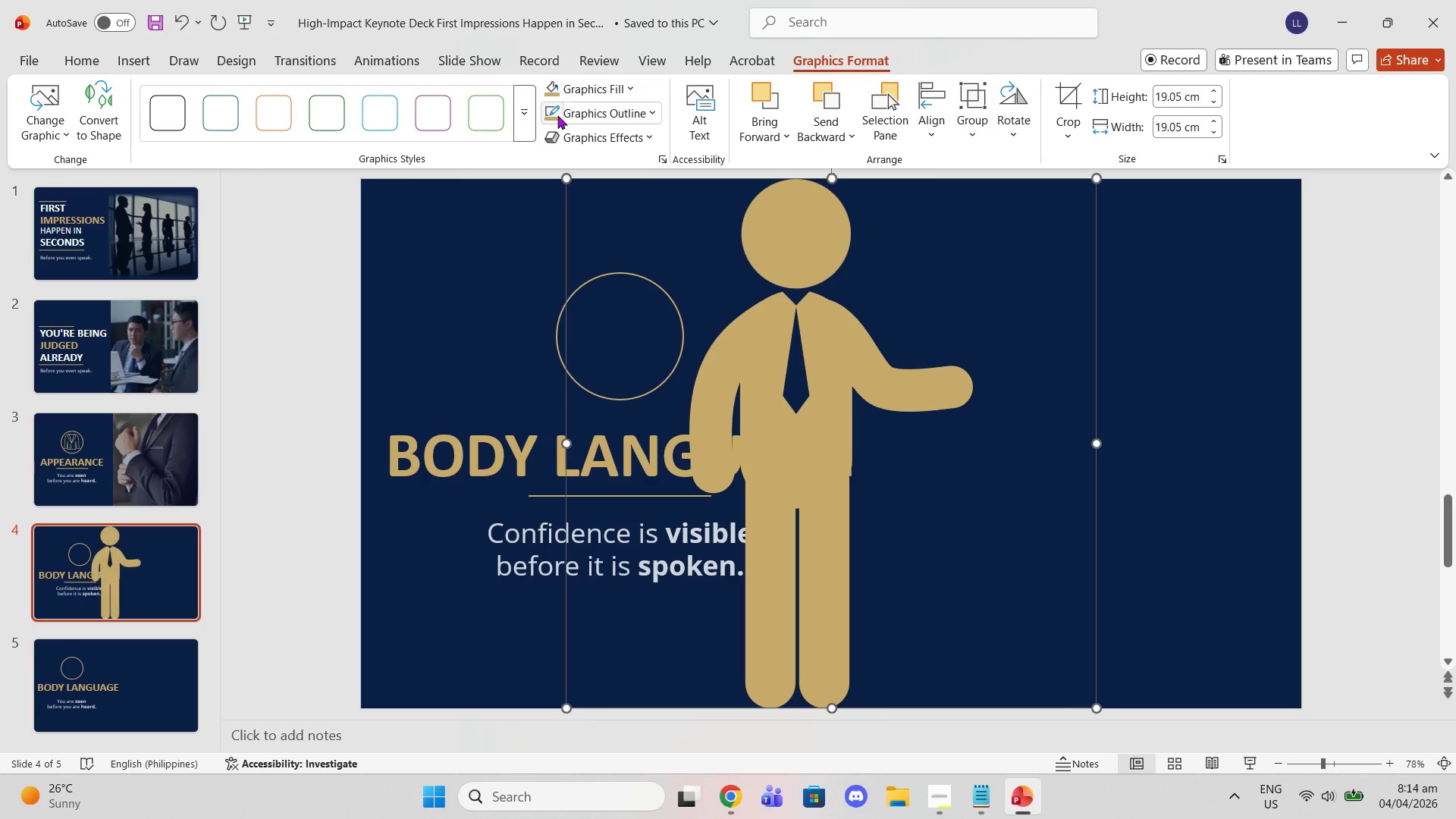 
left_click([557, 115])
 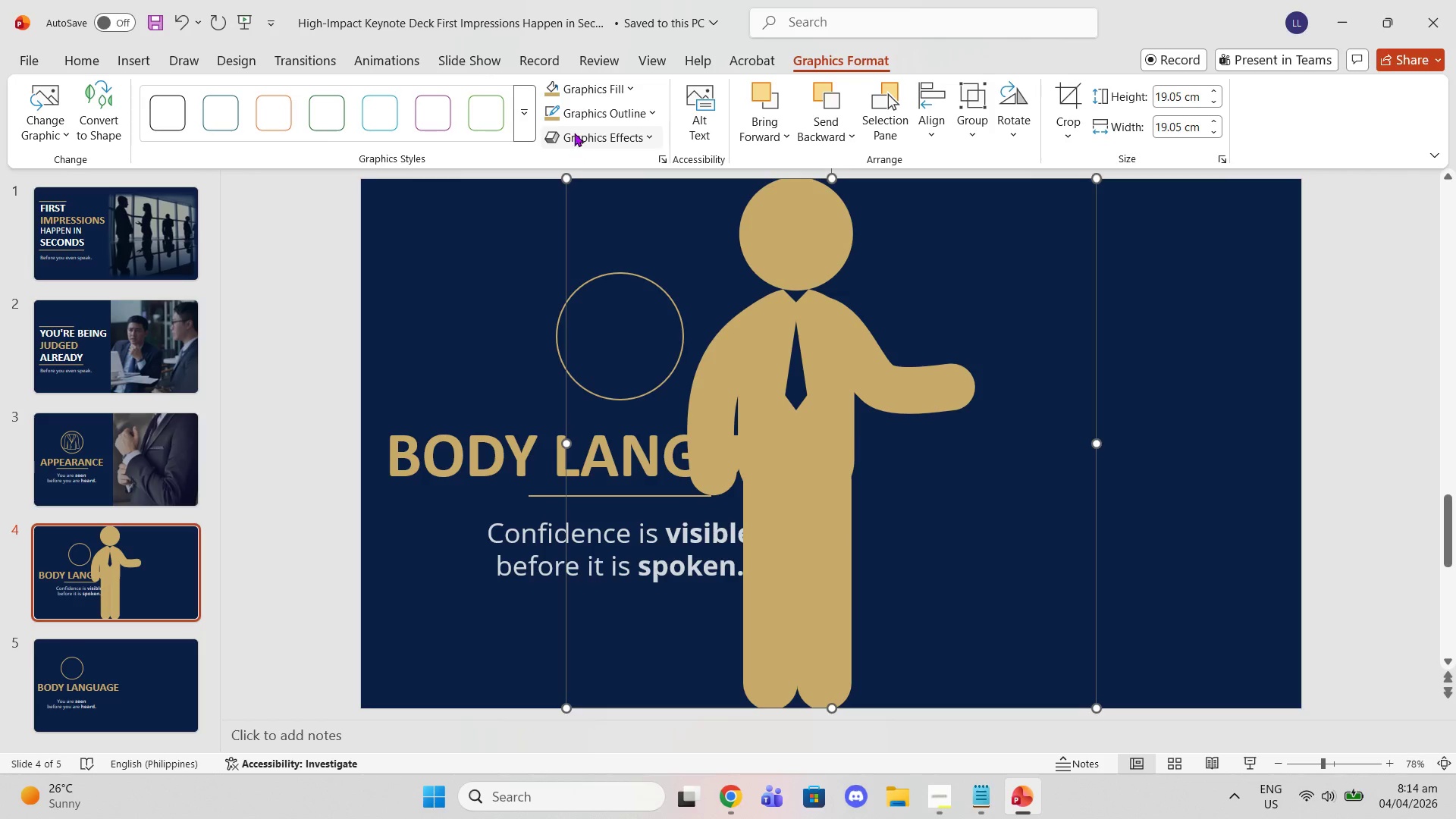 
left_click([576, 121])
 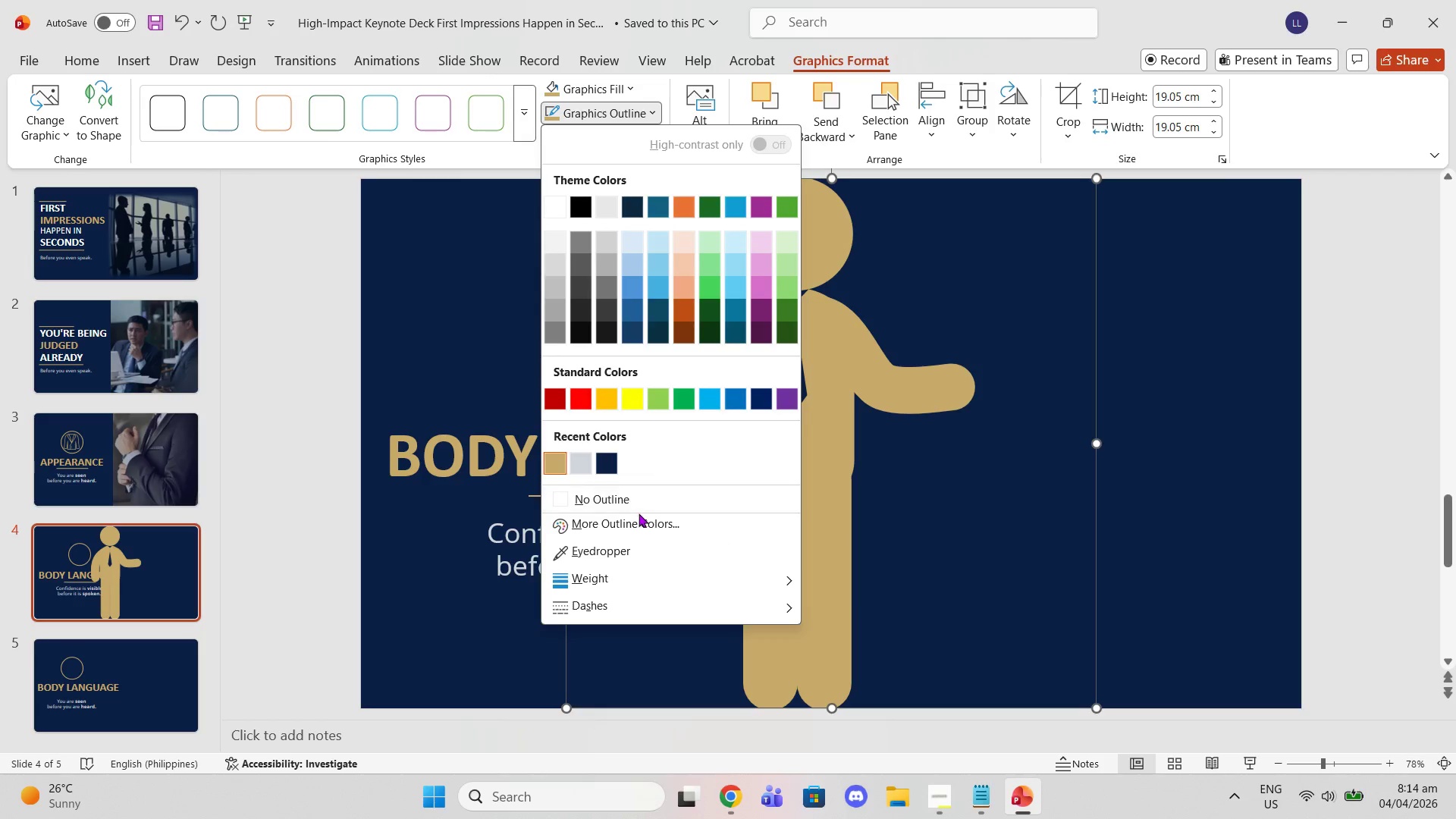 
left_click([622, 500])
 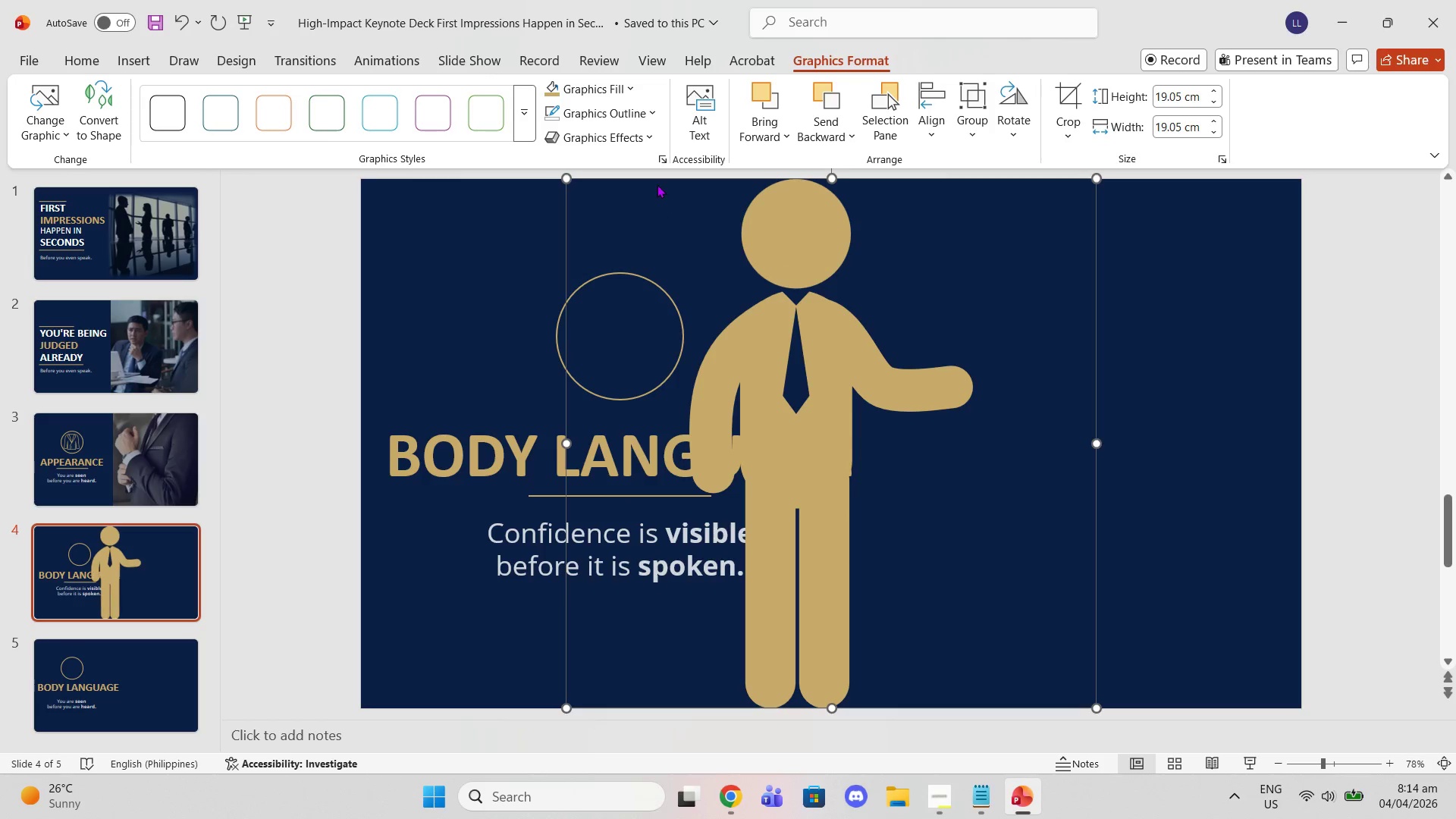 
left_click([663, 214])
 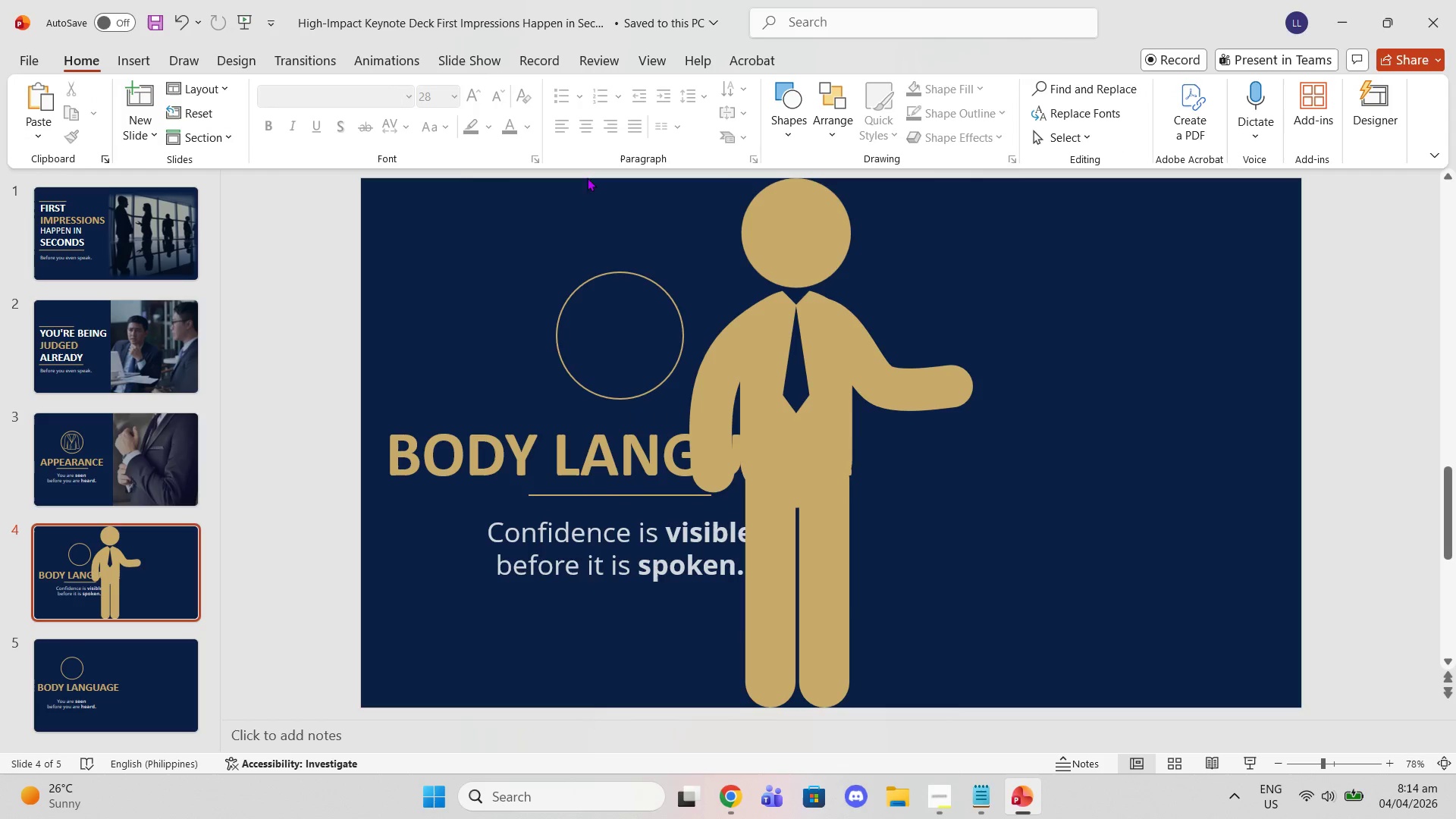 
left_click([654, 257])
 